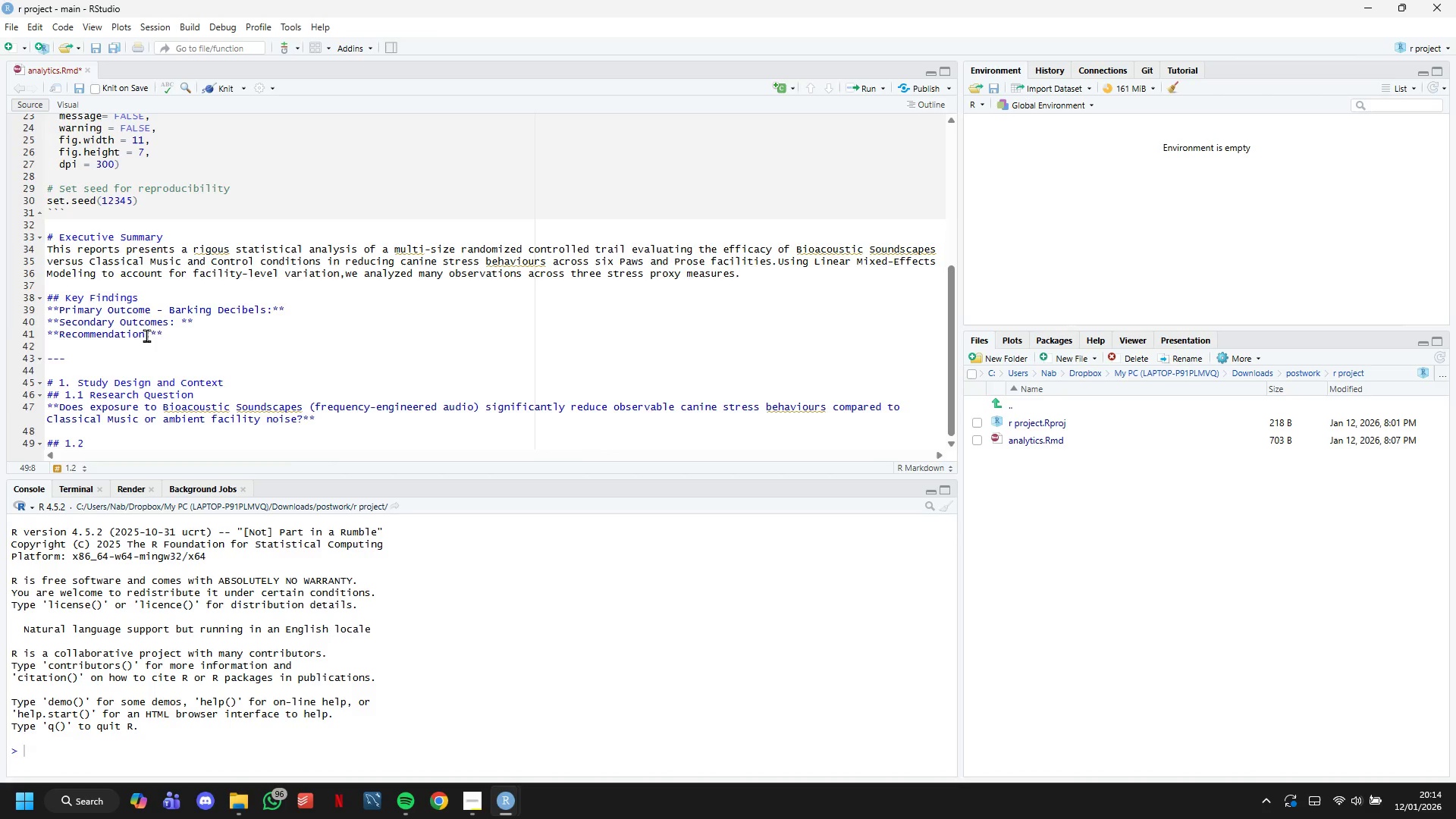 
type(Experimental Design)
 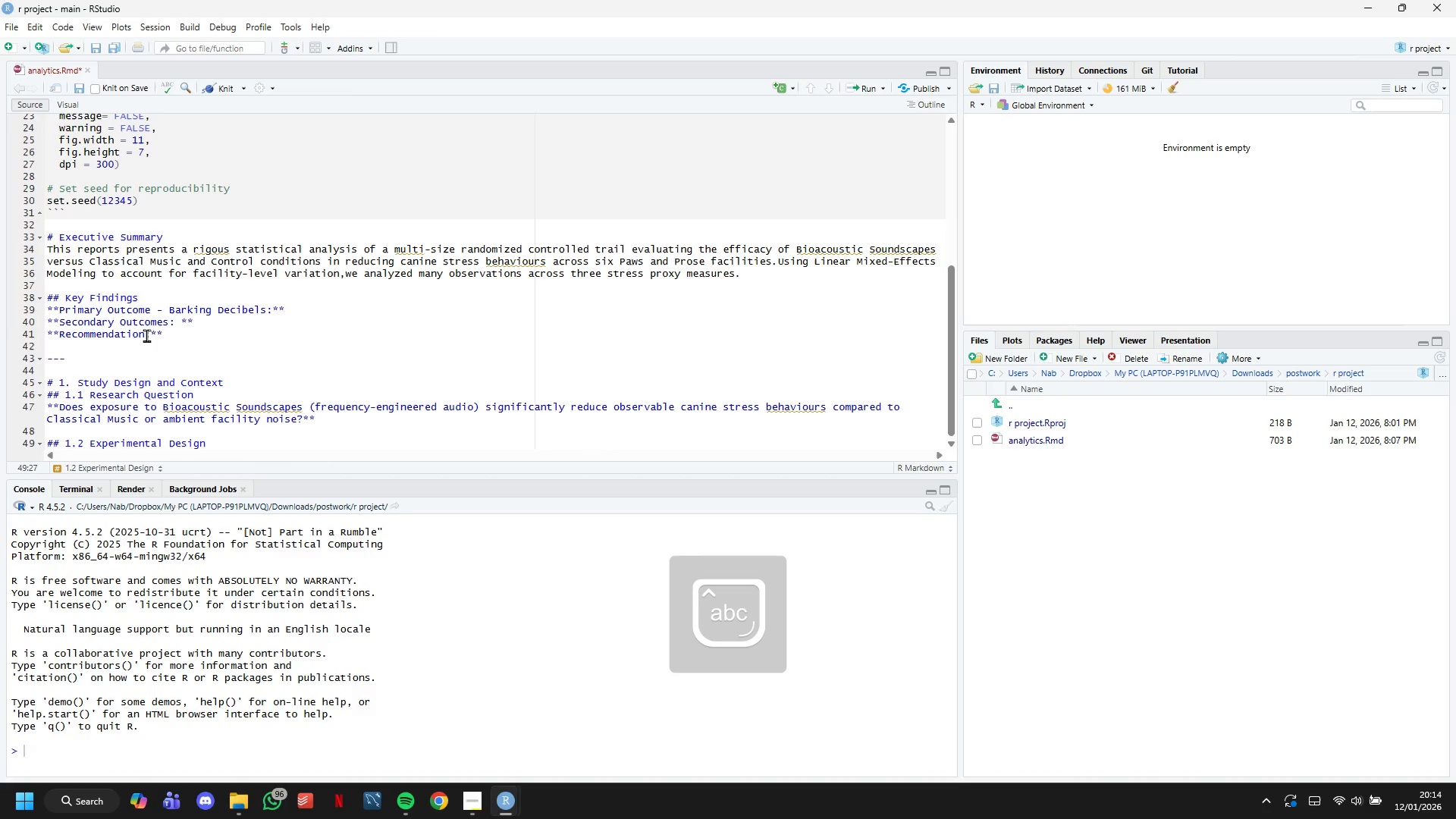 
key(Enter)
 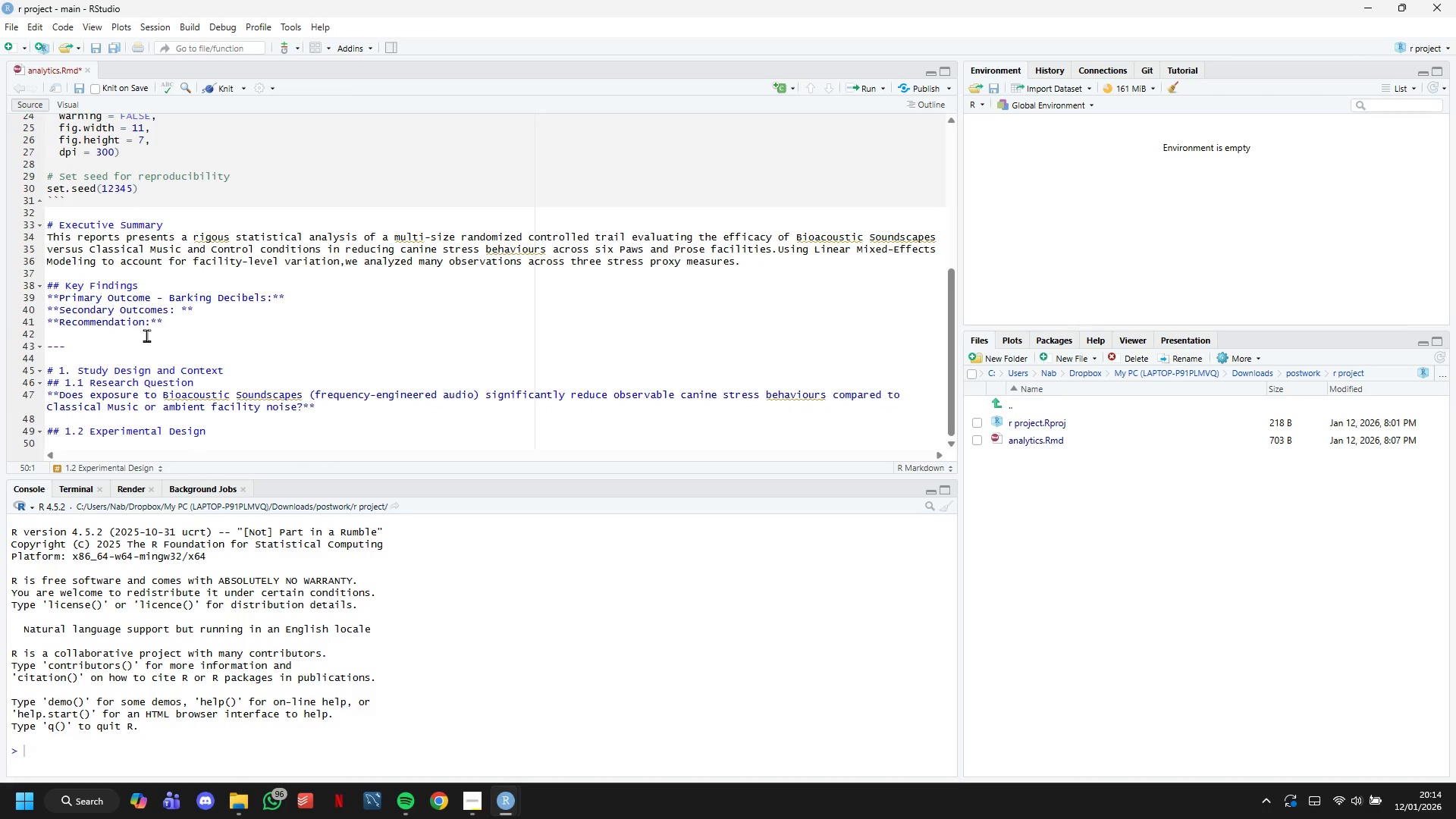 
type(**Study Type**: Multi-site randomized controlled trial)
 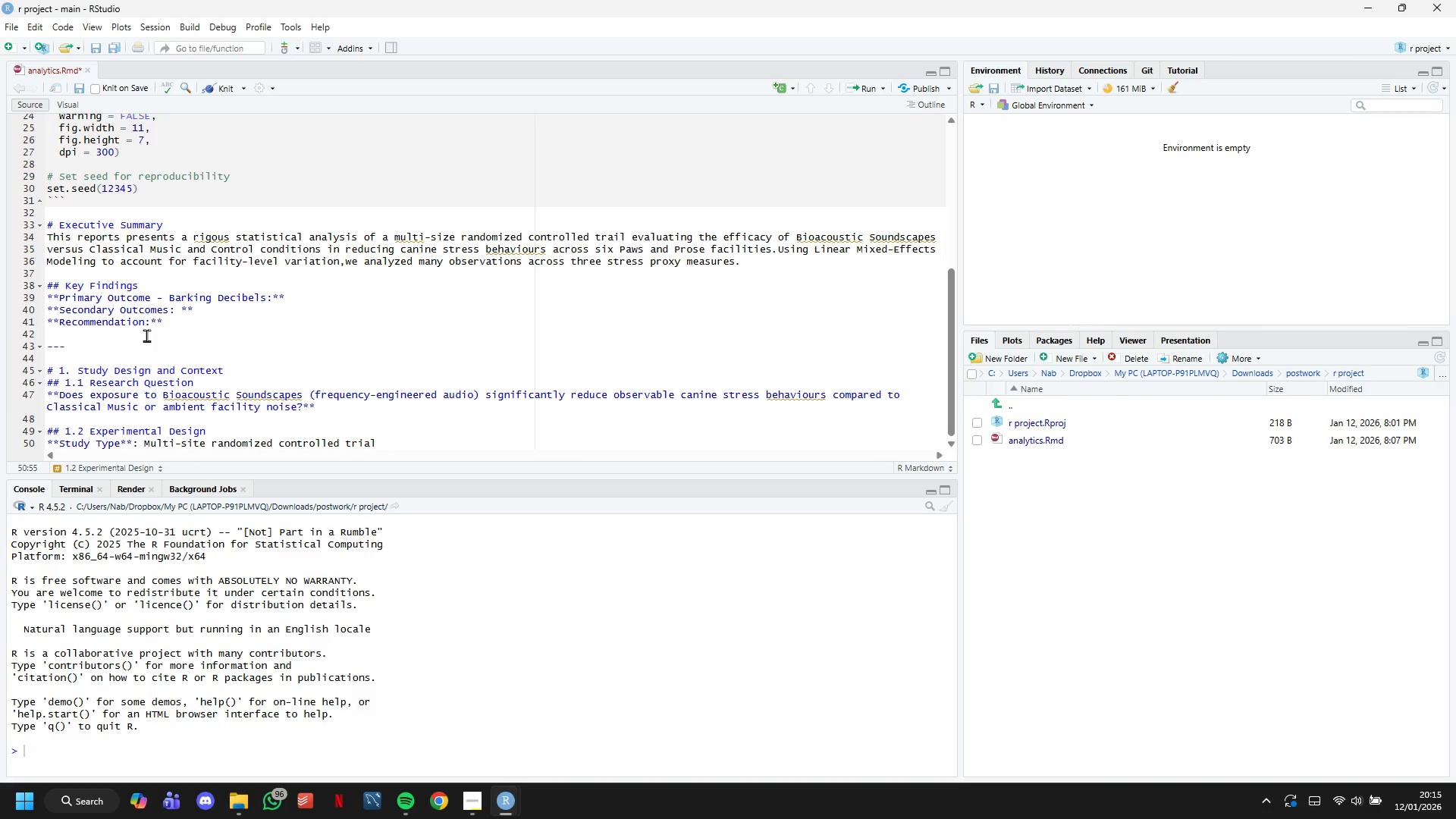 
key(Enter)
 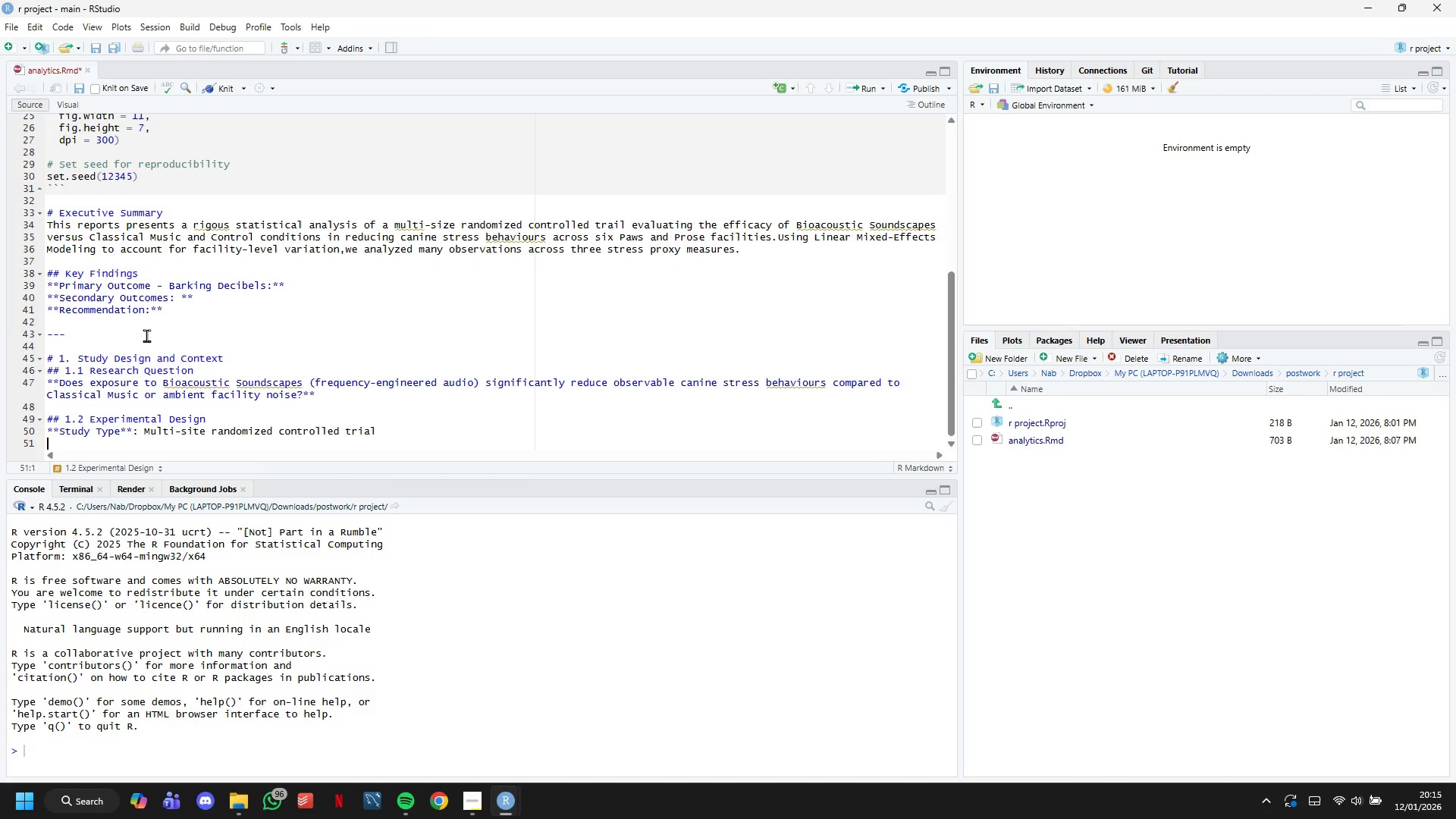 
type(**Sites**: 6 Paws &)
 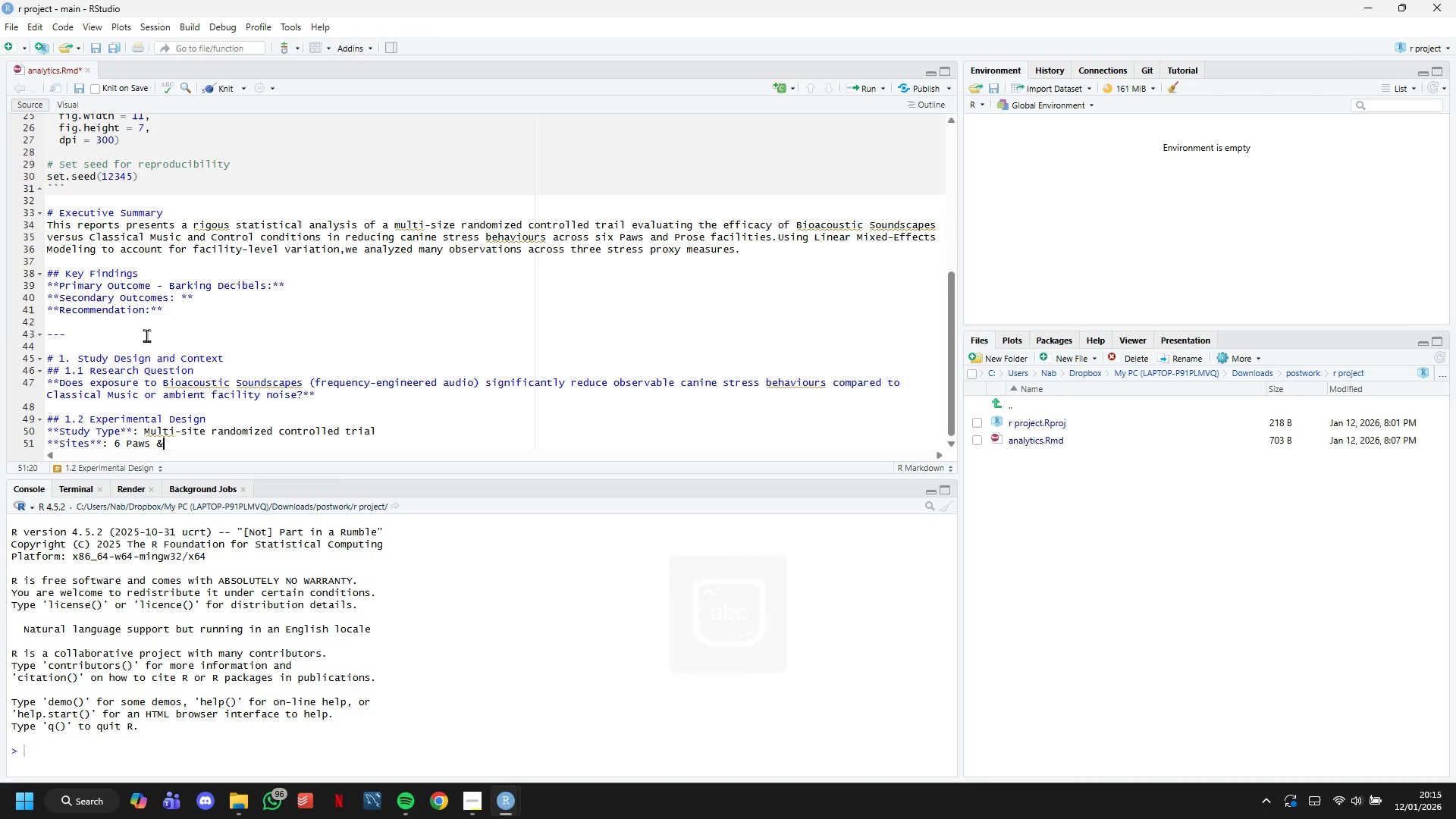 
type( [VolumeDown][VolumeDown][VolumeDown][VolumeDown][VolumeDown]Prose facilities (urban locations)
 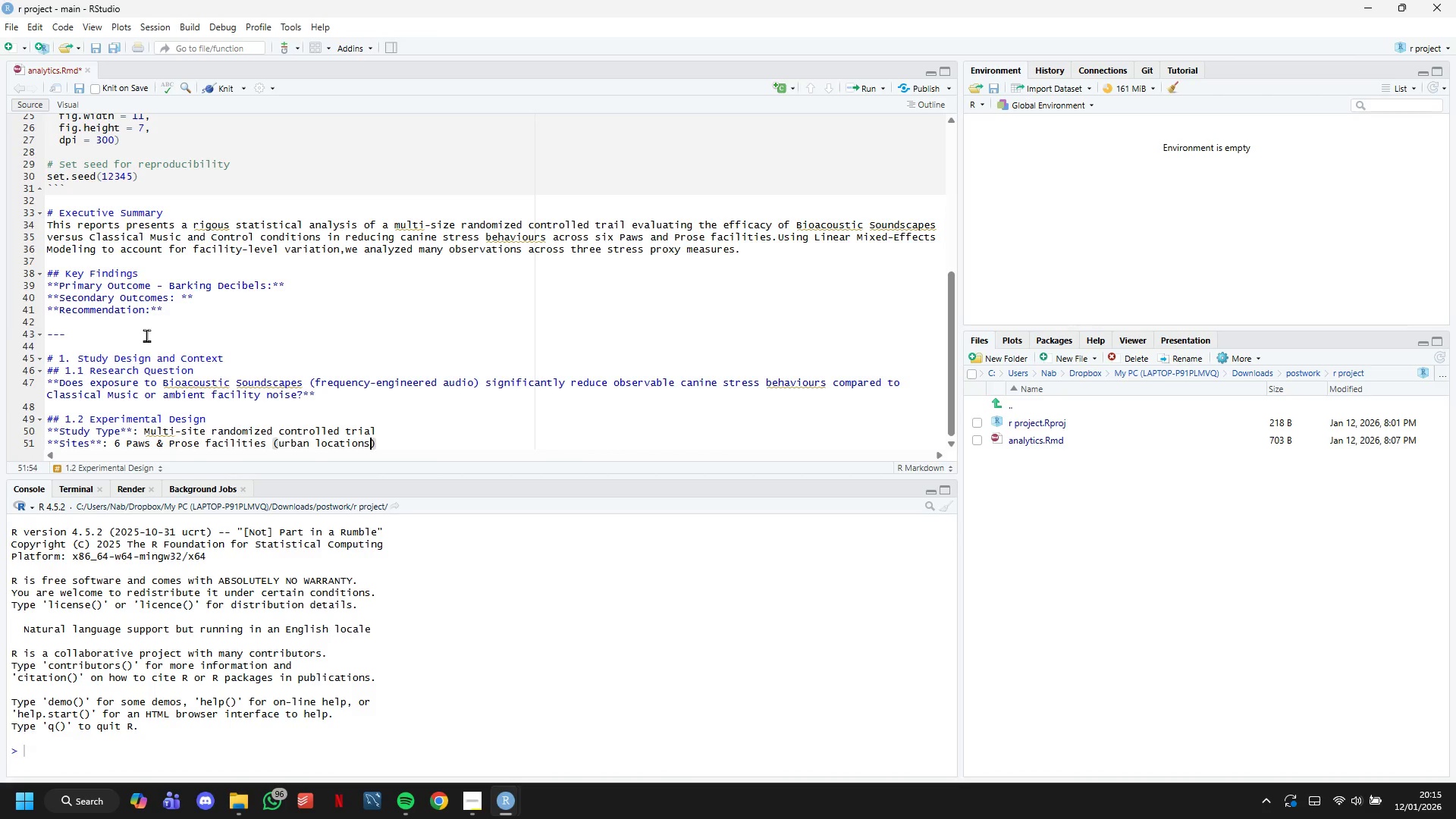 
key(ArrowRight)
 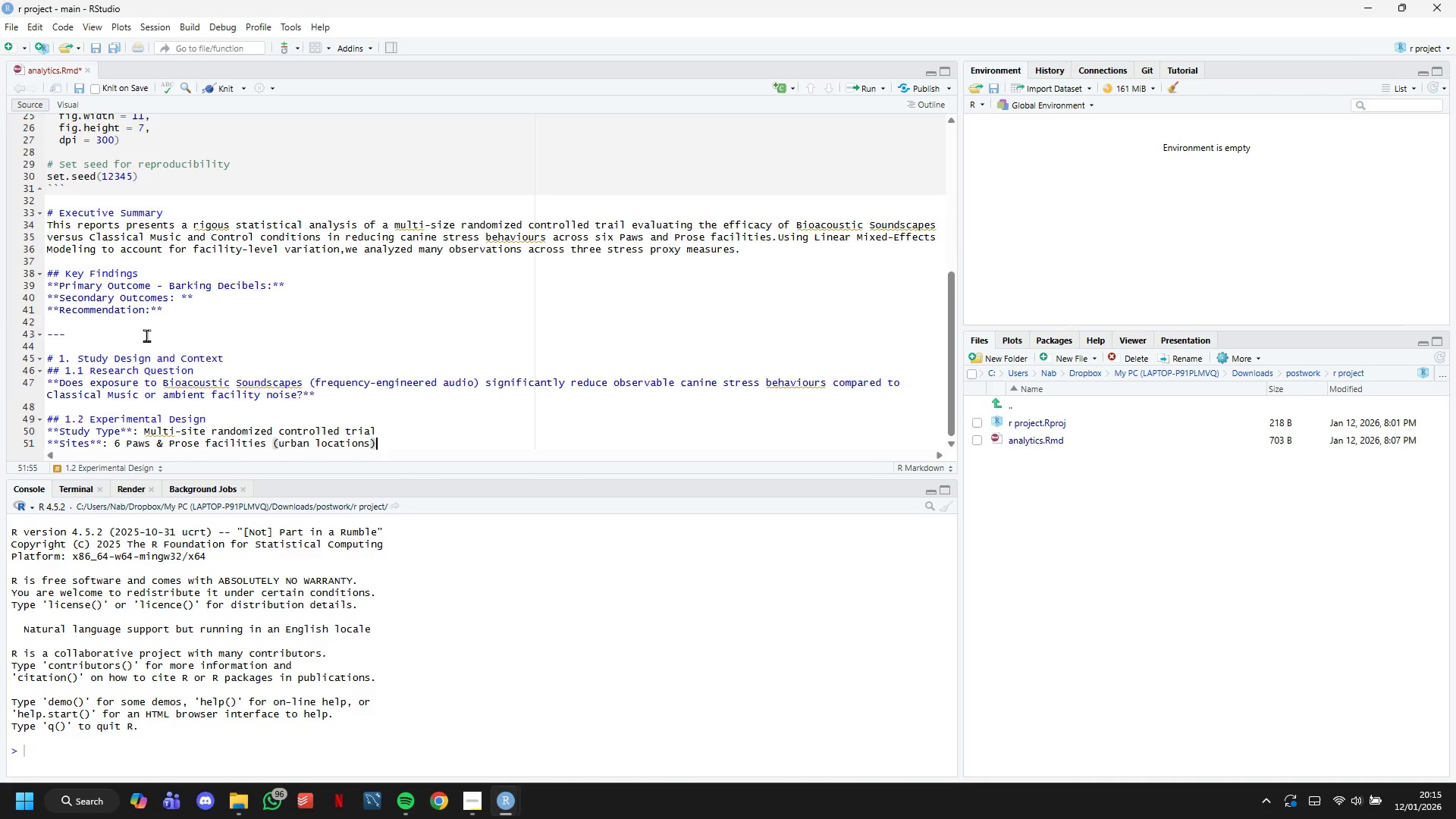 
key(Enter)
 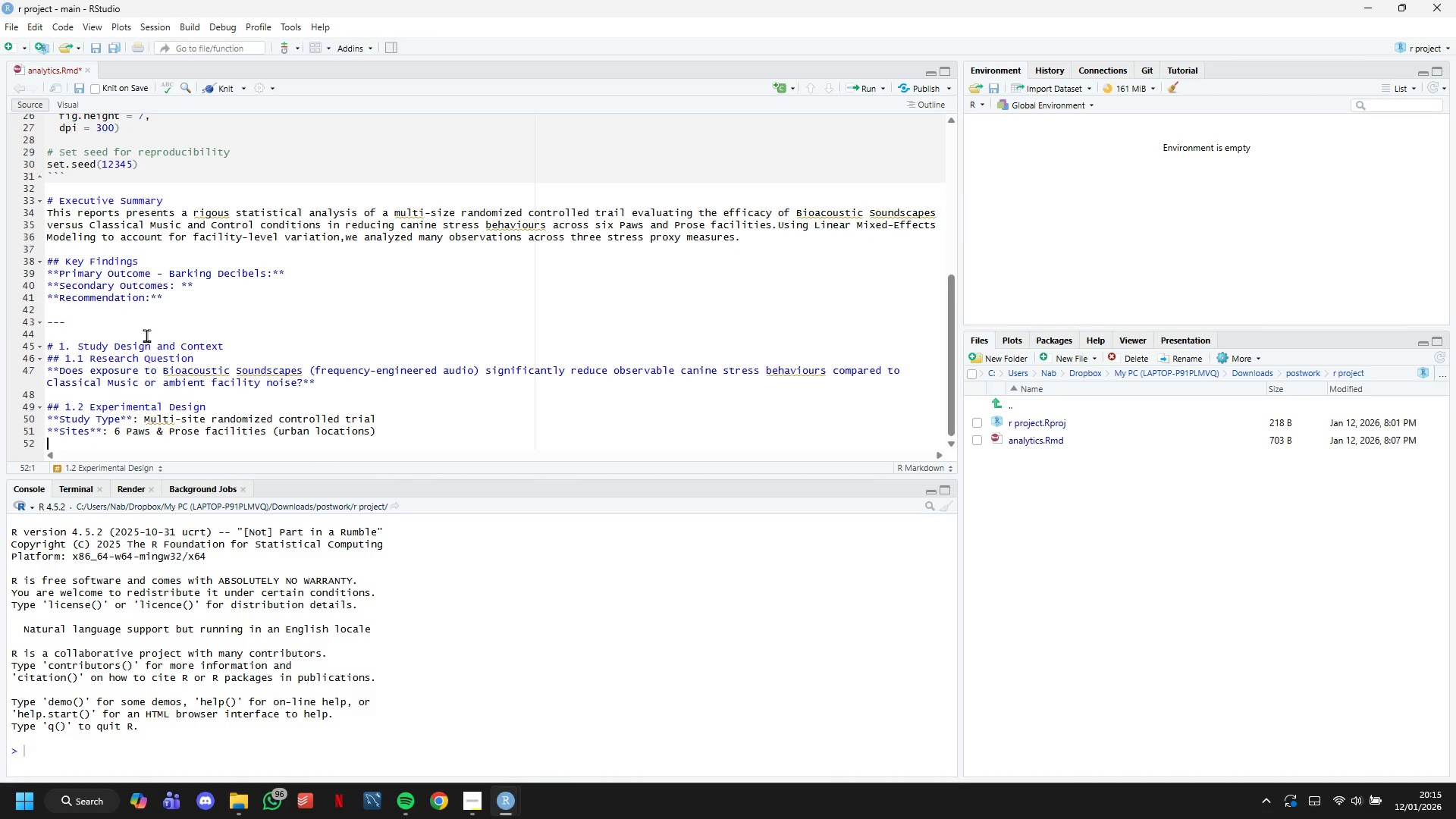 
type(**Sample Size:**)
 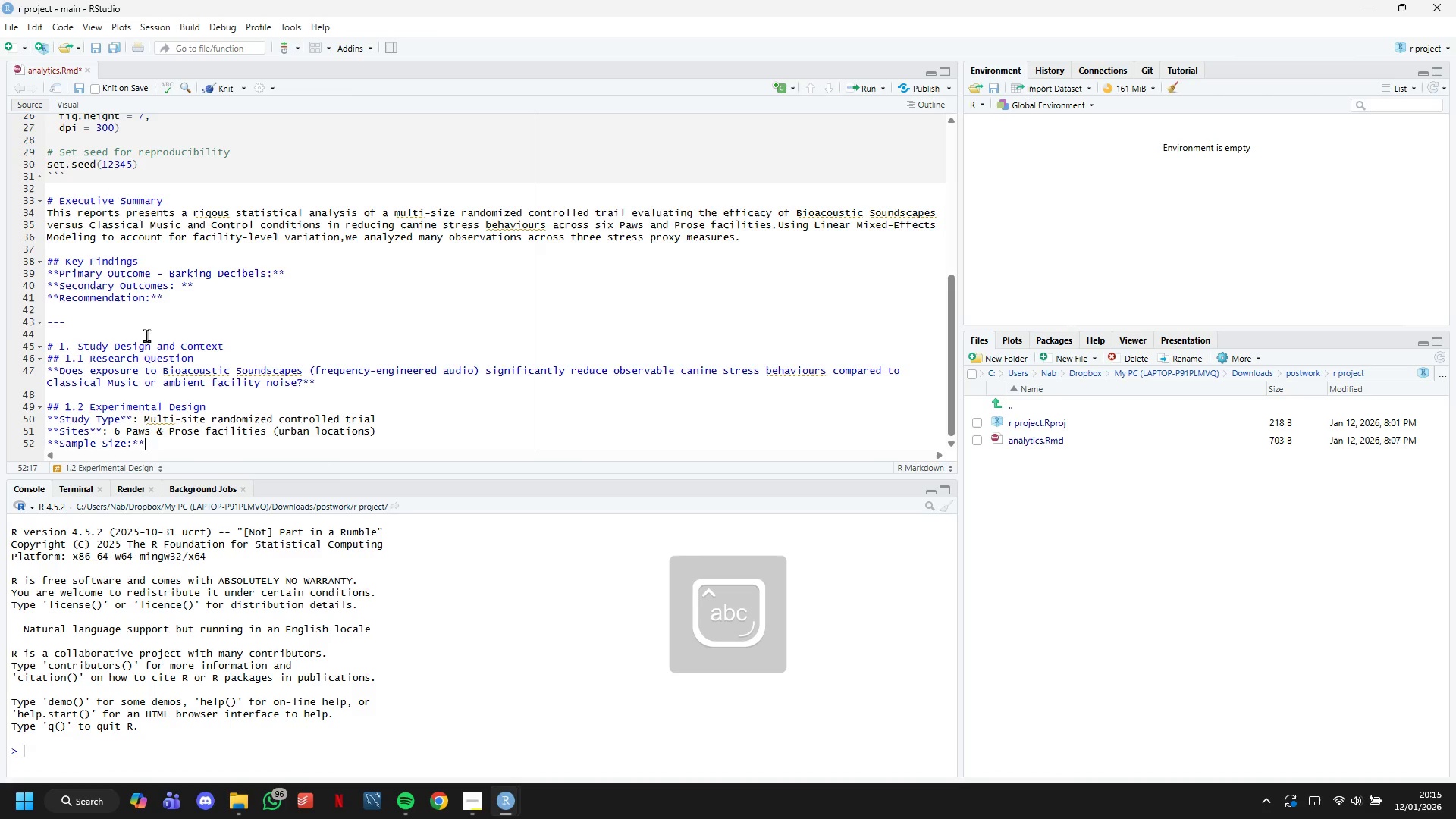 
key(ArrowLeft)
 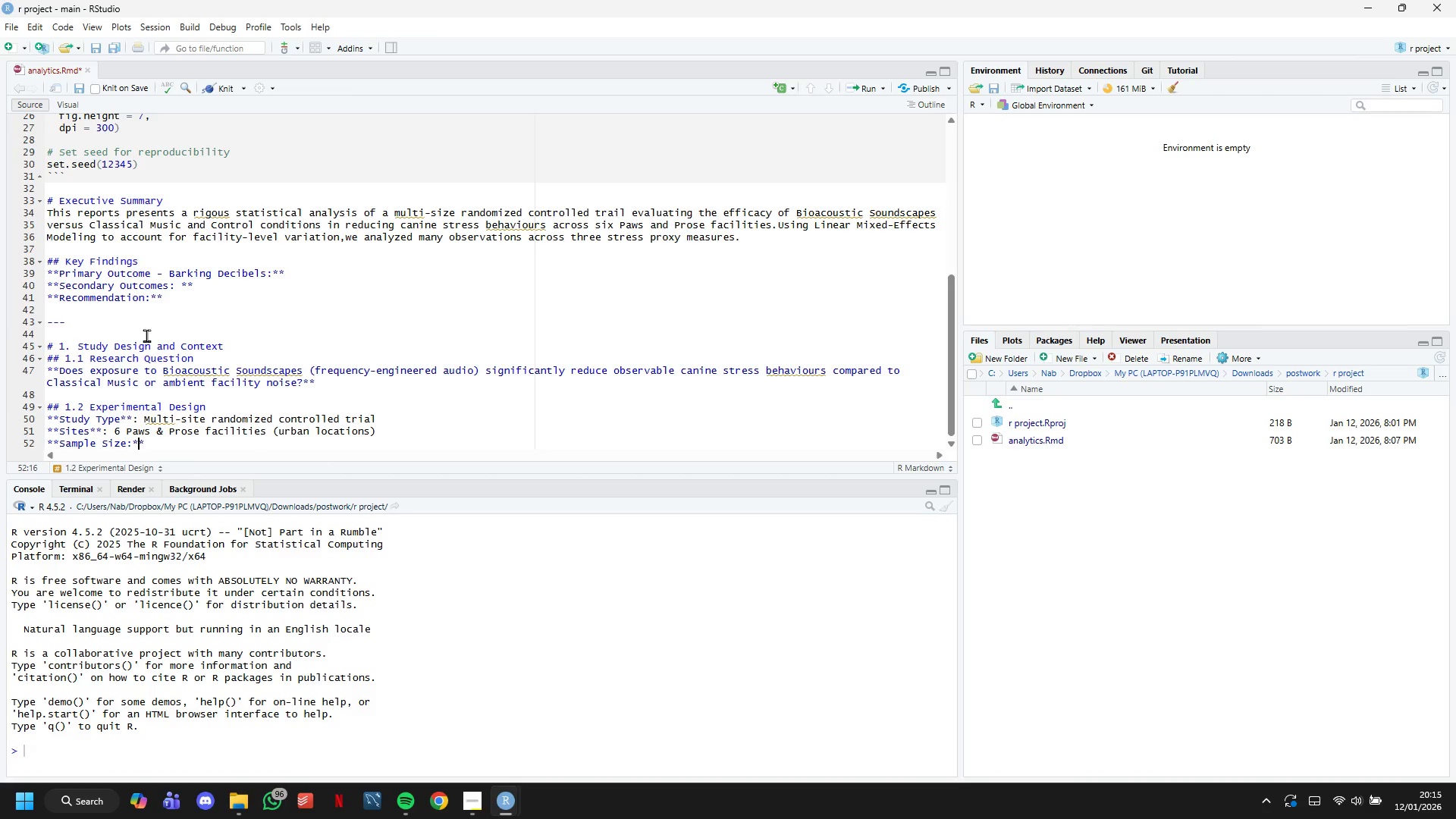 
key(ArrowLeft)
 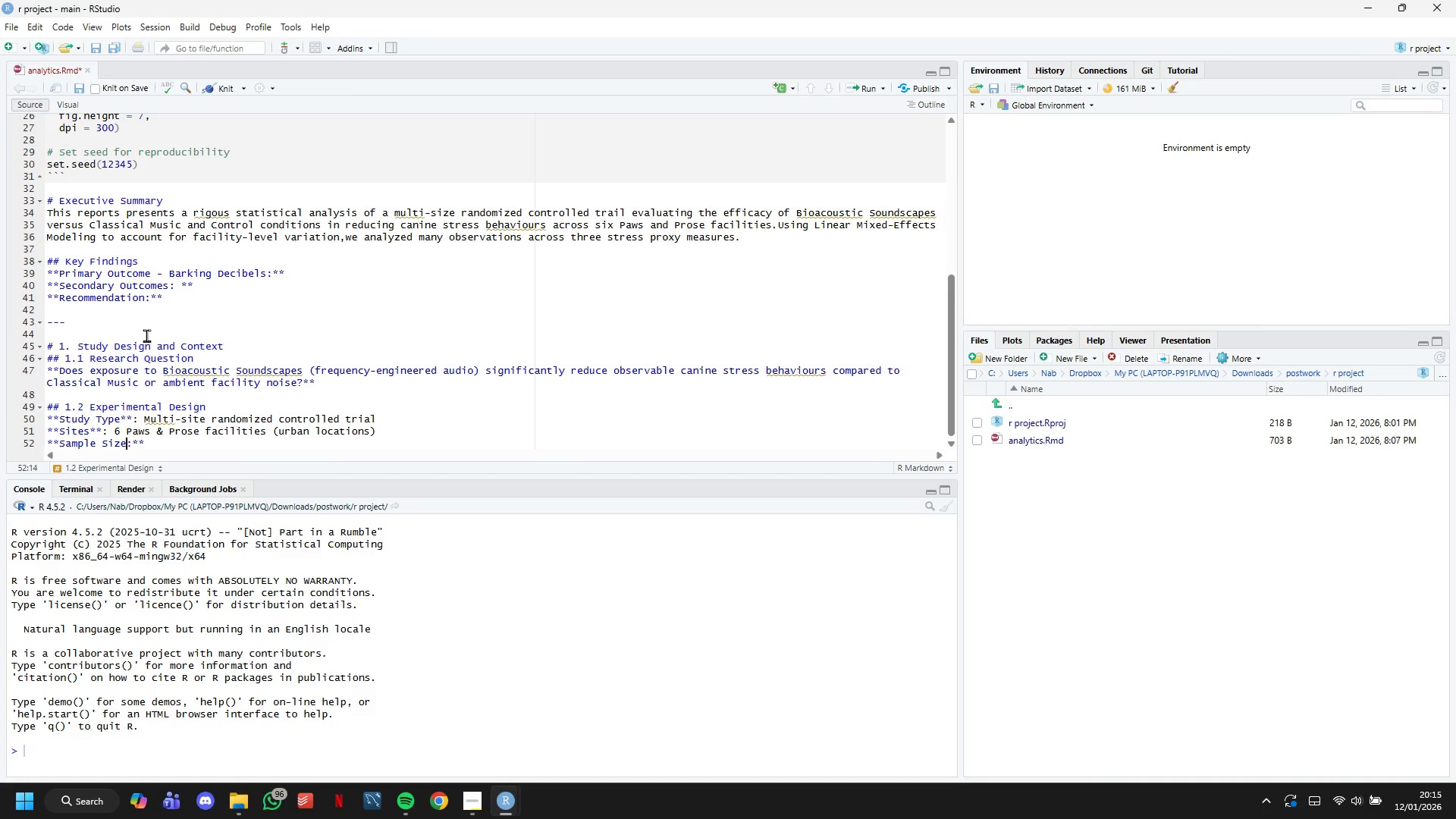 
key(ArrowLeft)
 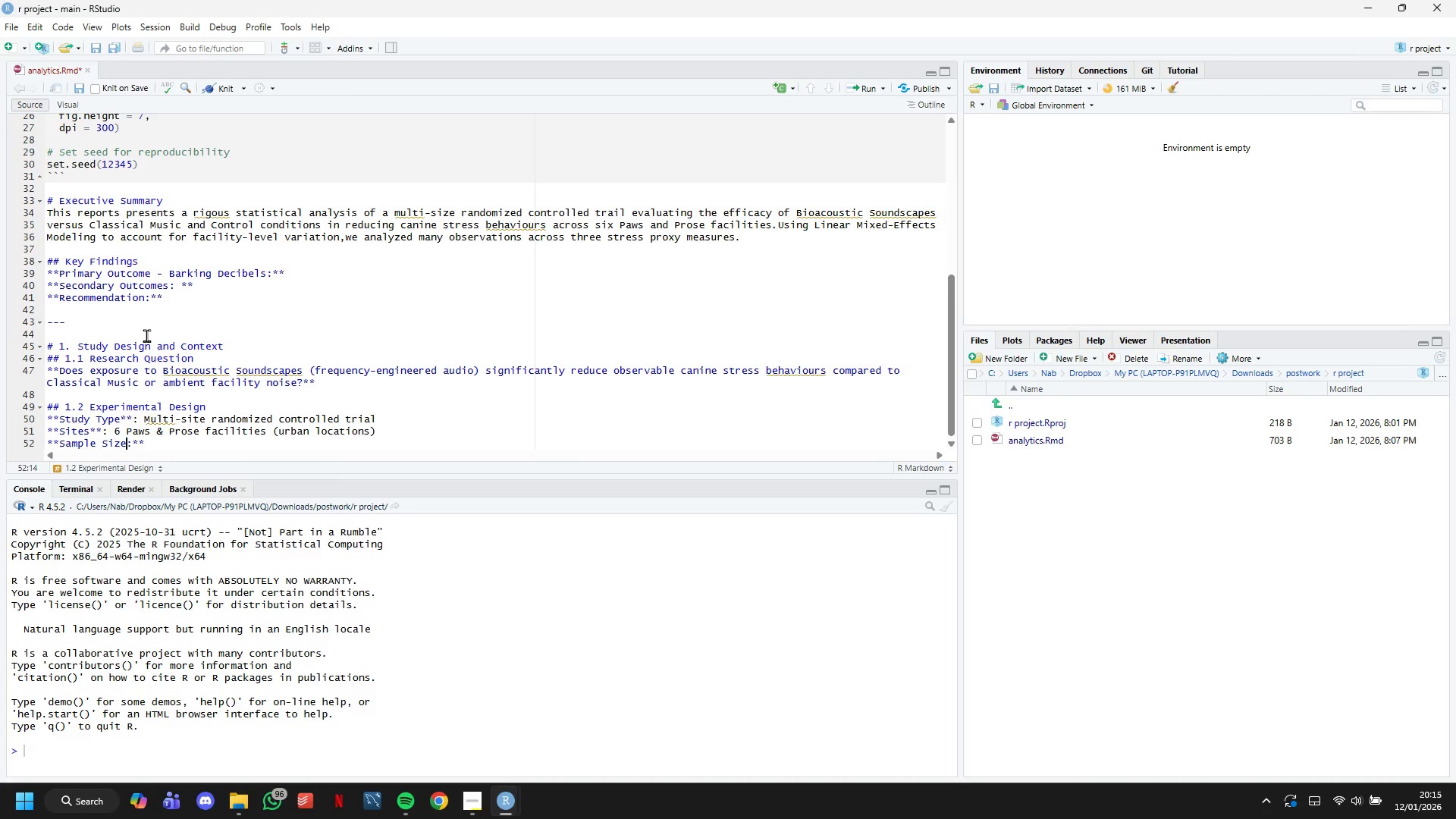 
key(ArrowRight)
 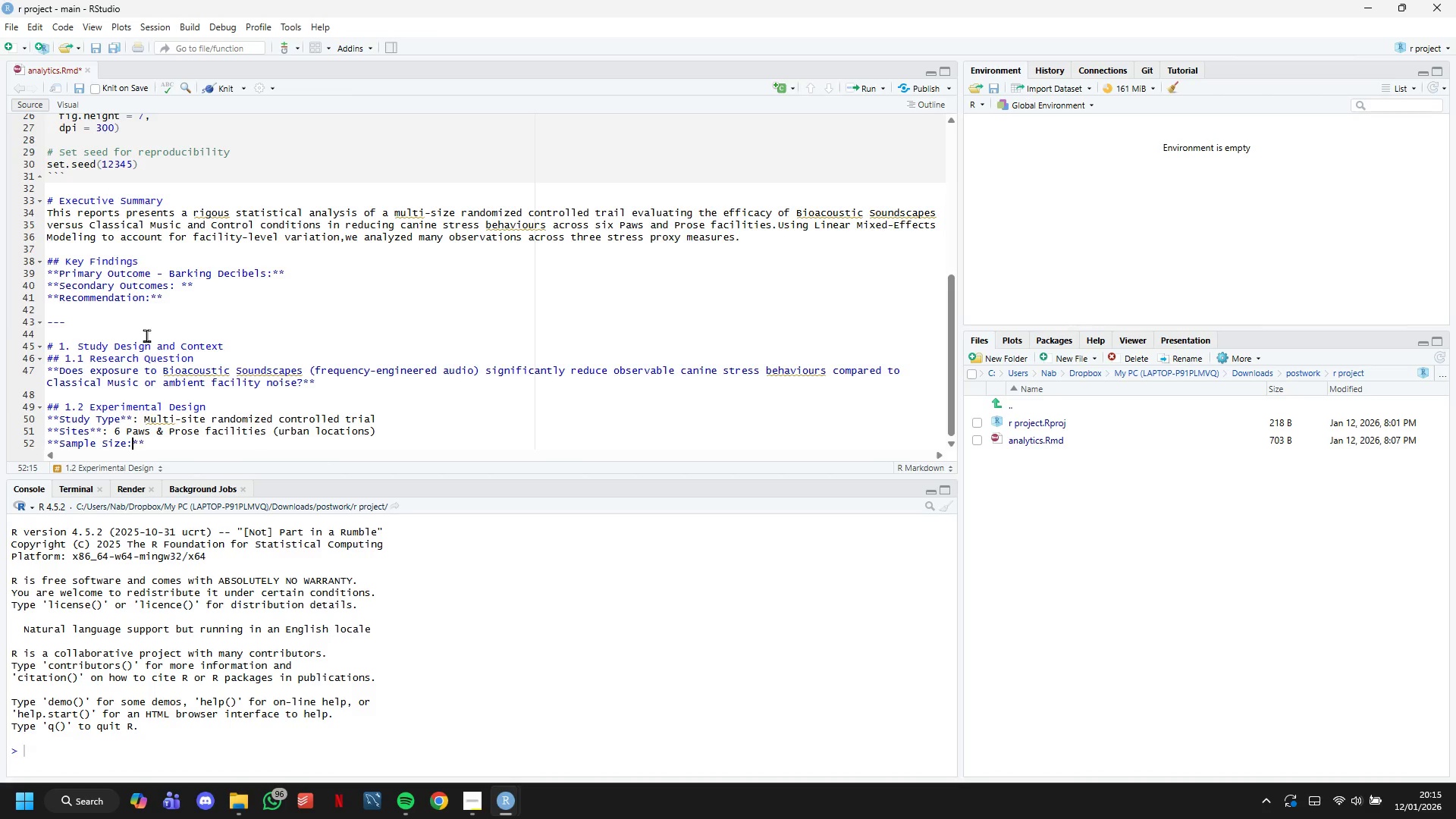 
key(Backspace)
 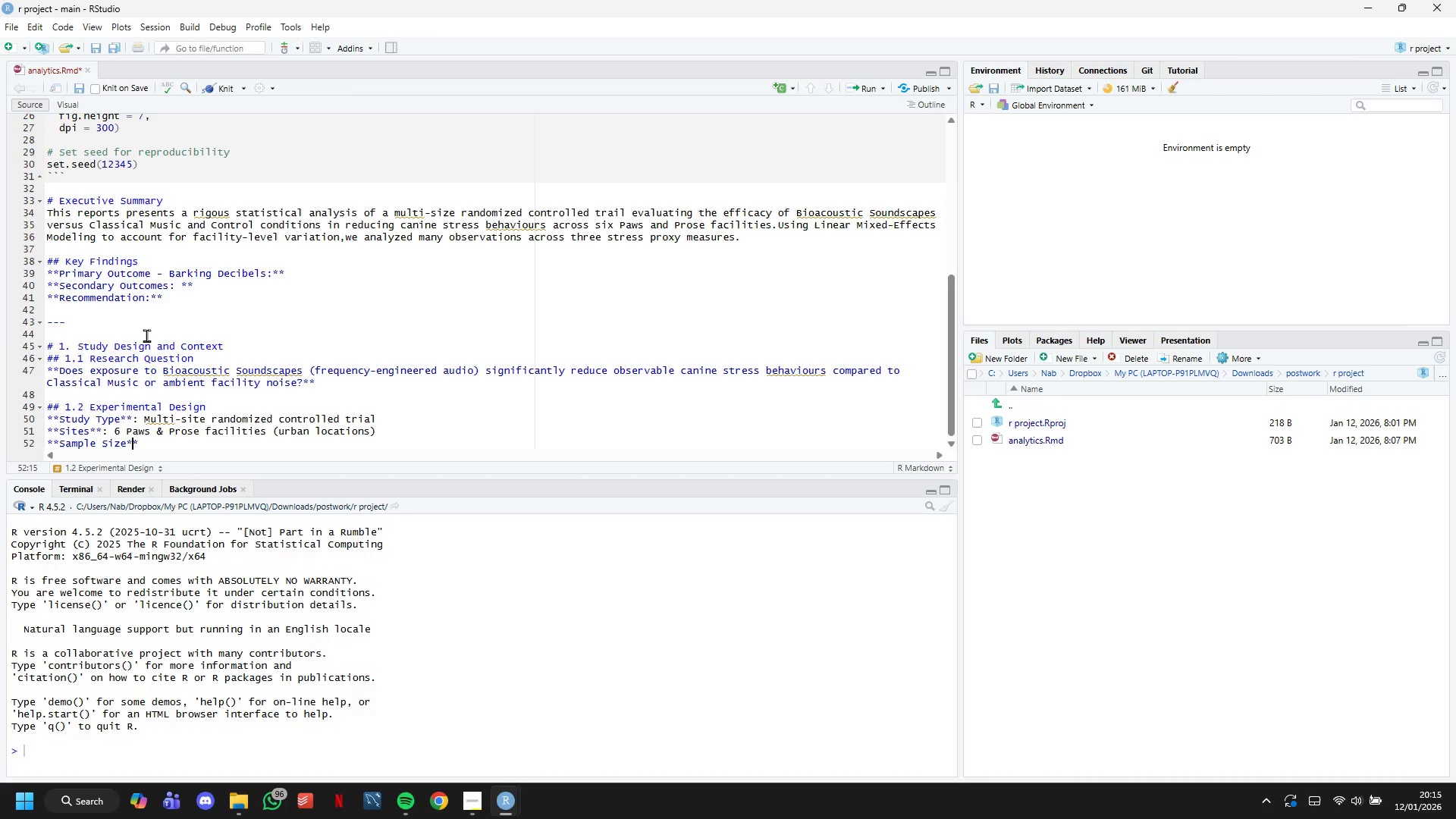 
key(ArrowRight)
 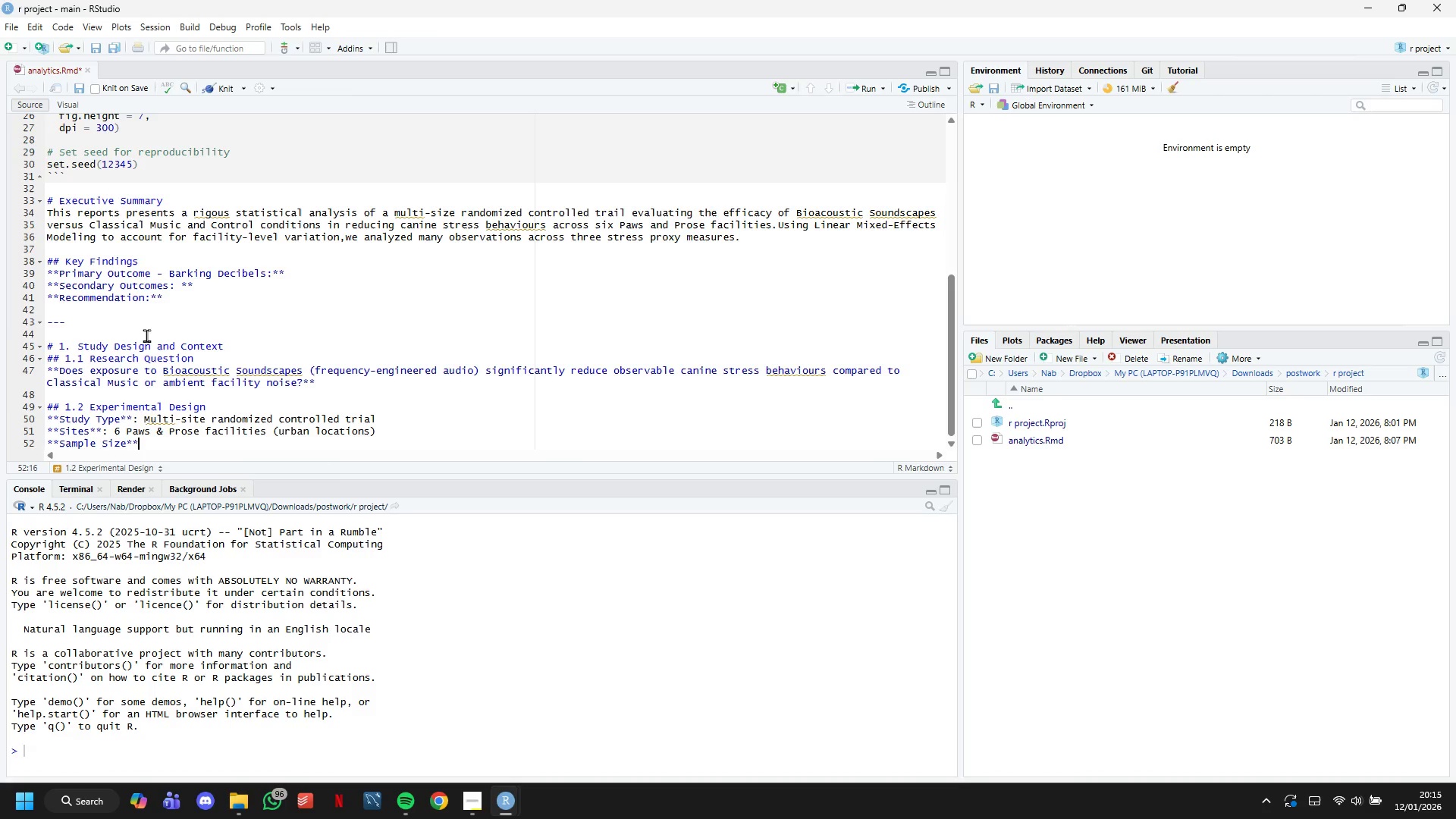 
key(ArrowRight)
 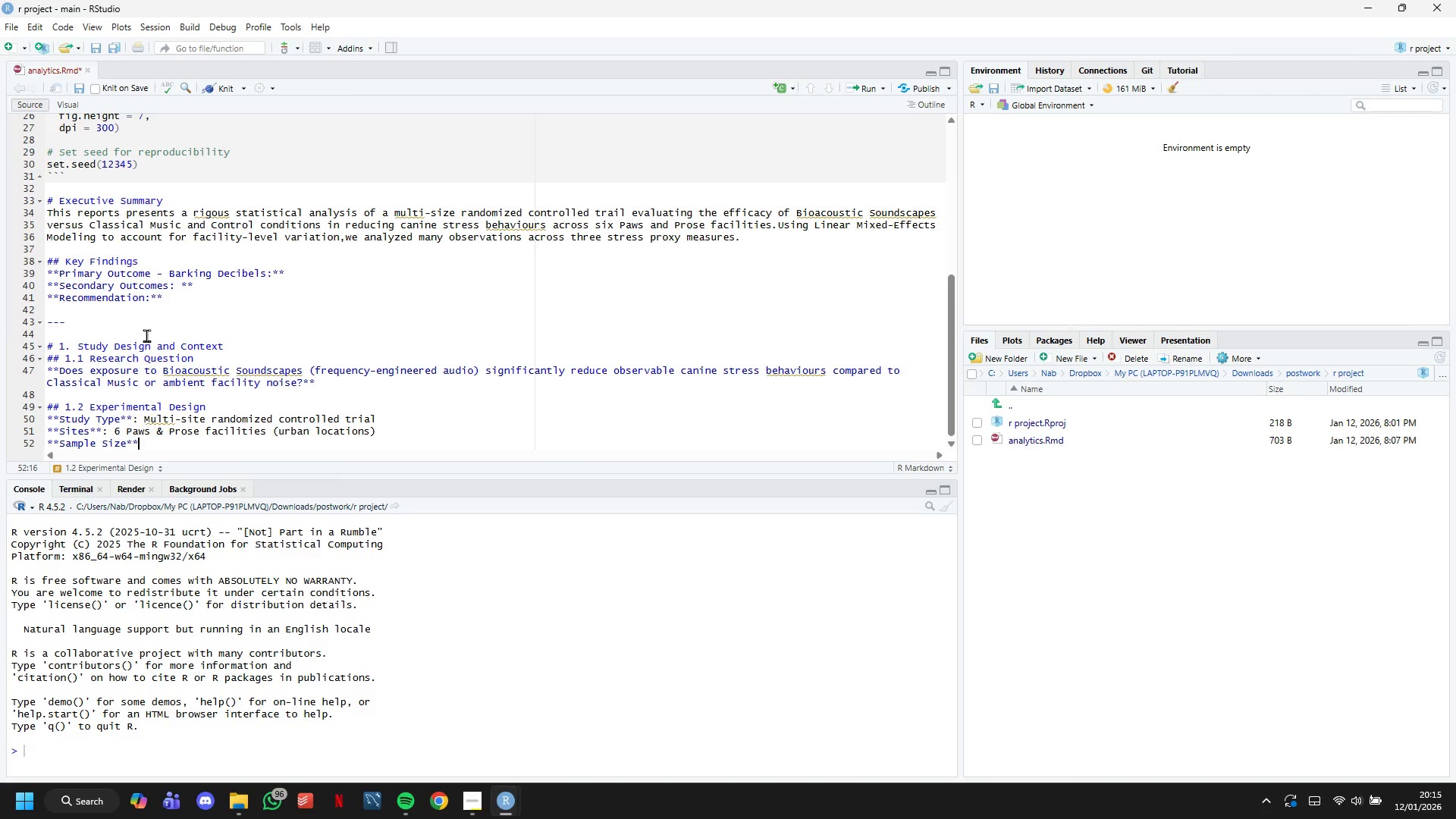 
type(: 840 d-g)
key(Backspace)
key(Backspace)
type(ogs)
 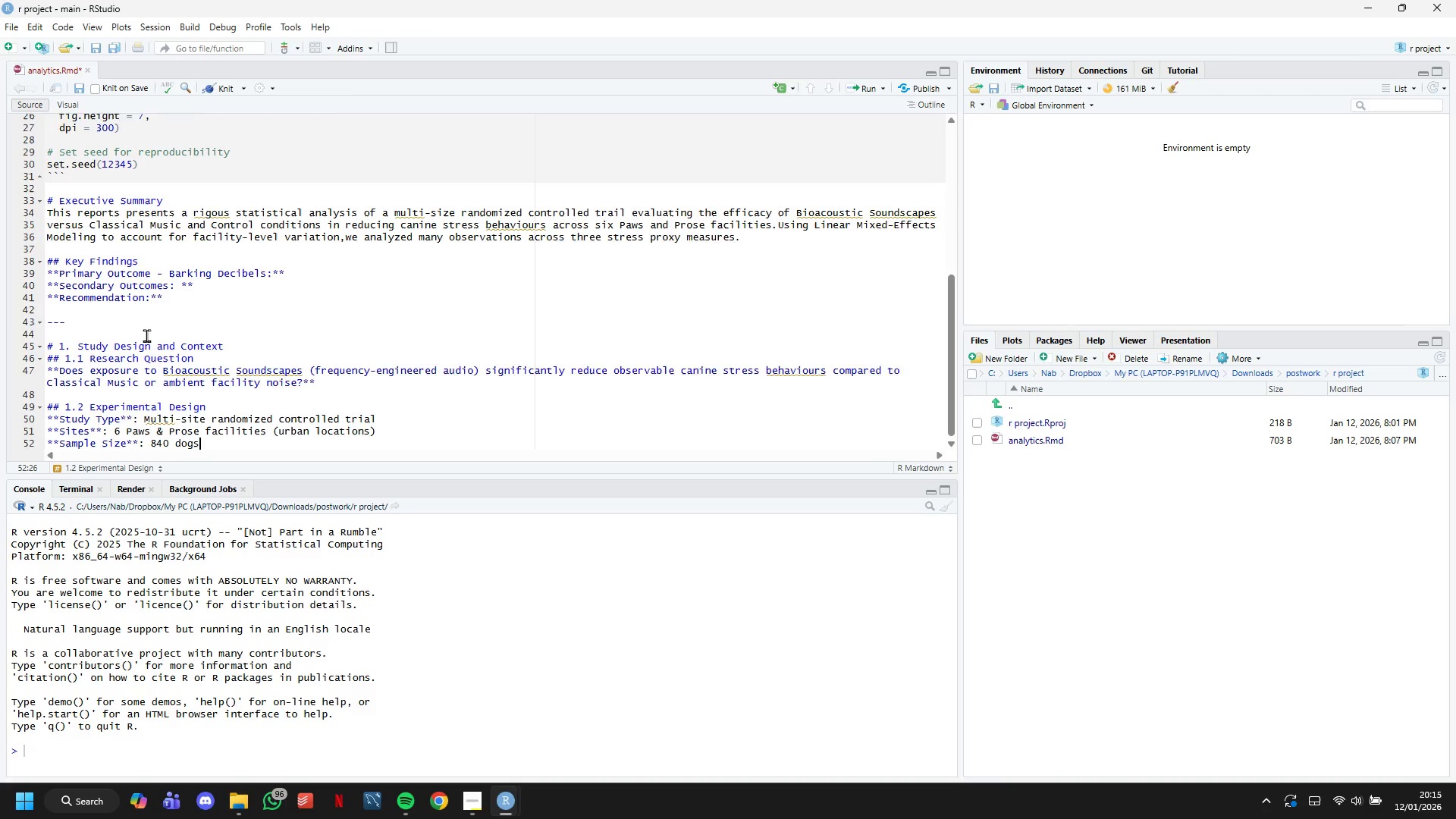 
key(Enter)
 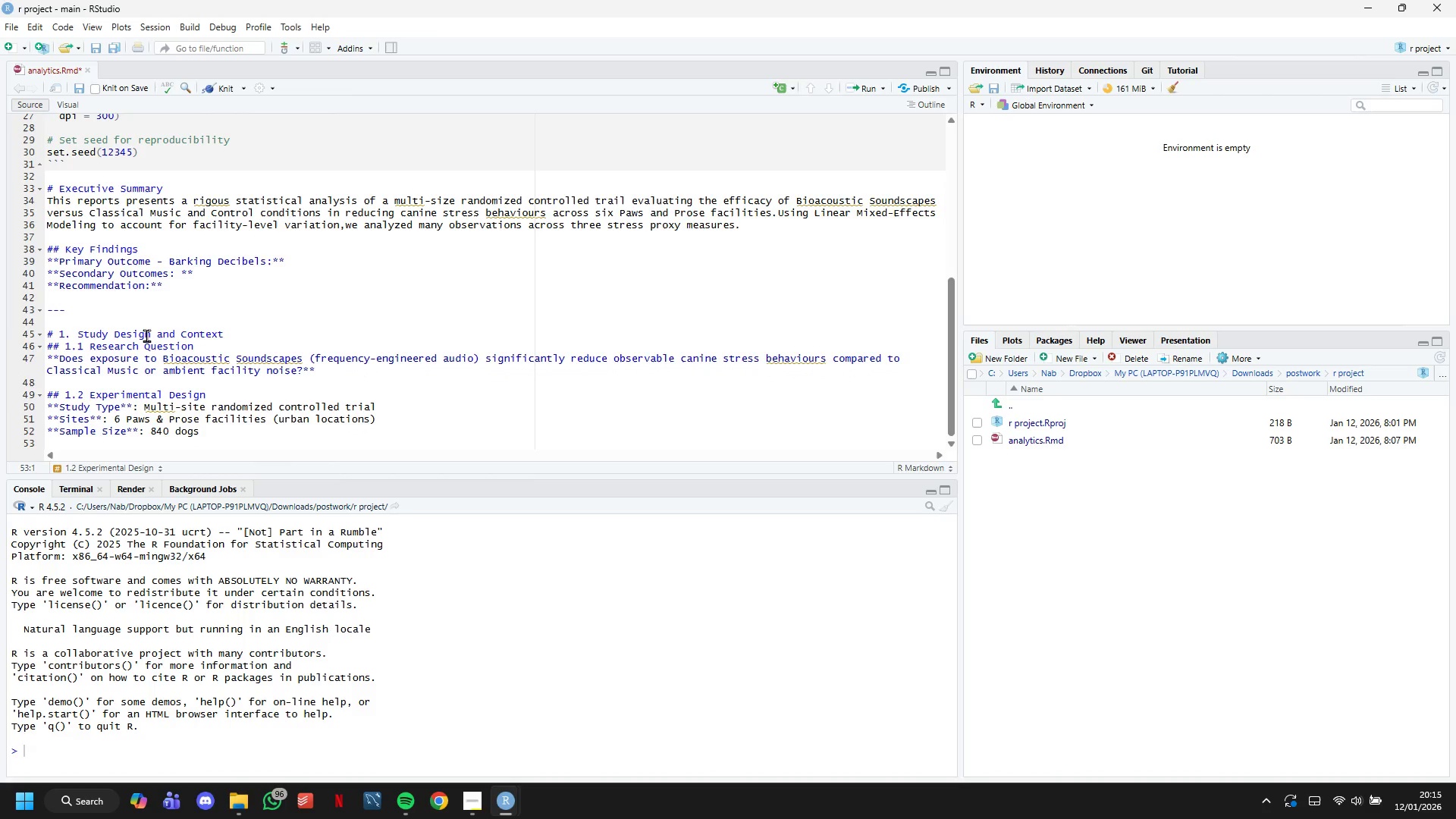 
hold_key(key=ShiftLeft, duration=1.51)
 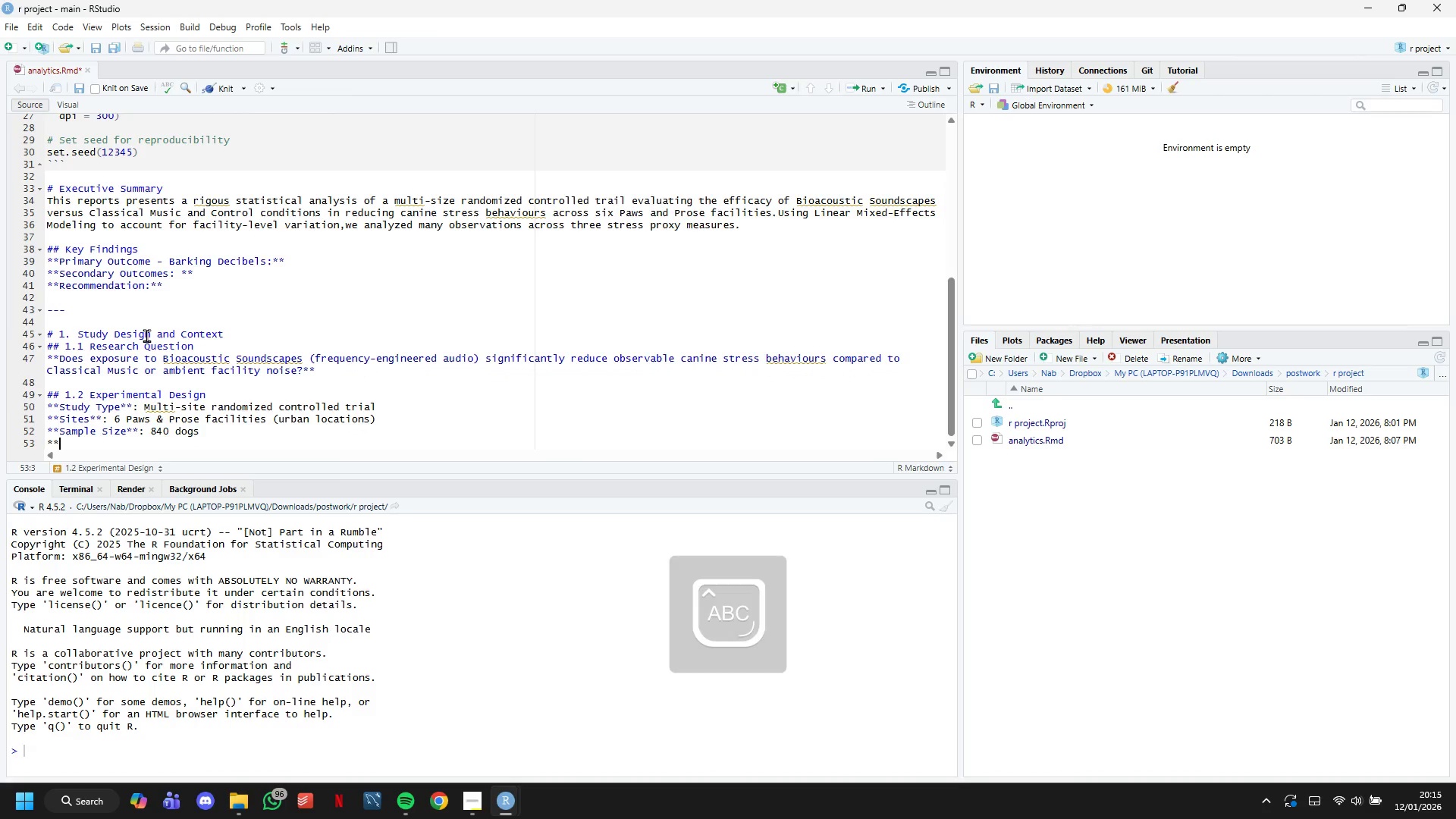 
type(**Design:)
key(Backspace)
type(**: Between-subjects with random assignment)
 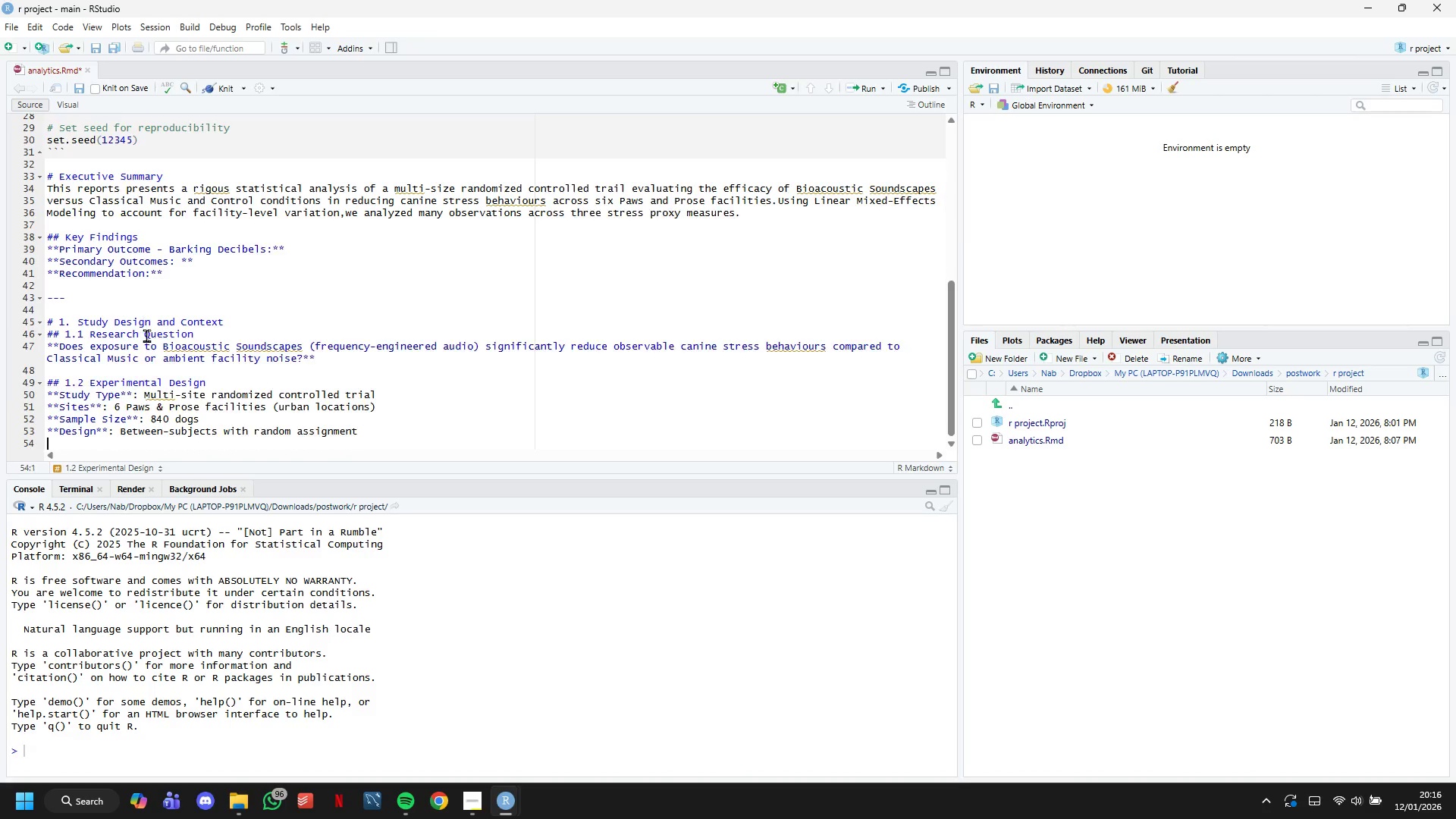 
 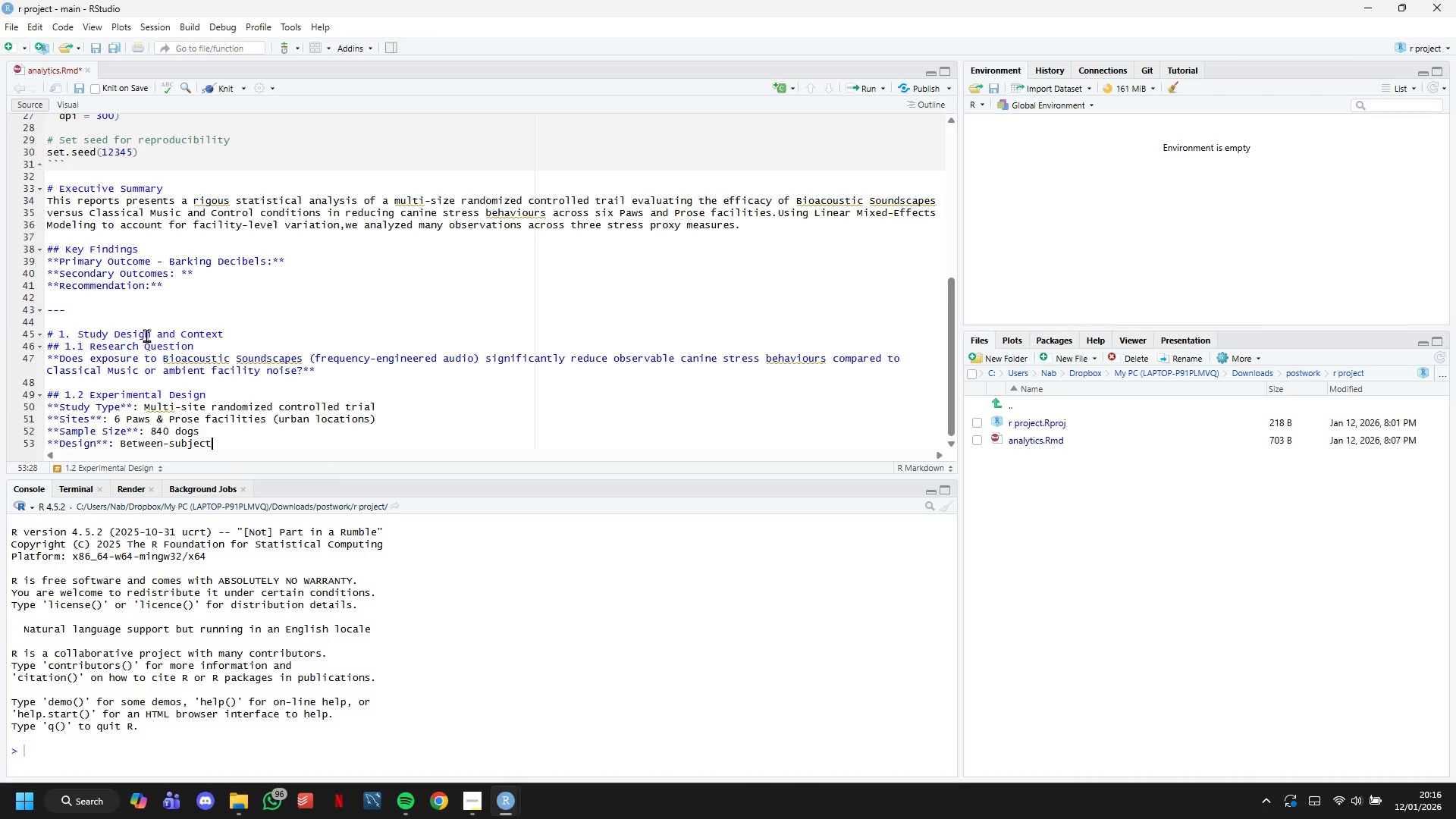 
key(Enter)
 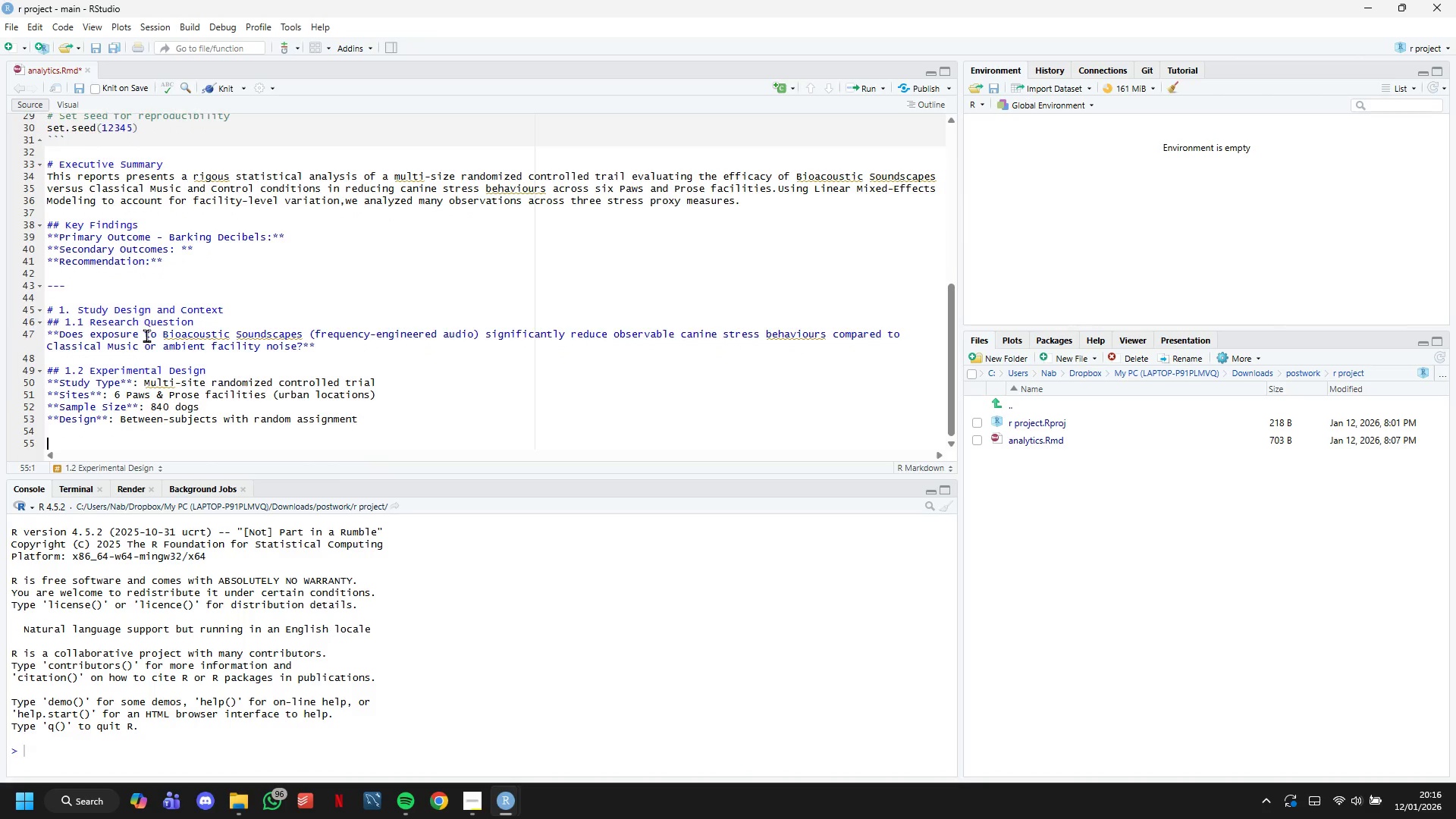 
key(Enter)
 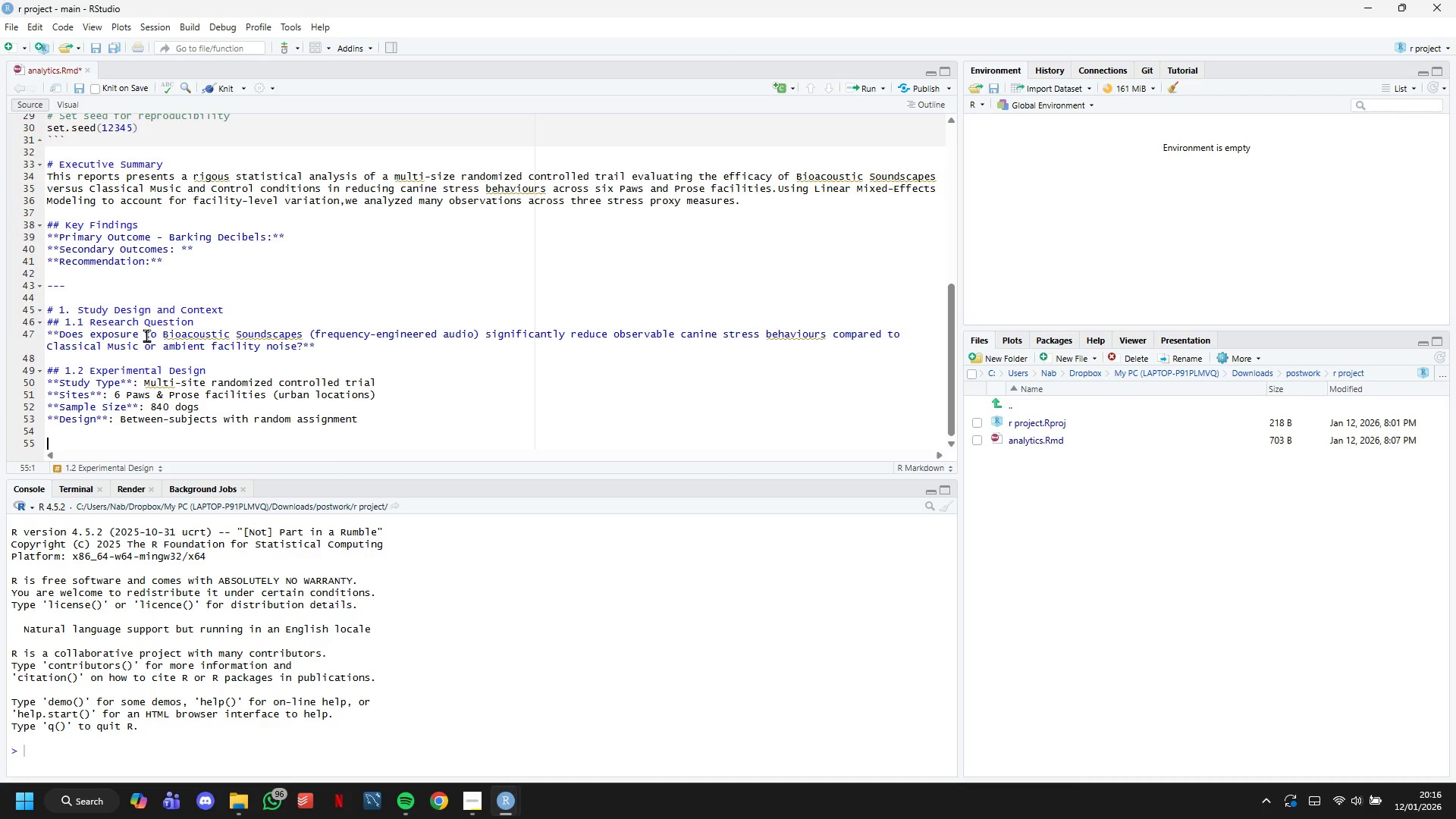 
type(## 1.3)
 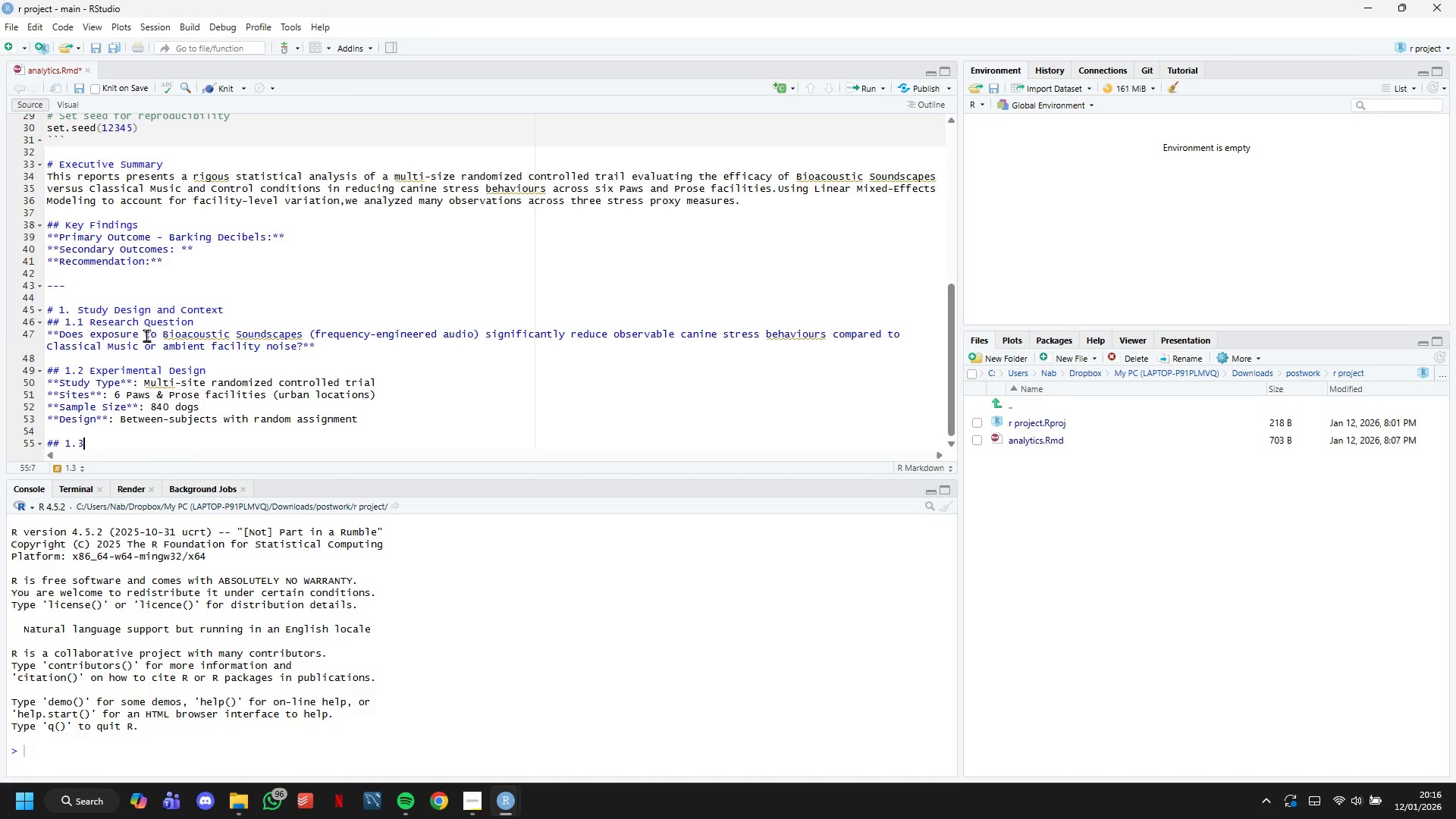 
wait(5.38)
 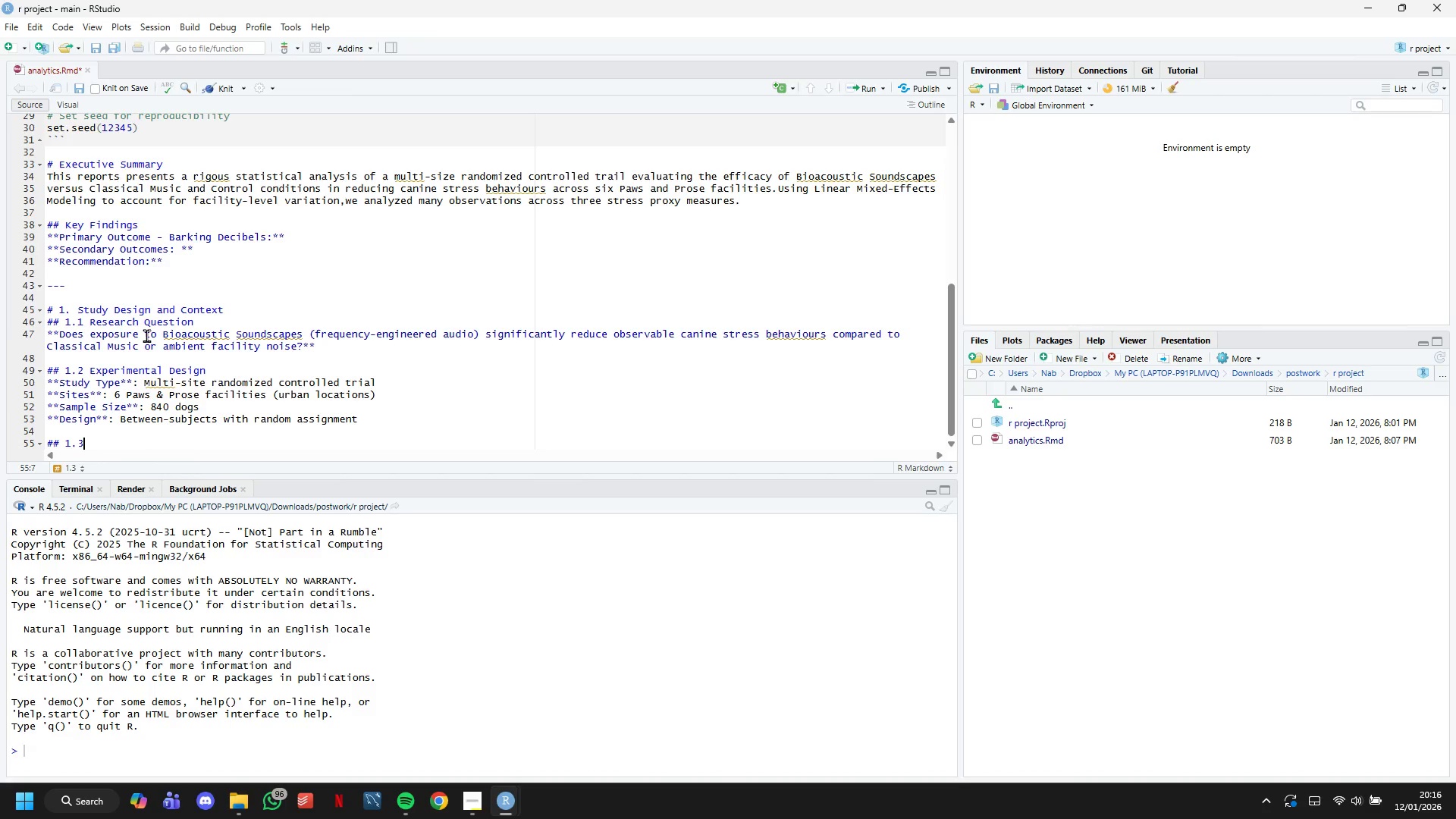 
key(Backspace)
key(Backspace)
key(Backspace)
key(Backspace)
type( Treatment )
 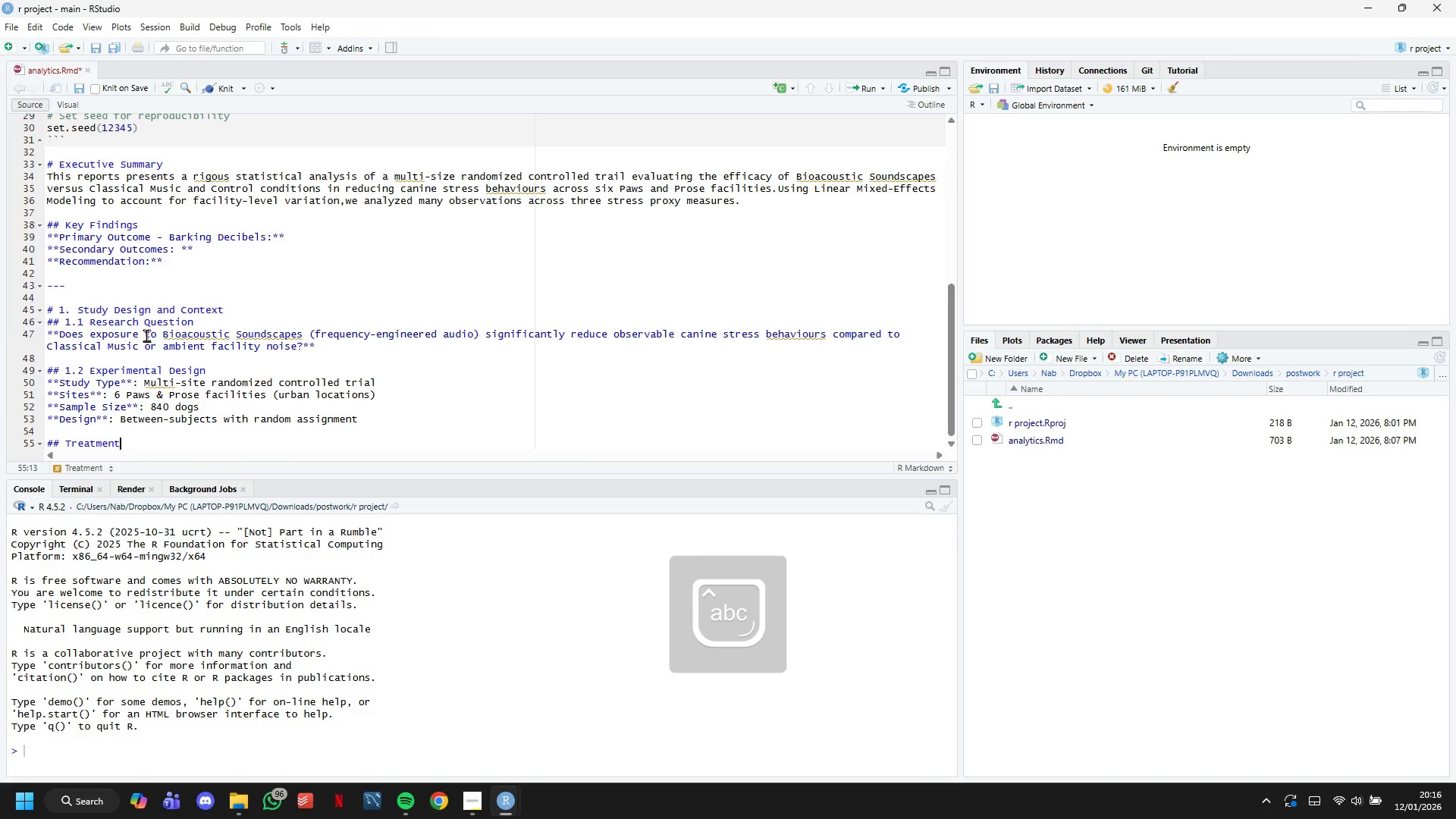 
hold_key(key=ArrowLeft, duration=0.78)
 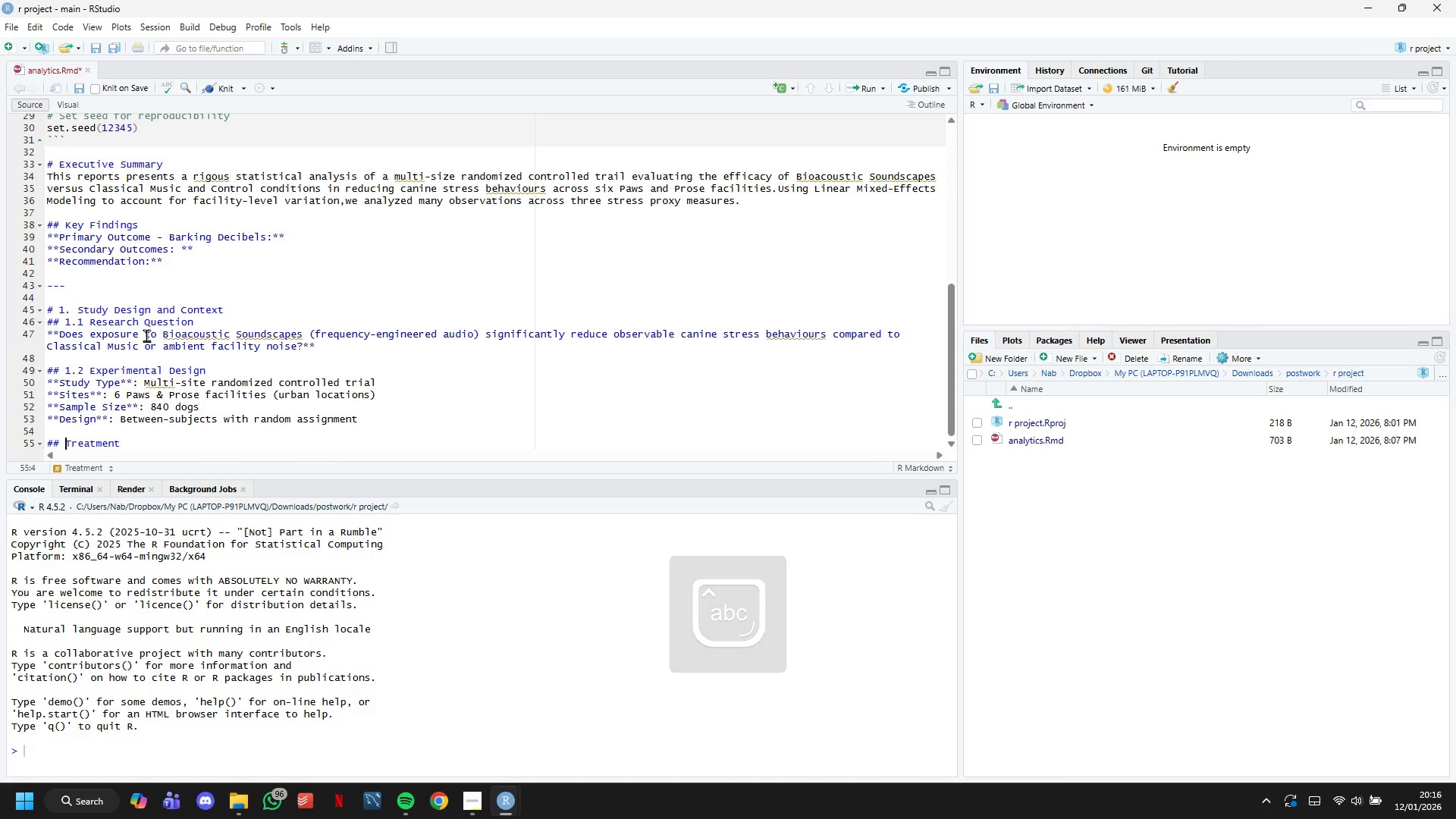 
key(ArrowLeft)
 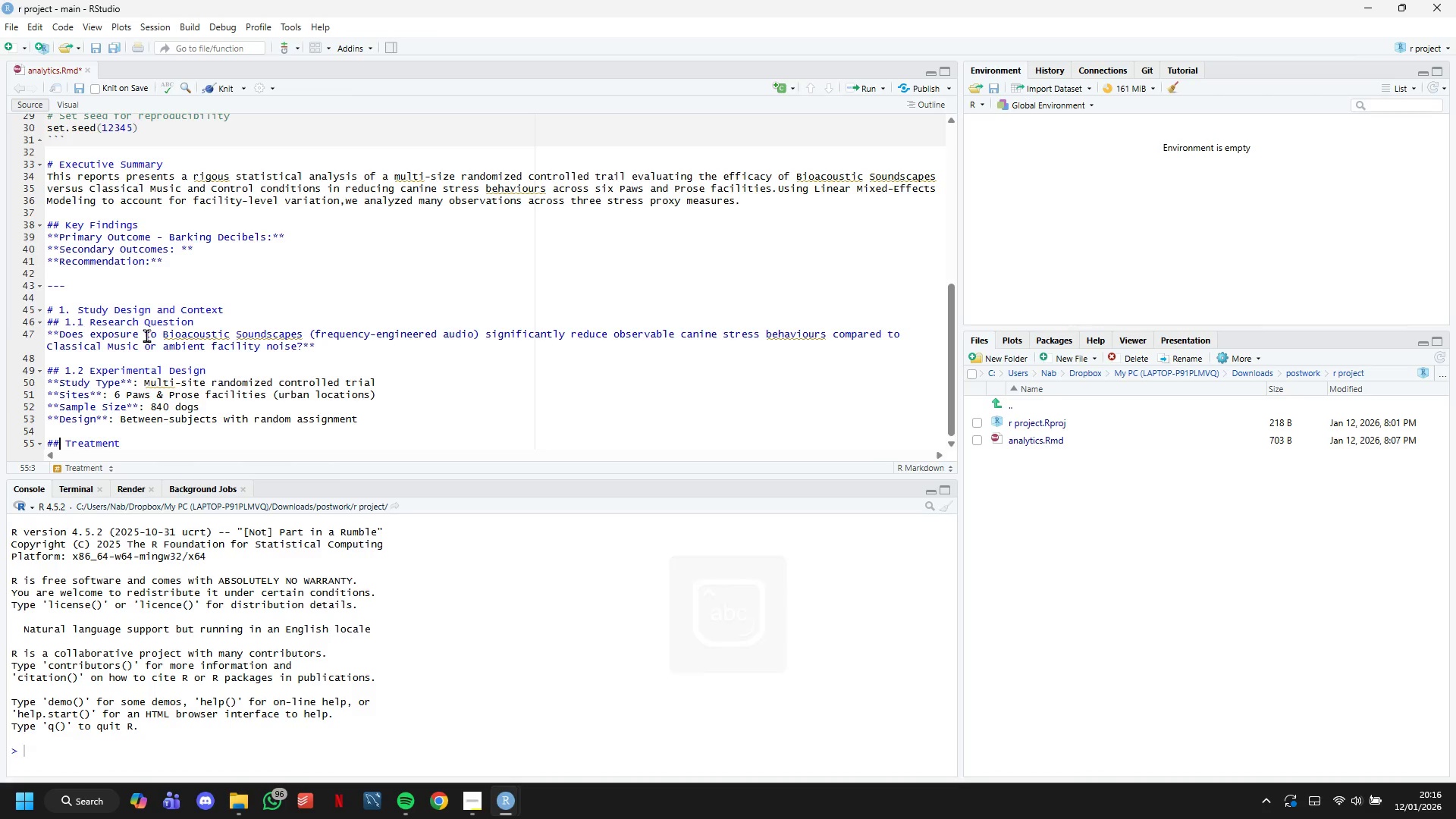 
type(# Conditions:)
 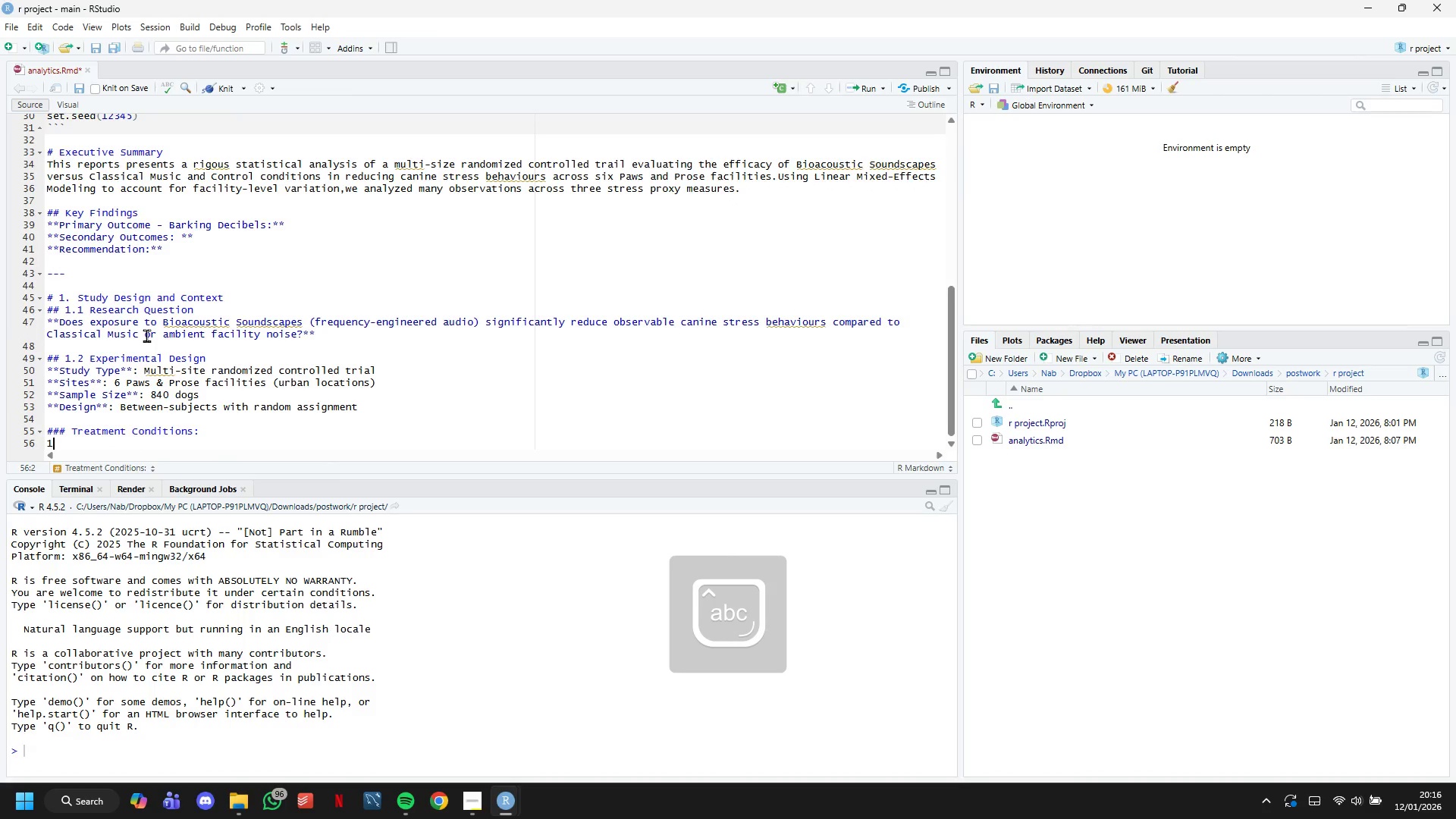 
hold_key(key=ArrowRight, duration=0.75)
 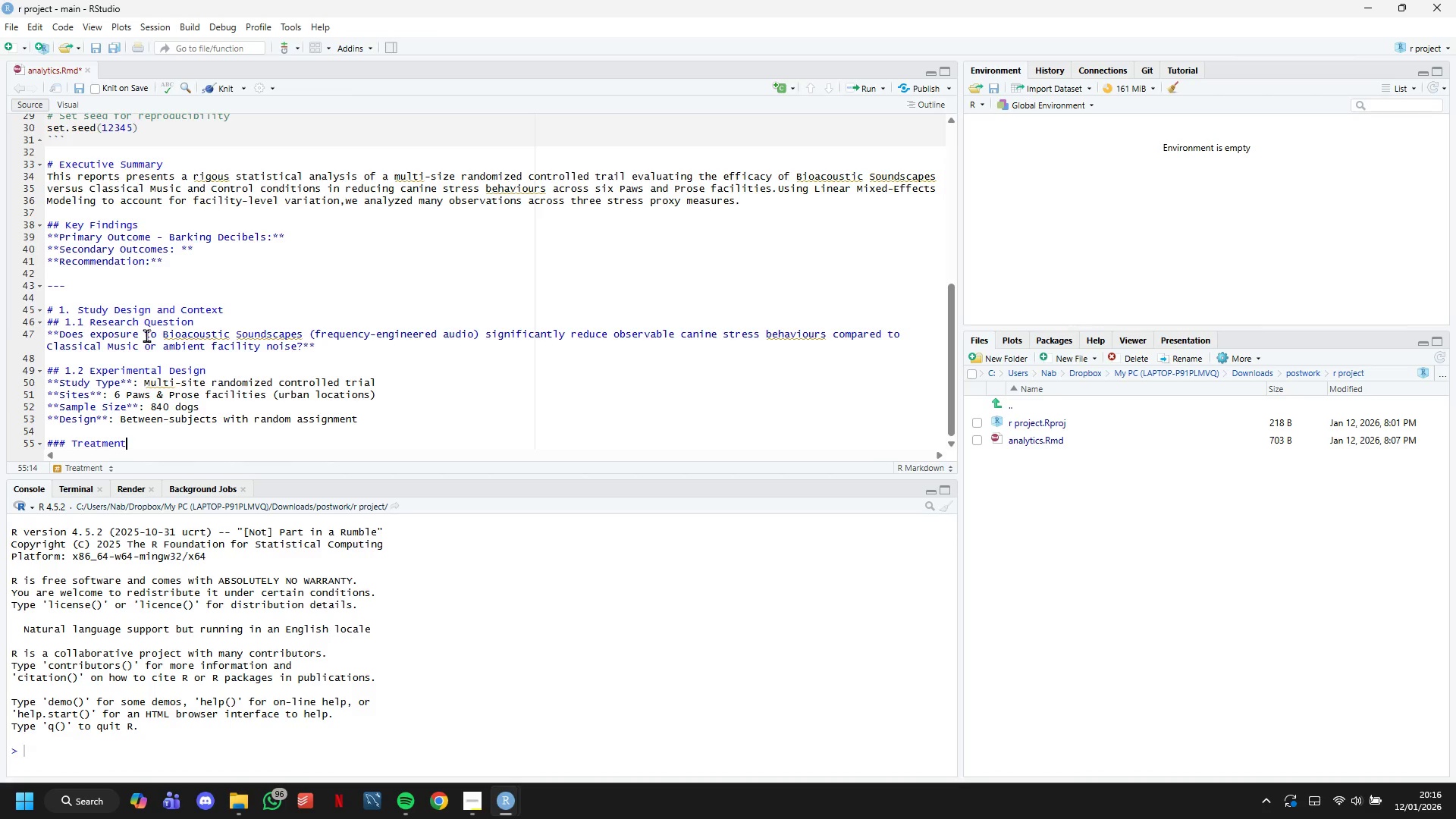 
hold_key(key=ArrowRight, duration=18.77)
 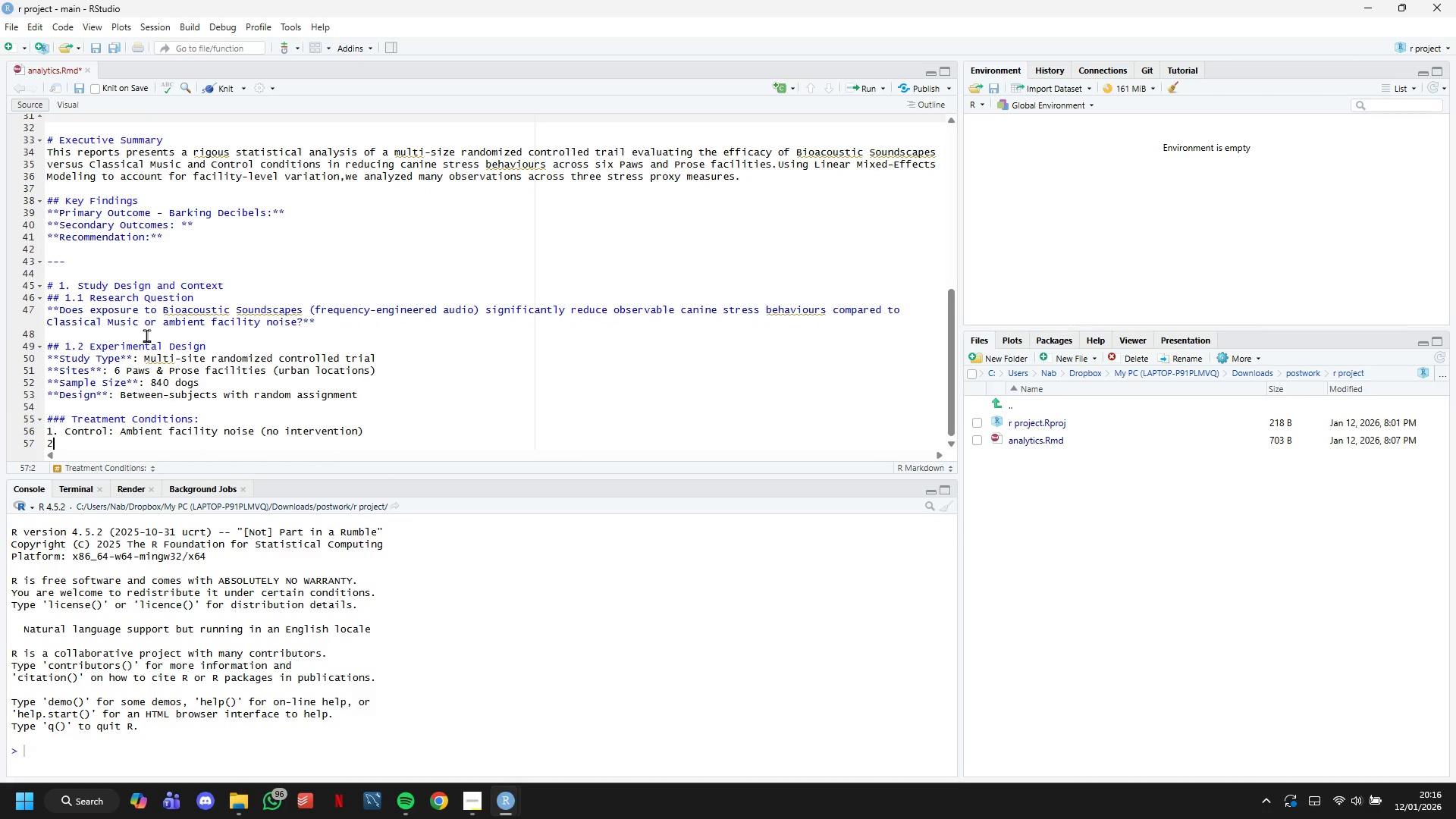 
key(Enter)
 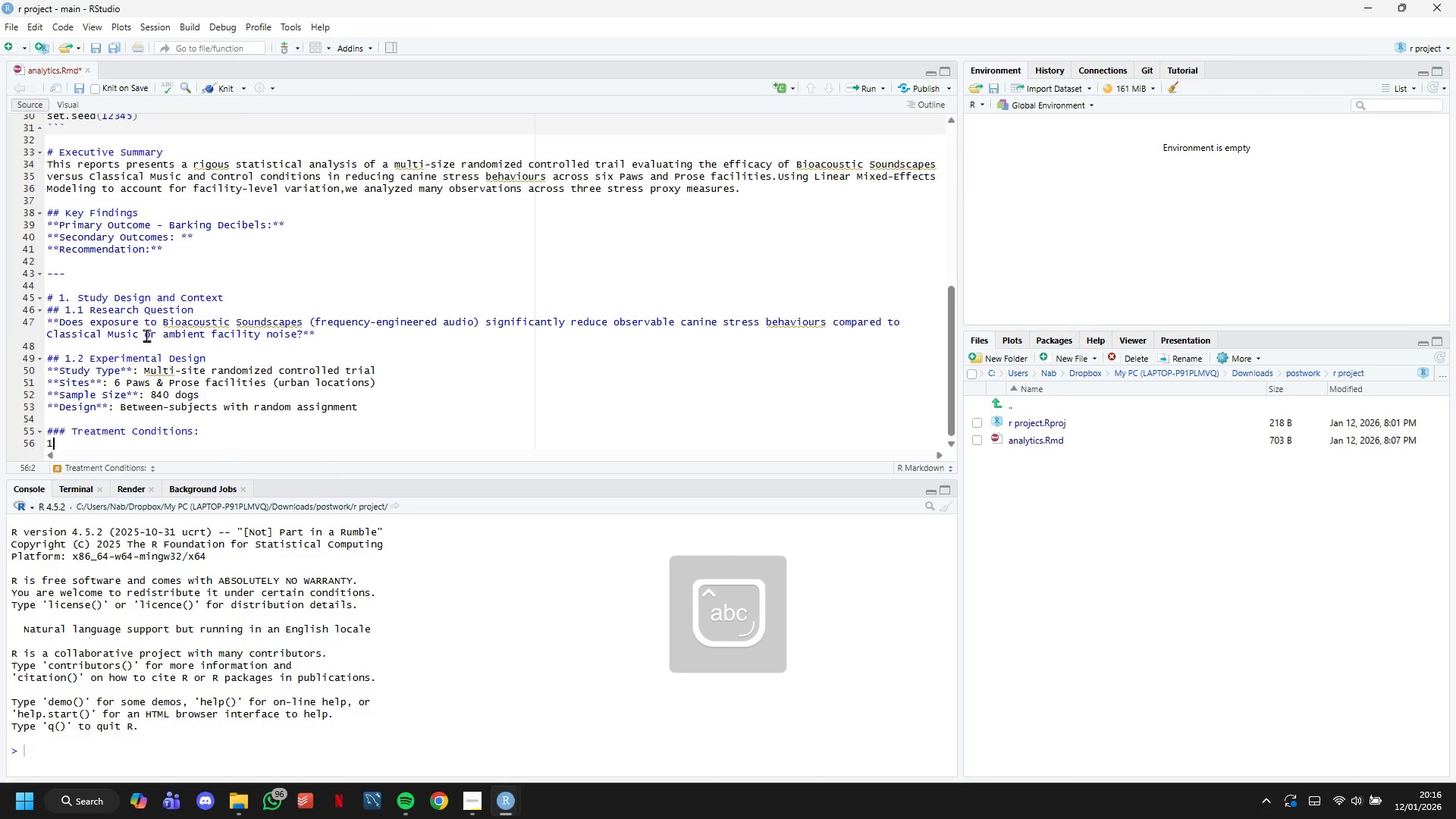 
type(1. Control: Ambient facility noise (no intervention)
 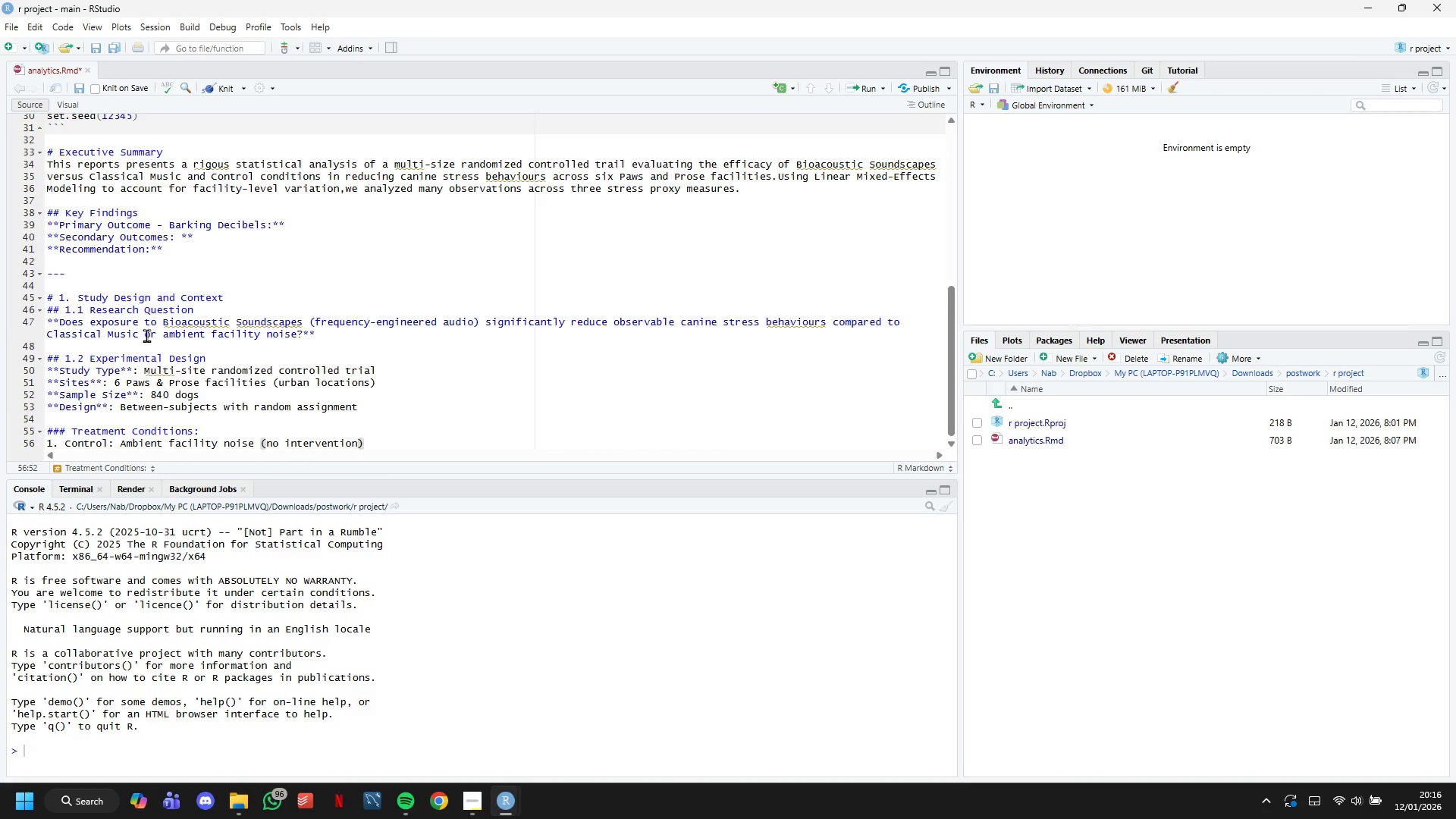 
key(Enter)
 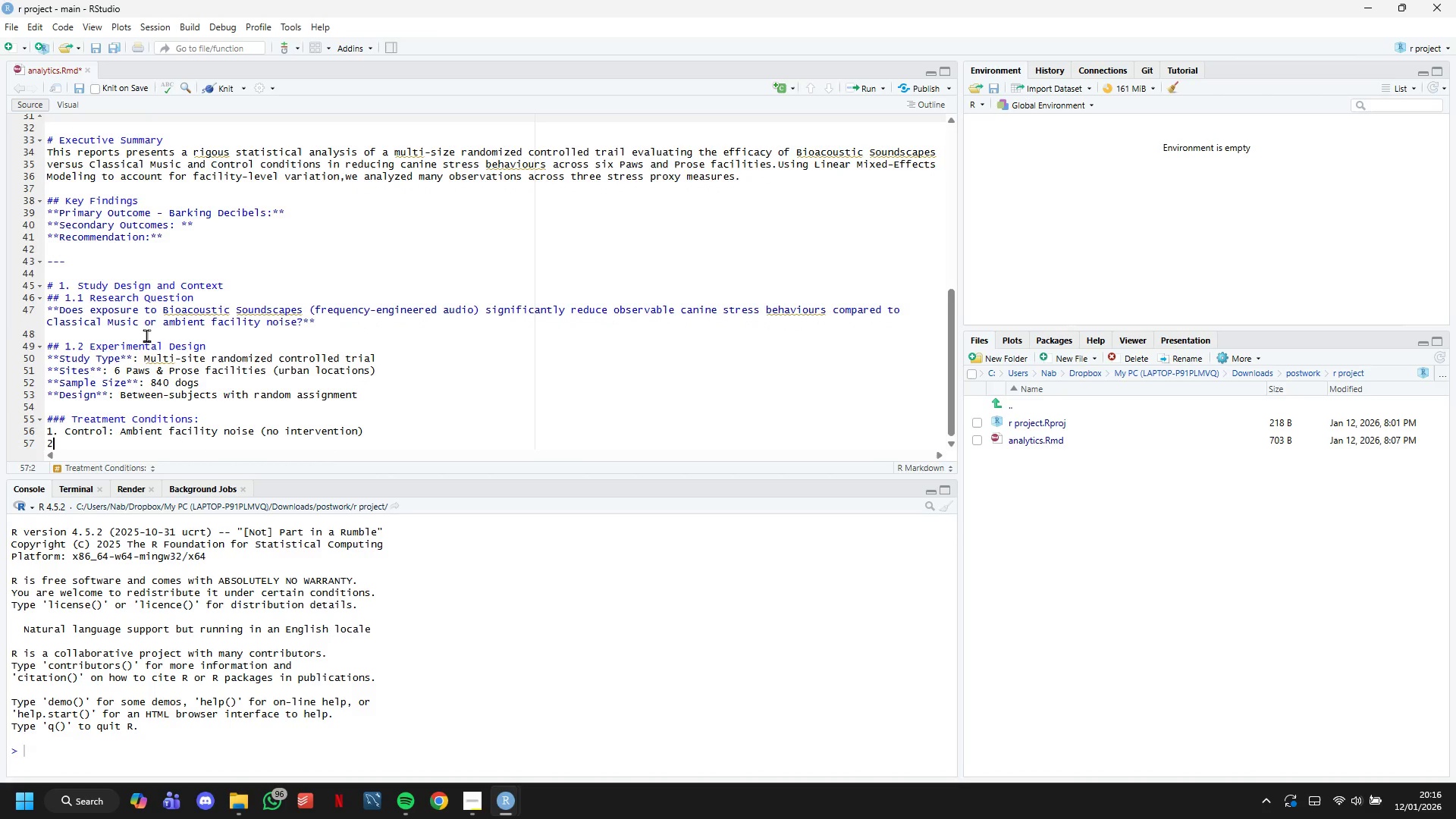 
type(2. Classical)
 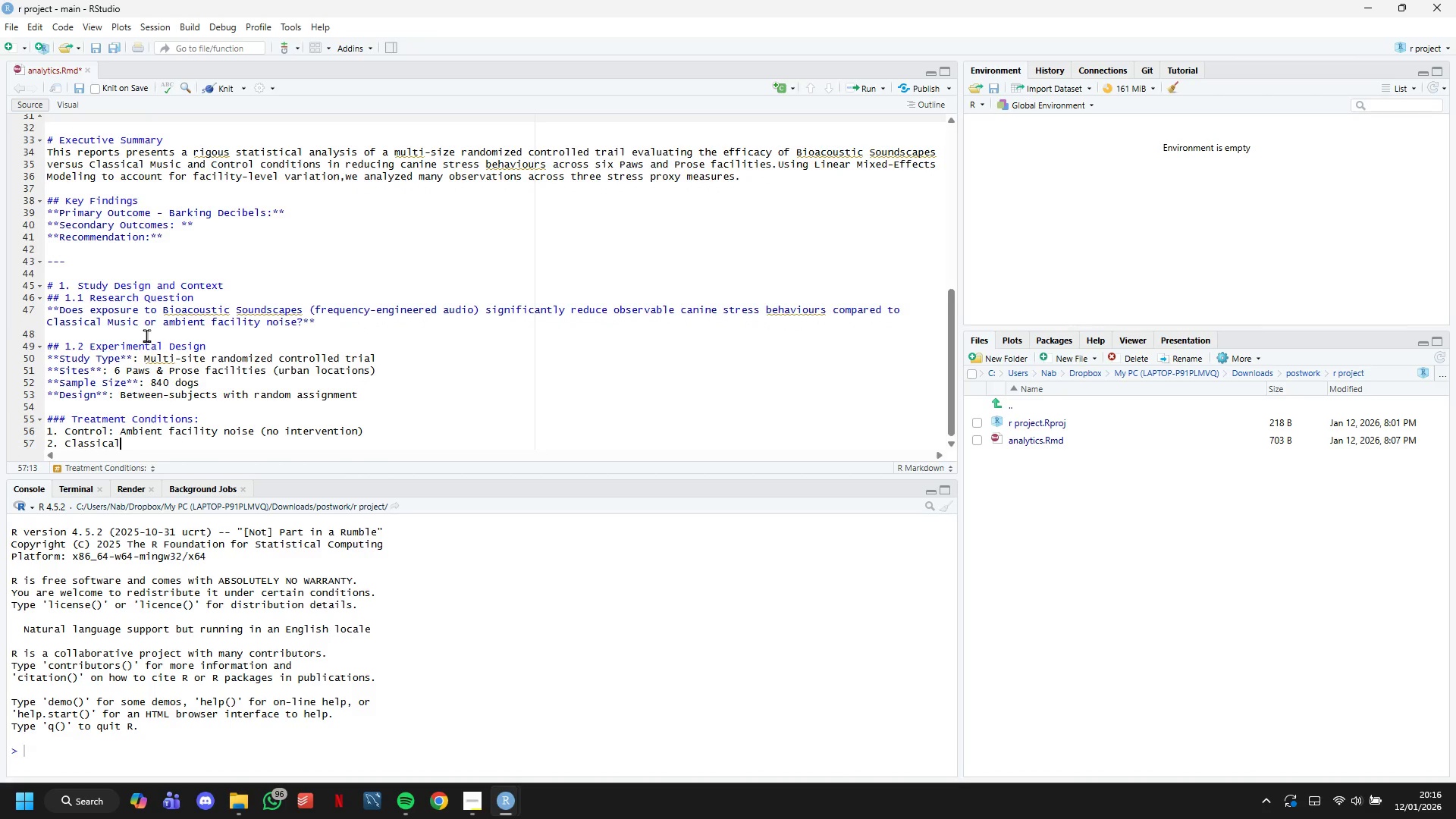 
type(: Stab)
key(Backspace)
type(ndard )
 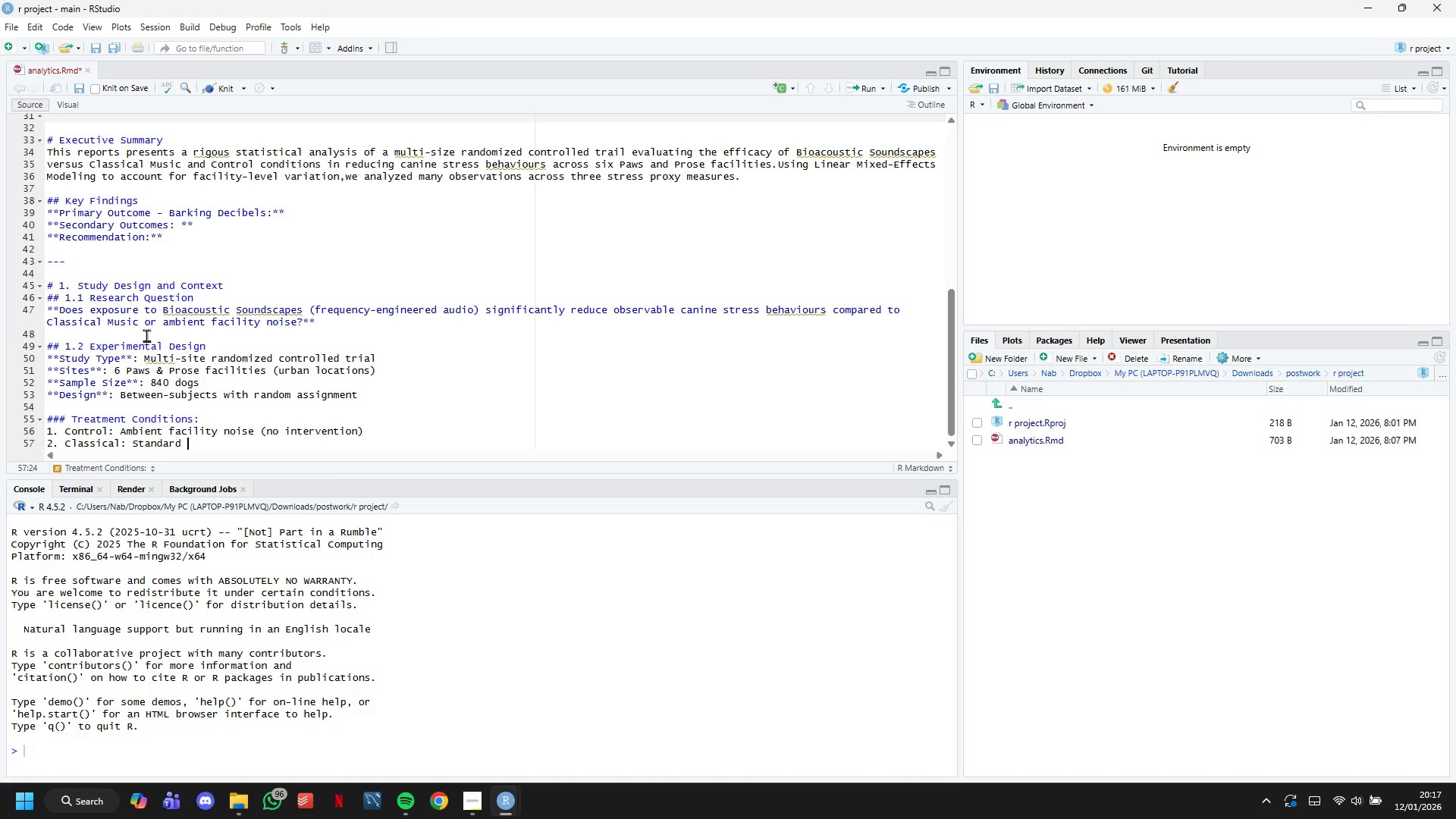 
wait(54.47)
 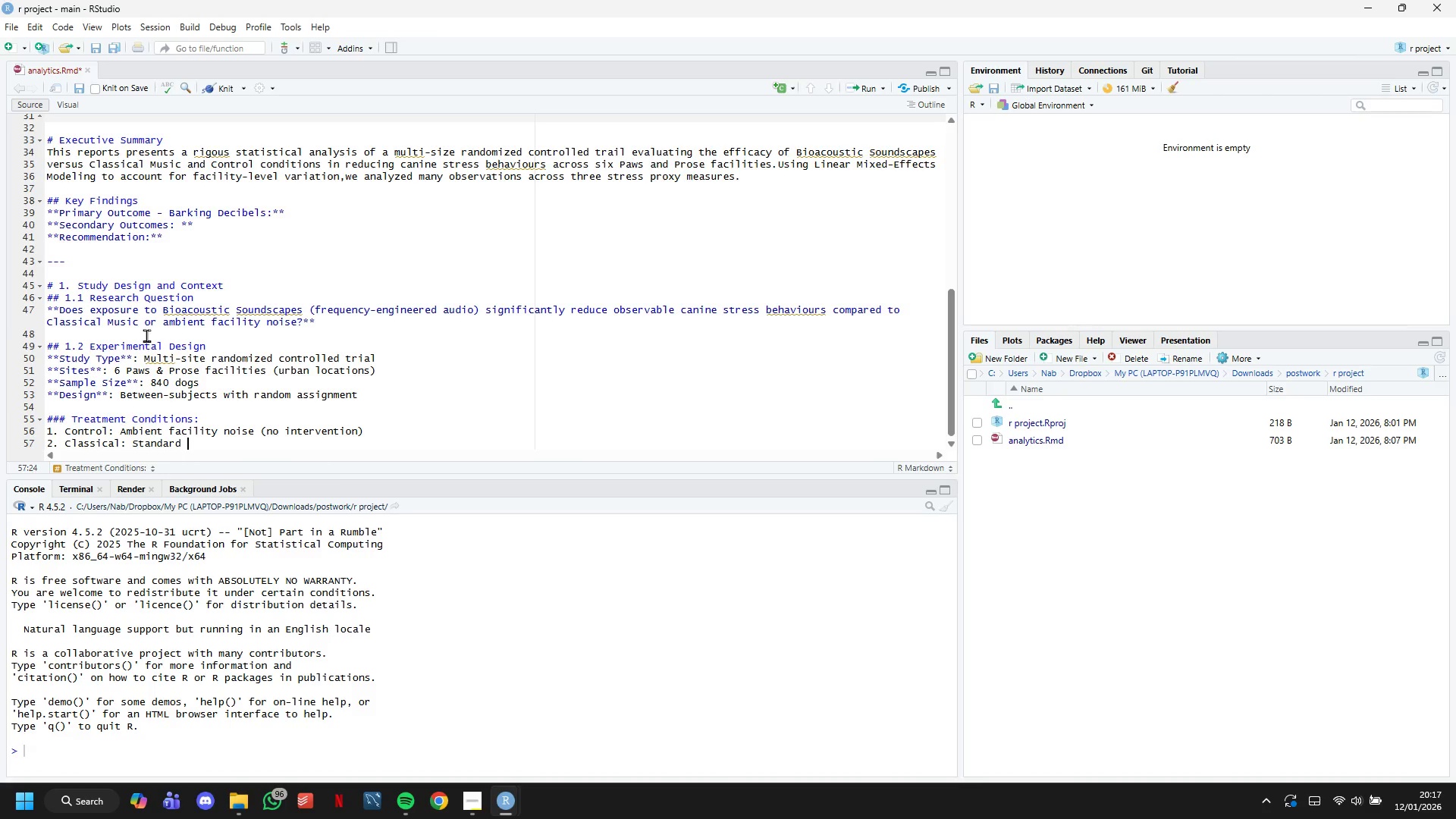 
type(classical music playlist (e.g., Mozart, Bach)
 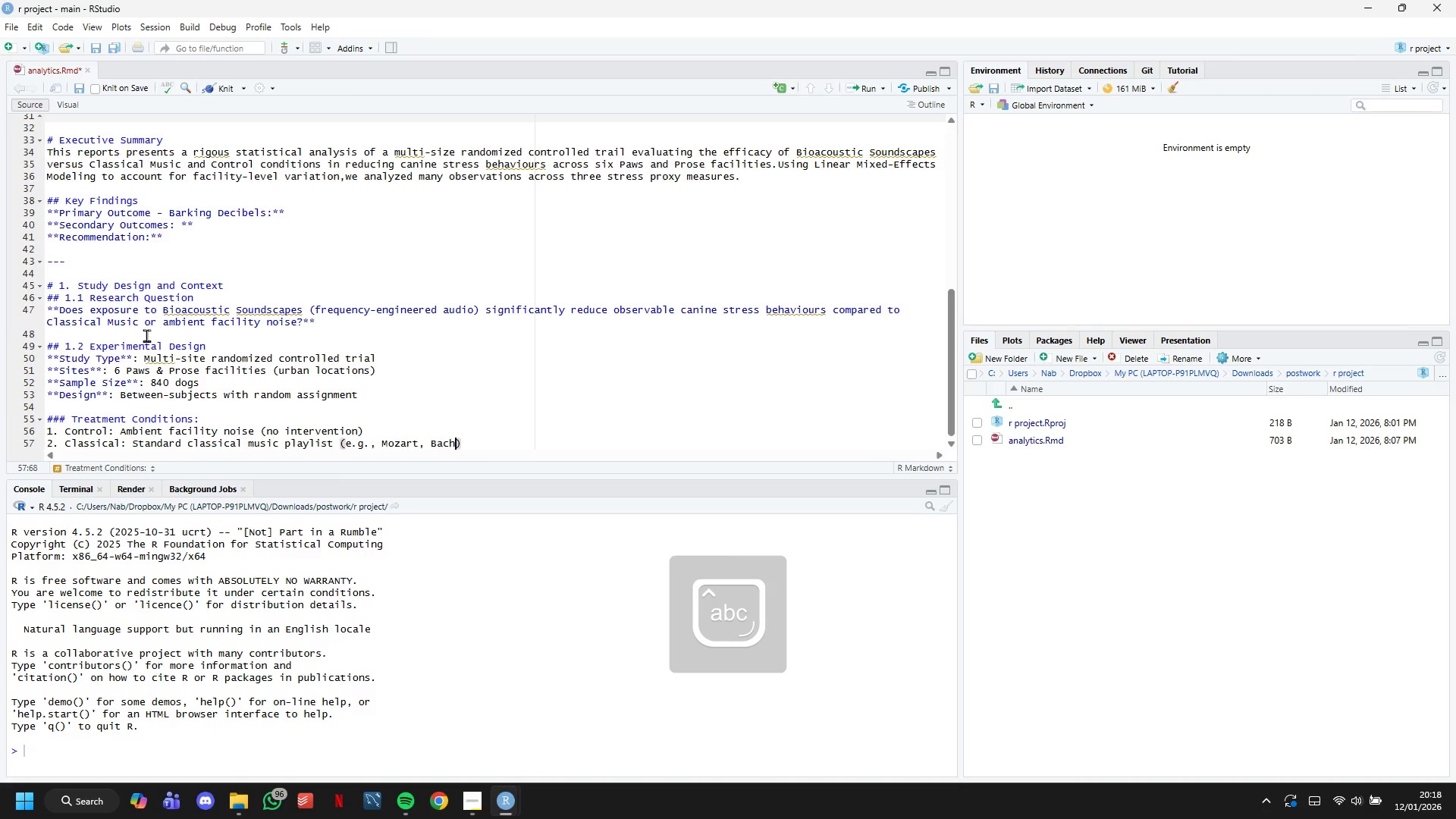 
key(ArrowRight)
 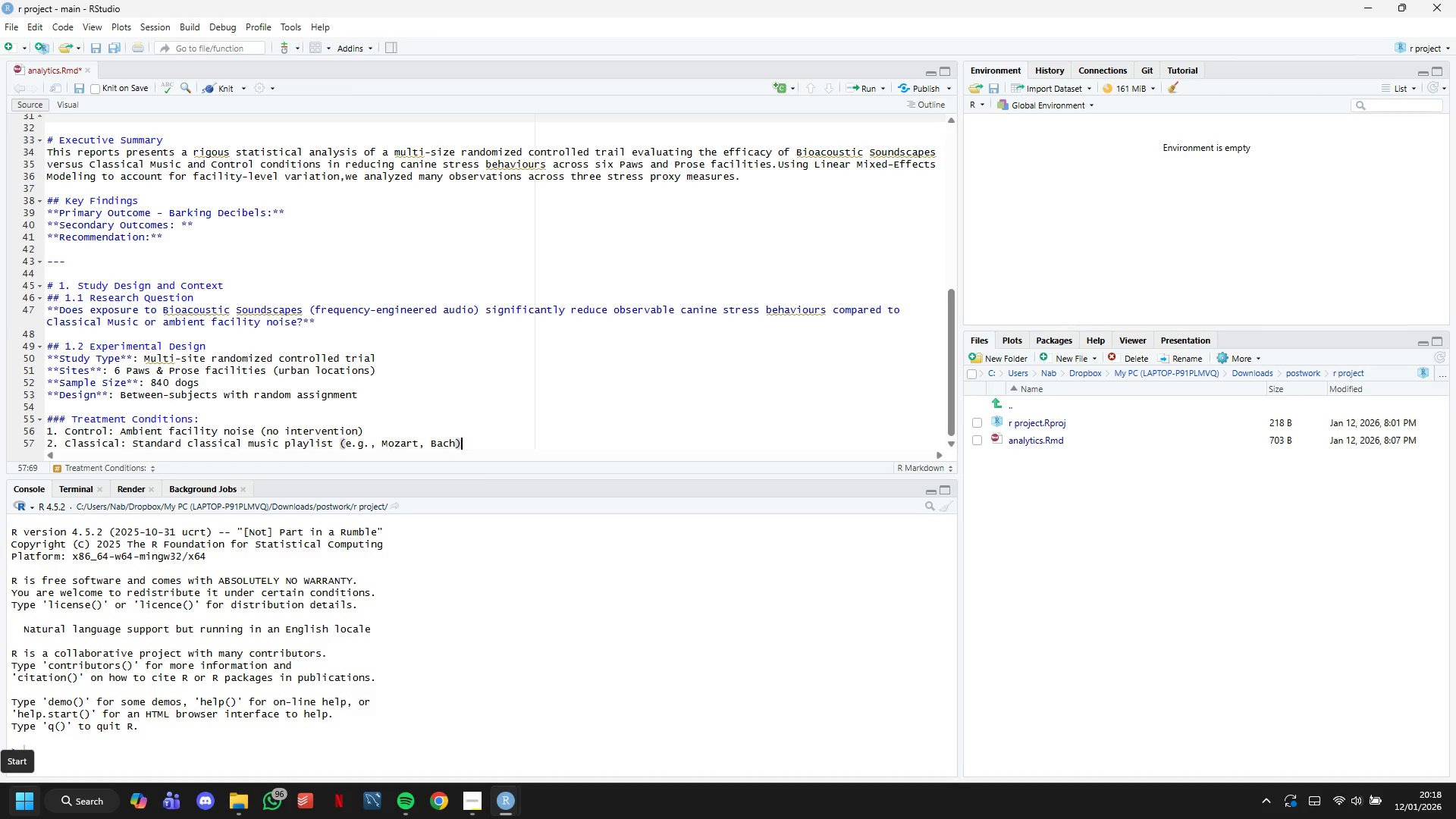 
wait(44.91)
 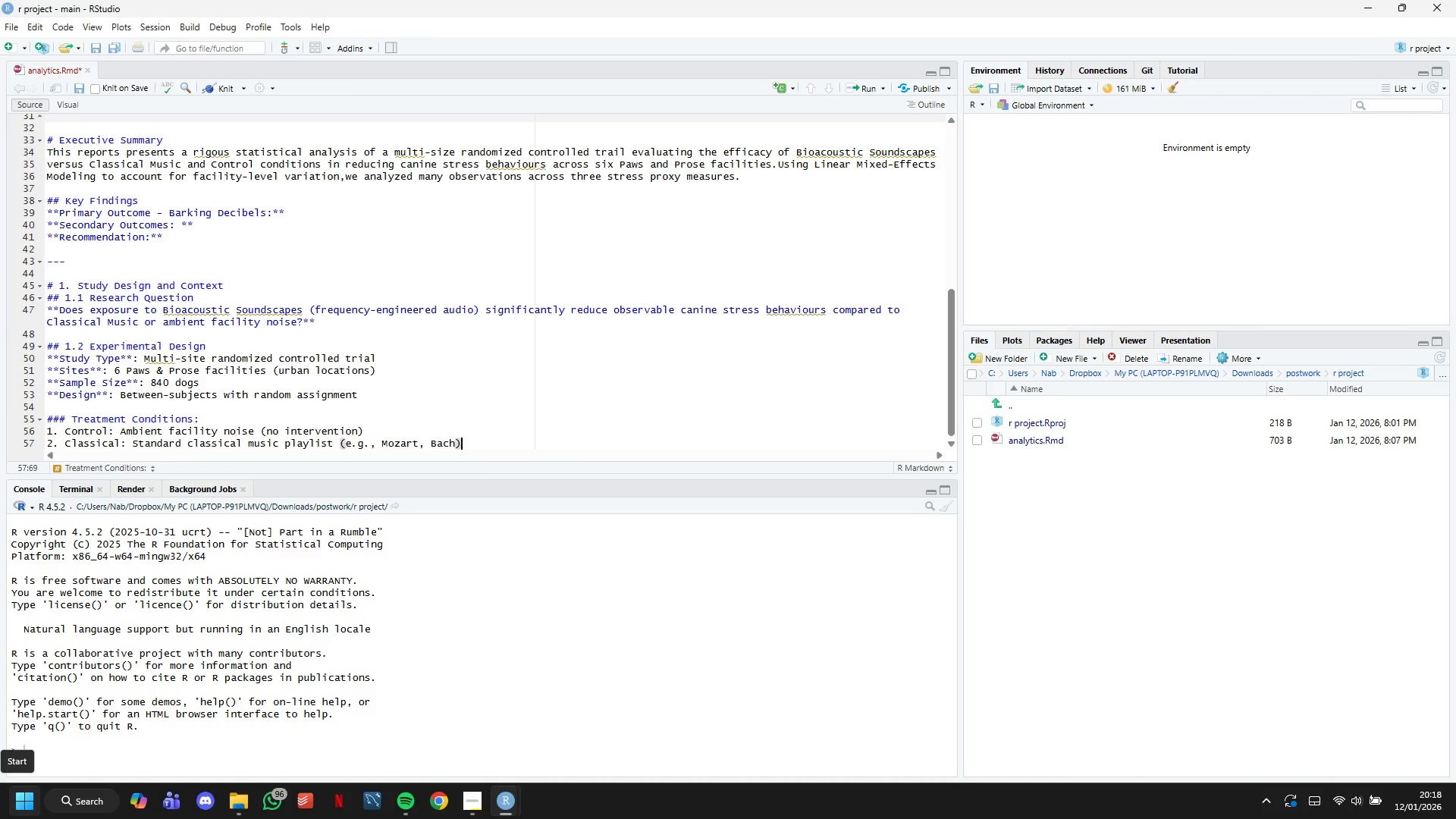 
scroll: coordinate [385, 376], scroll_direction: down, amount: 3.0
 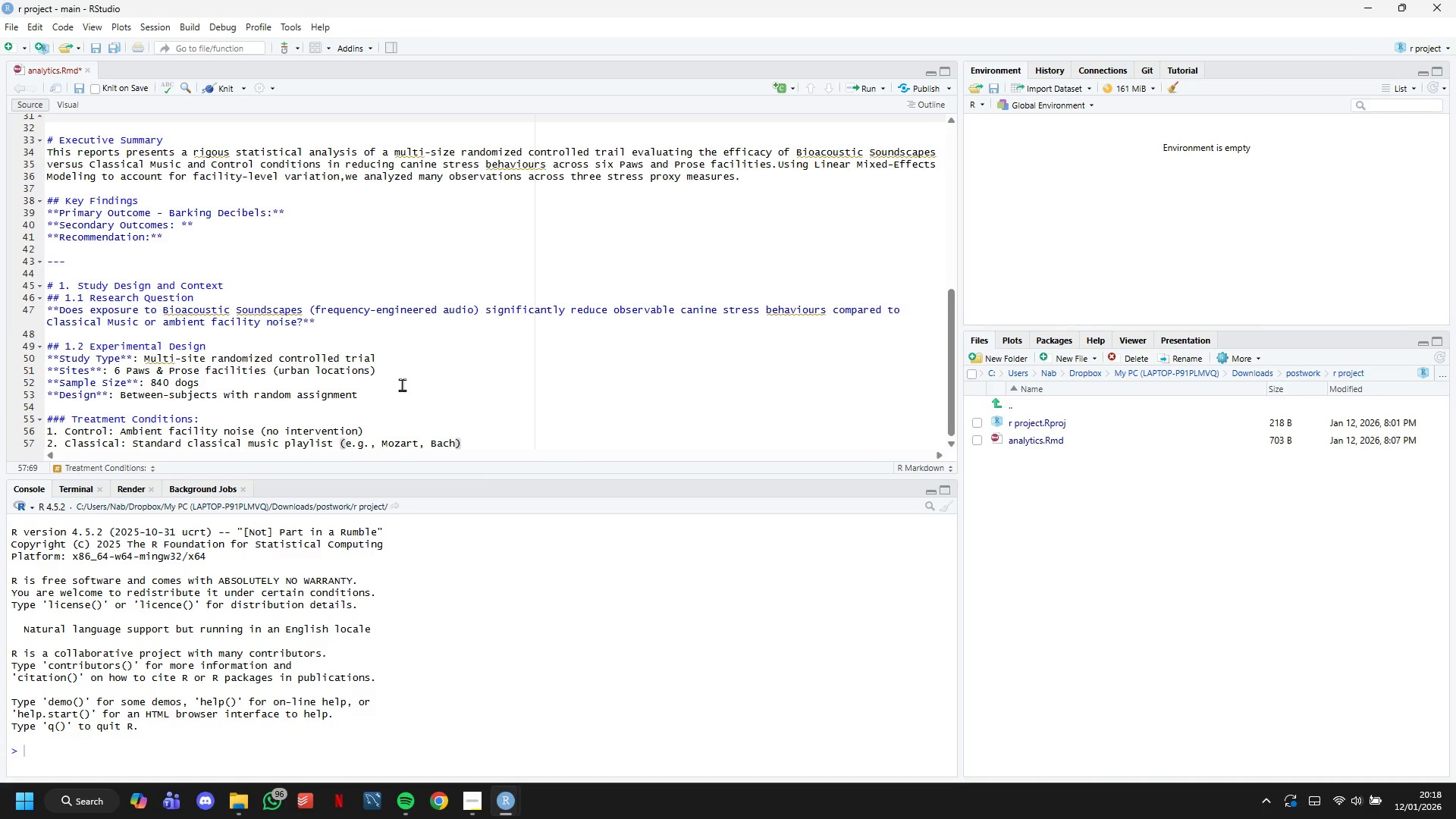 
key(Enter)
 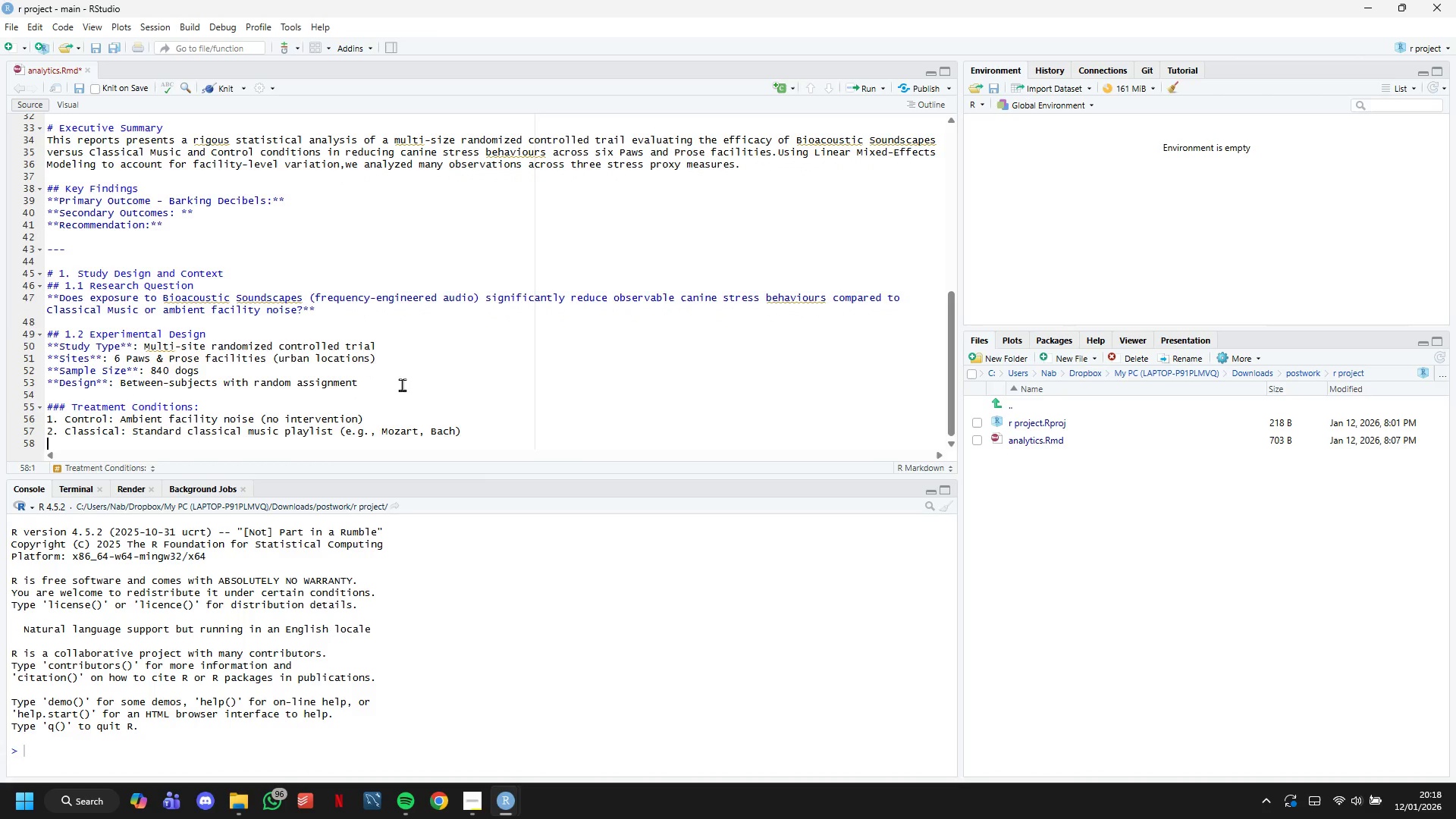 
type(3. Bioacco)
key(Backspace)
key(Backspace)
type(oustic:)
 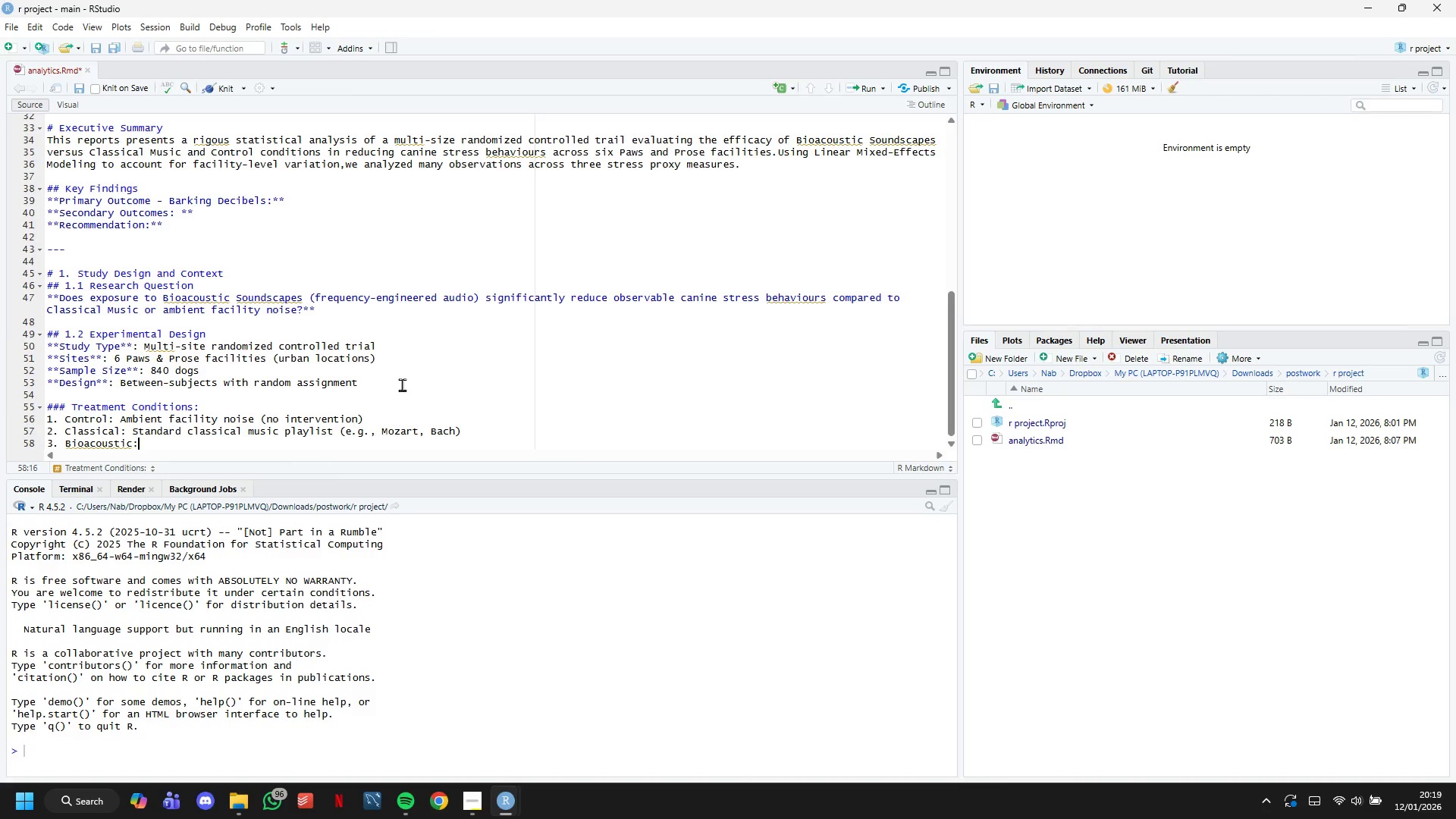 
wait(11.45)
 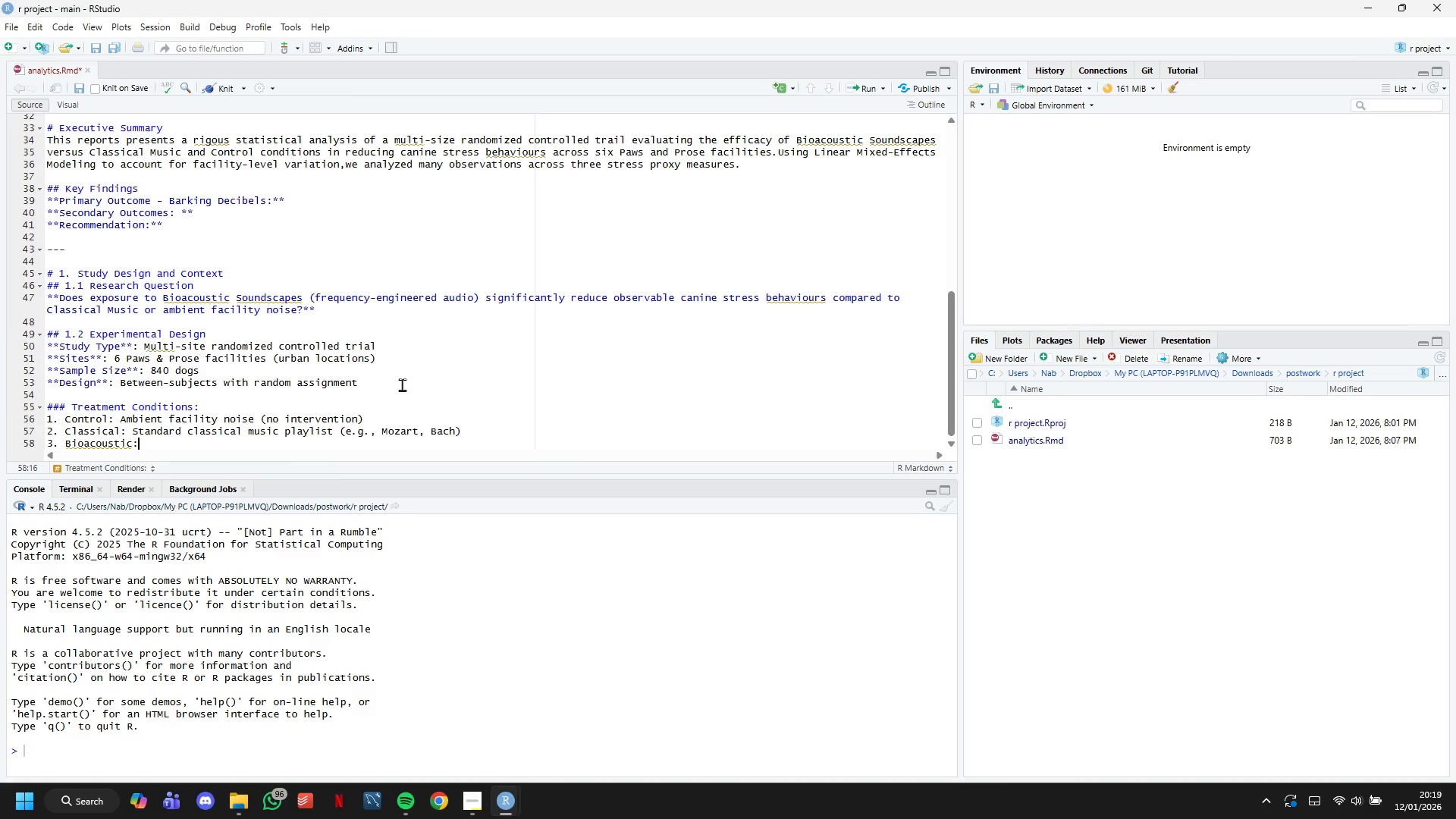 
type( Enginerr)
key(Backspace)
type(eed soundscapes optimes)
key(Backspace)
key(Backspace)
type(ized for canine hearing (18-45 kHz range)
 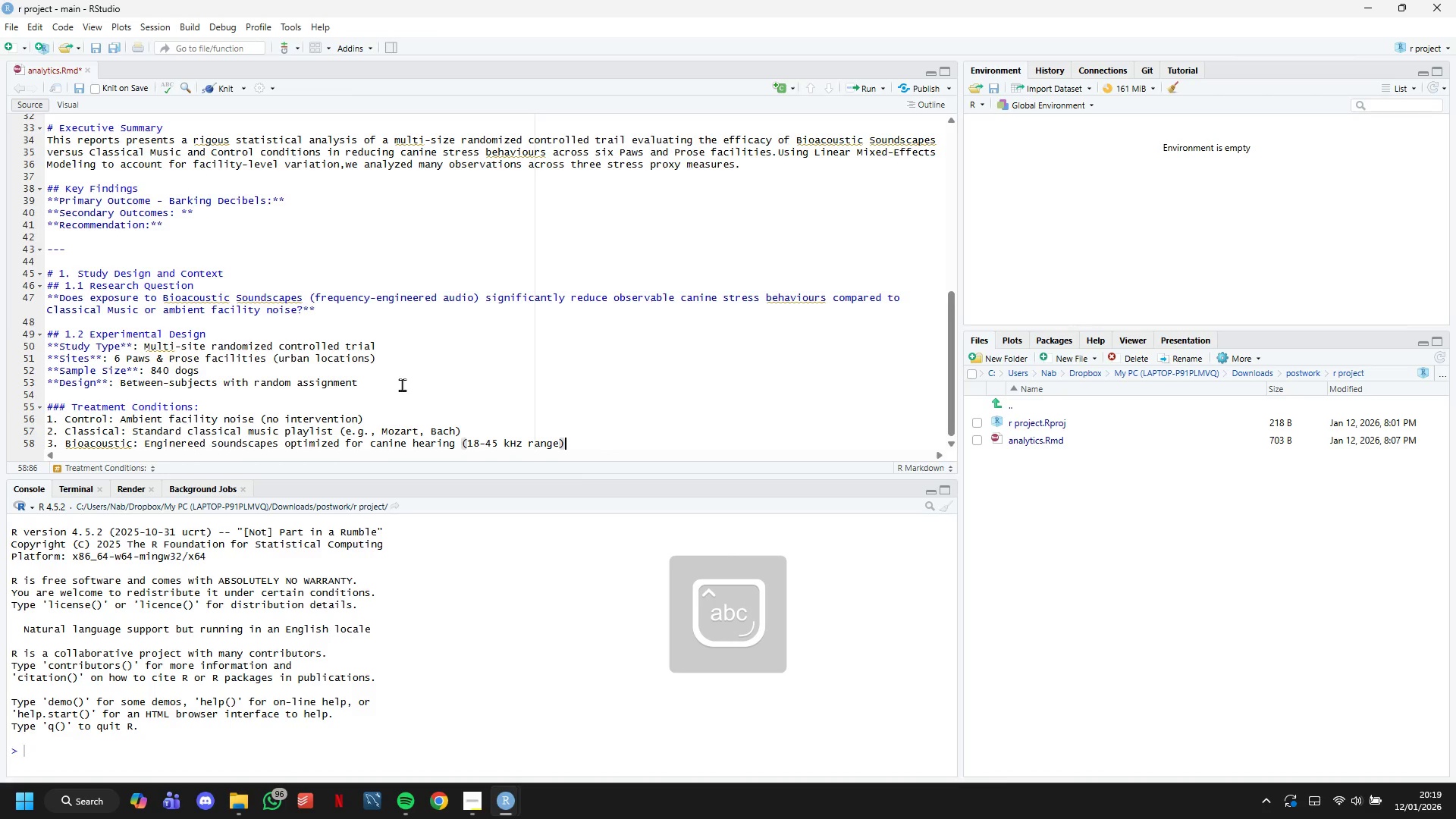 
 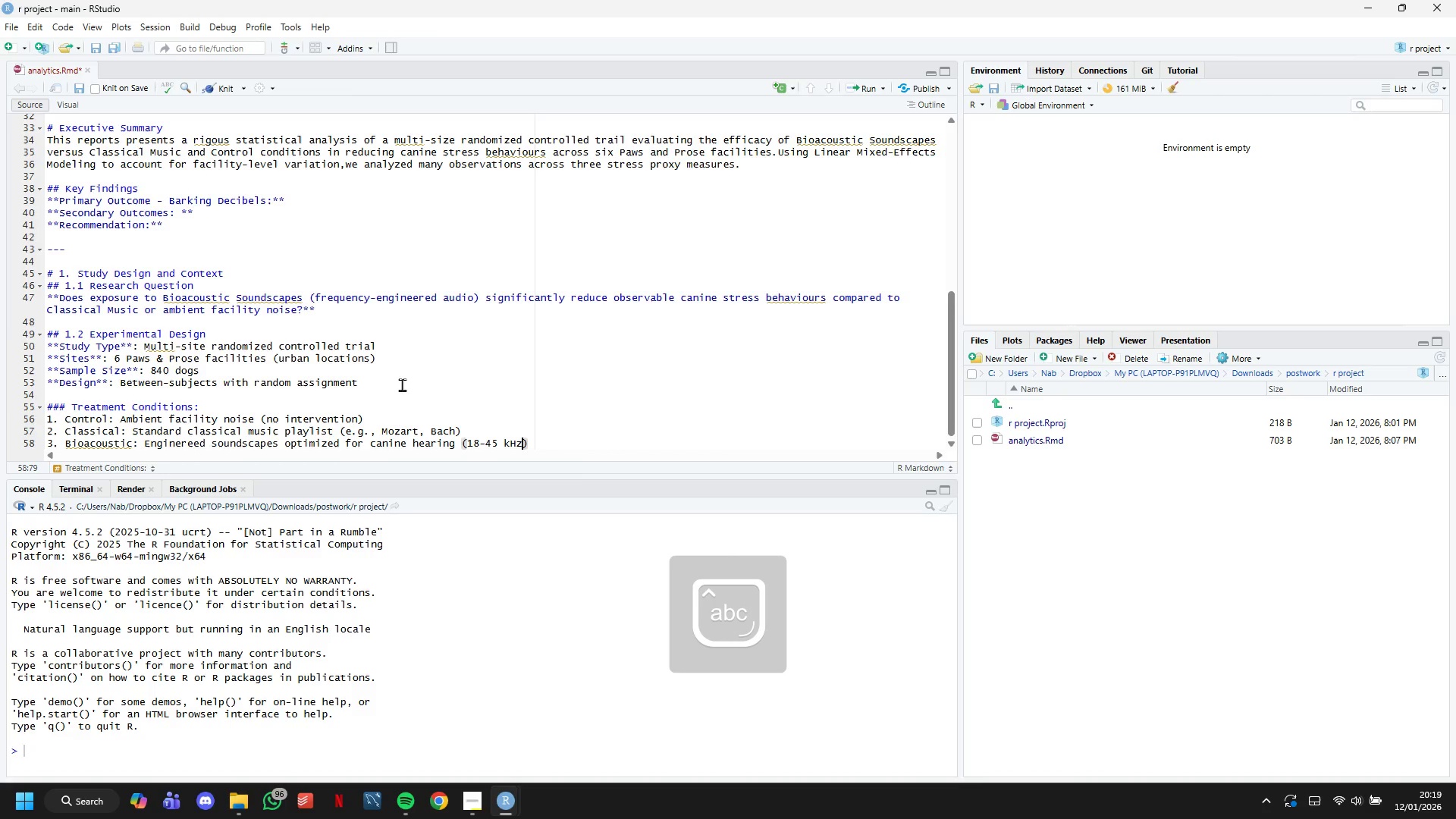 
key(ArrowRight)
 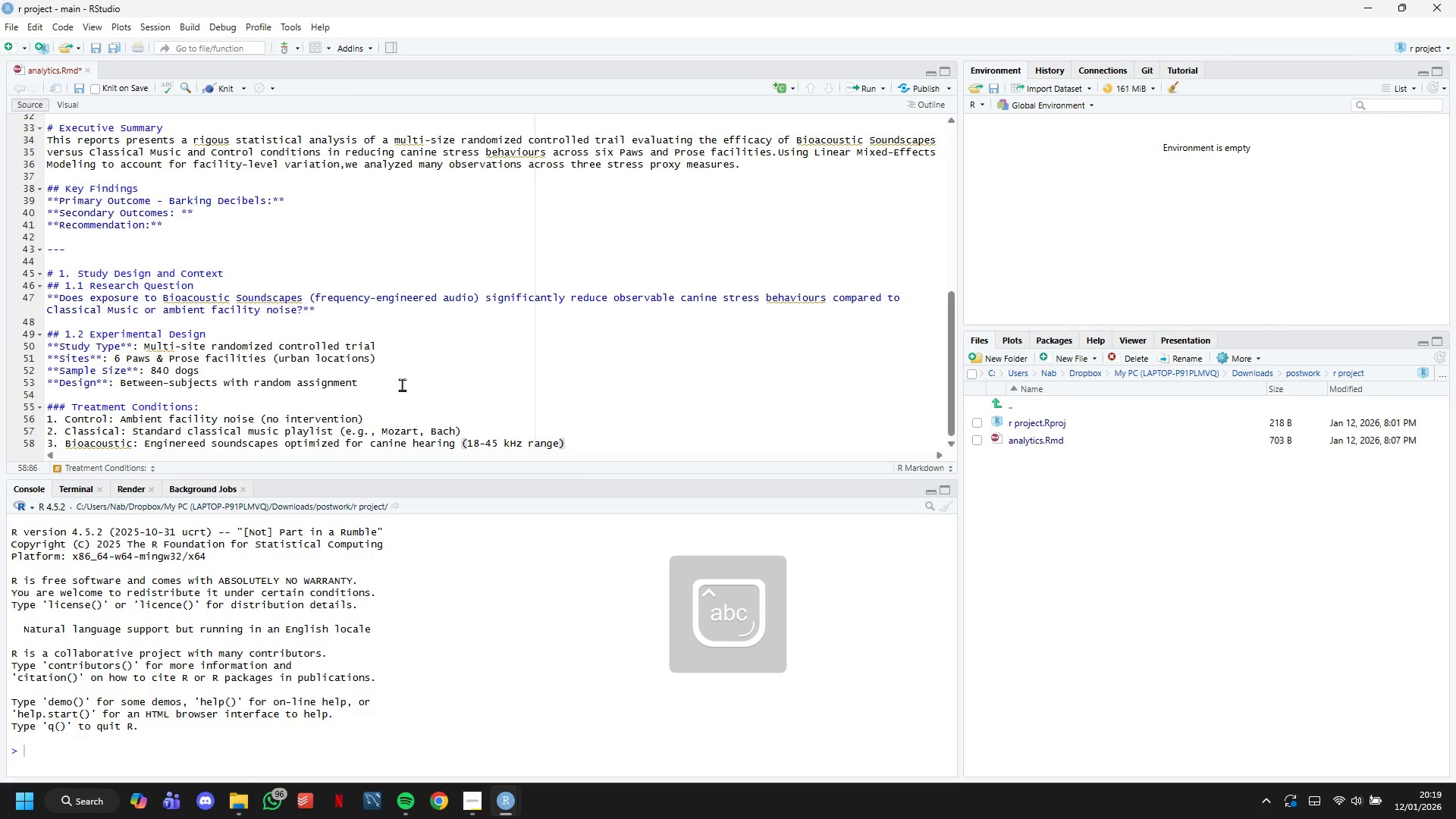 
key(Enter)
 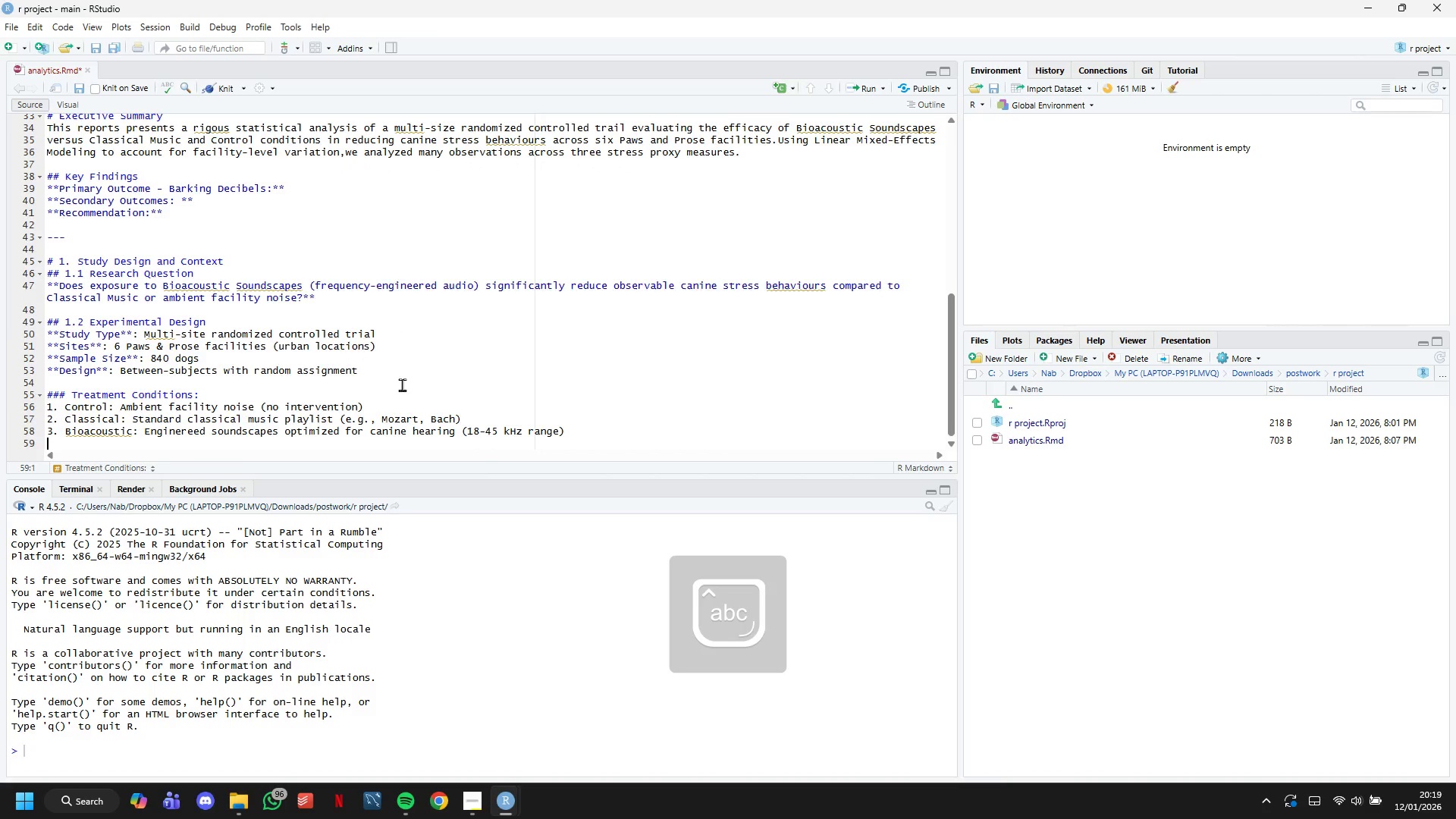 
key(Enter)
 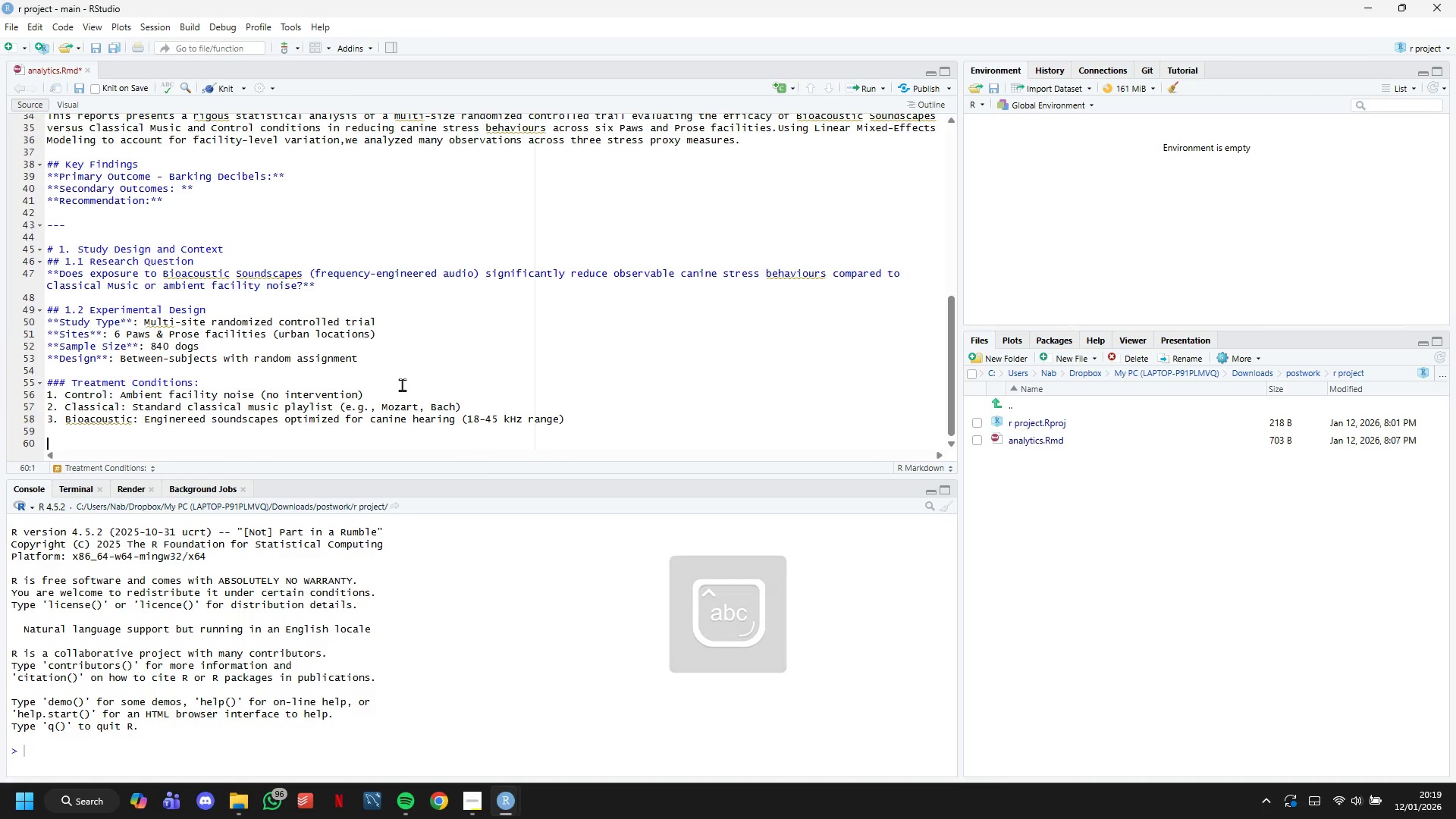 
type(### Outcomes)
key(Backspace)
type( Measures (Stress Proxies)
 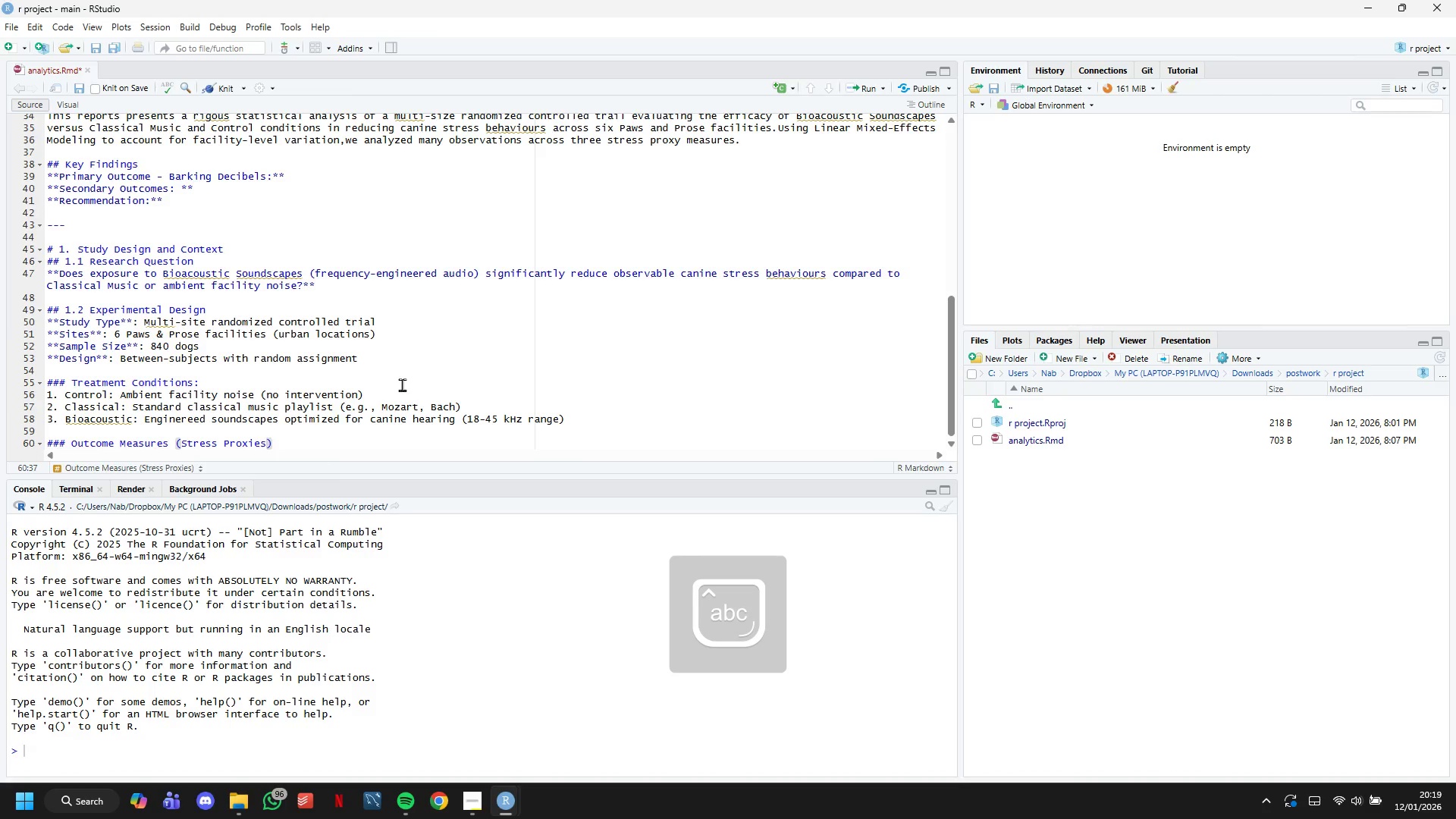 
wait(10.94)
 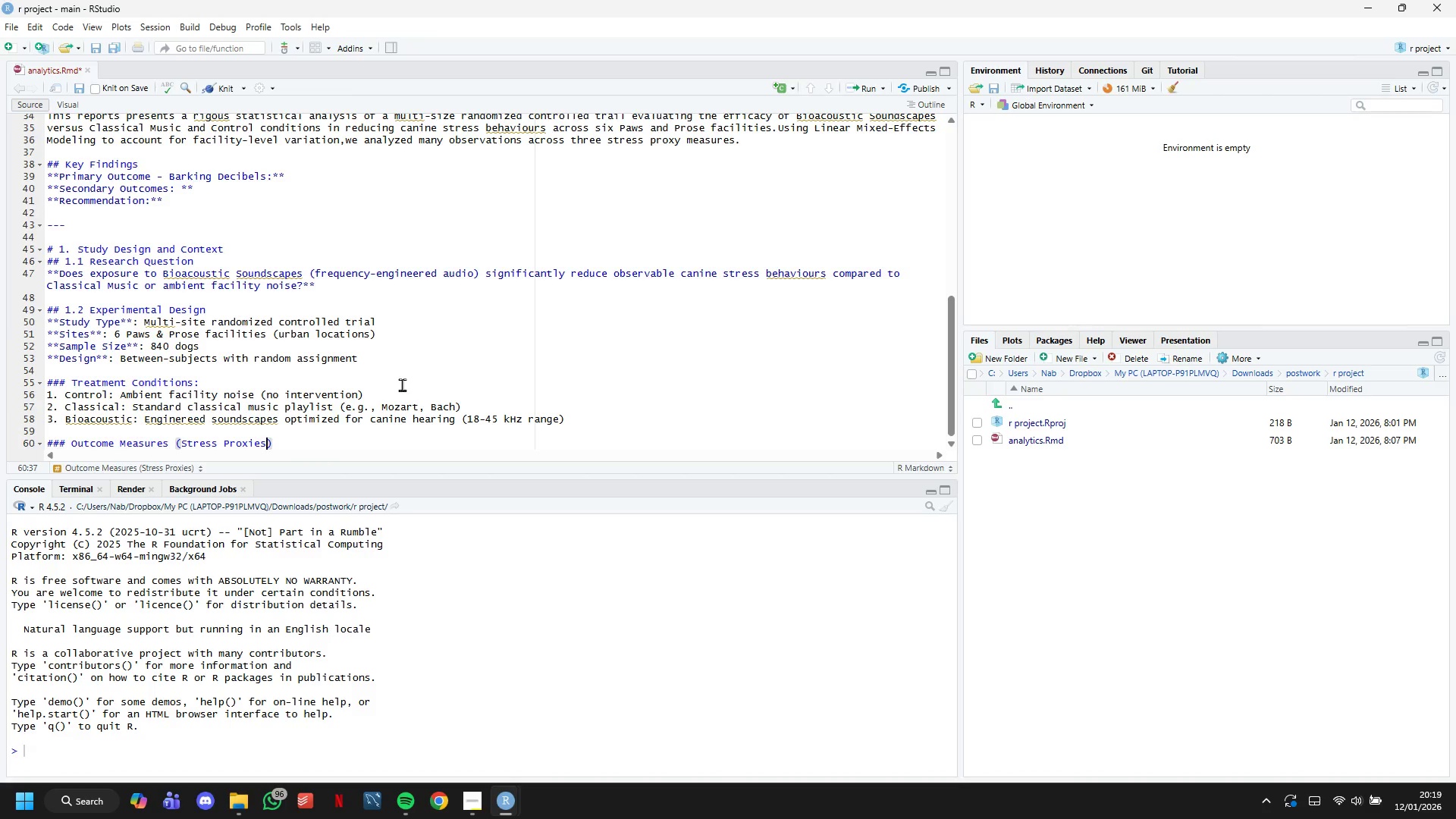 
key(ArrowRight)
 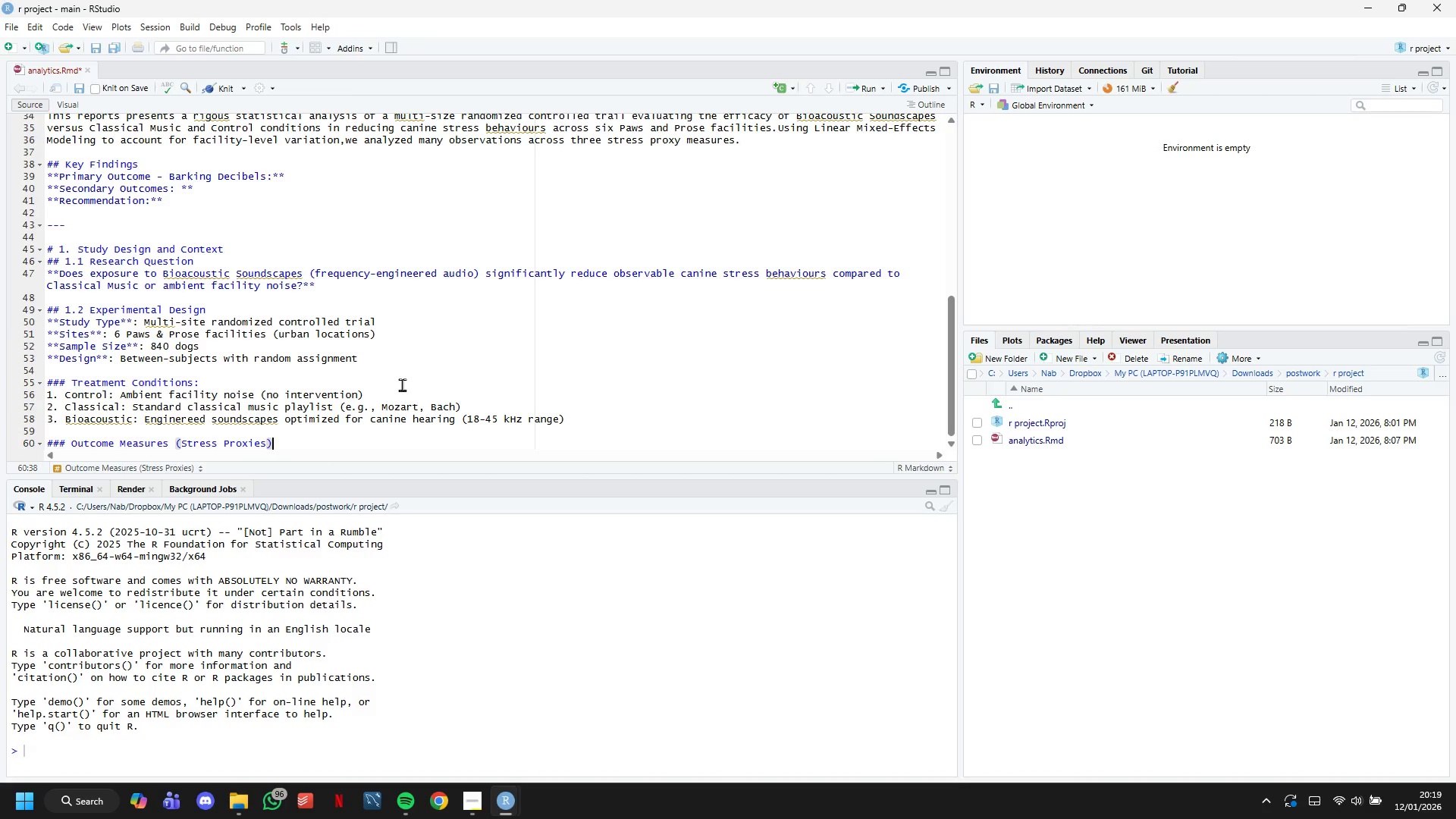 
key(Shift+ShiftLeft)
 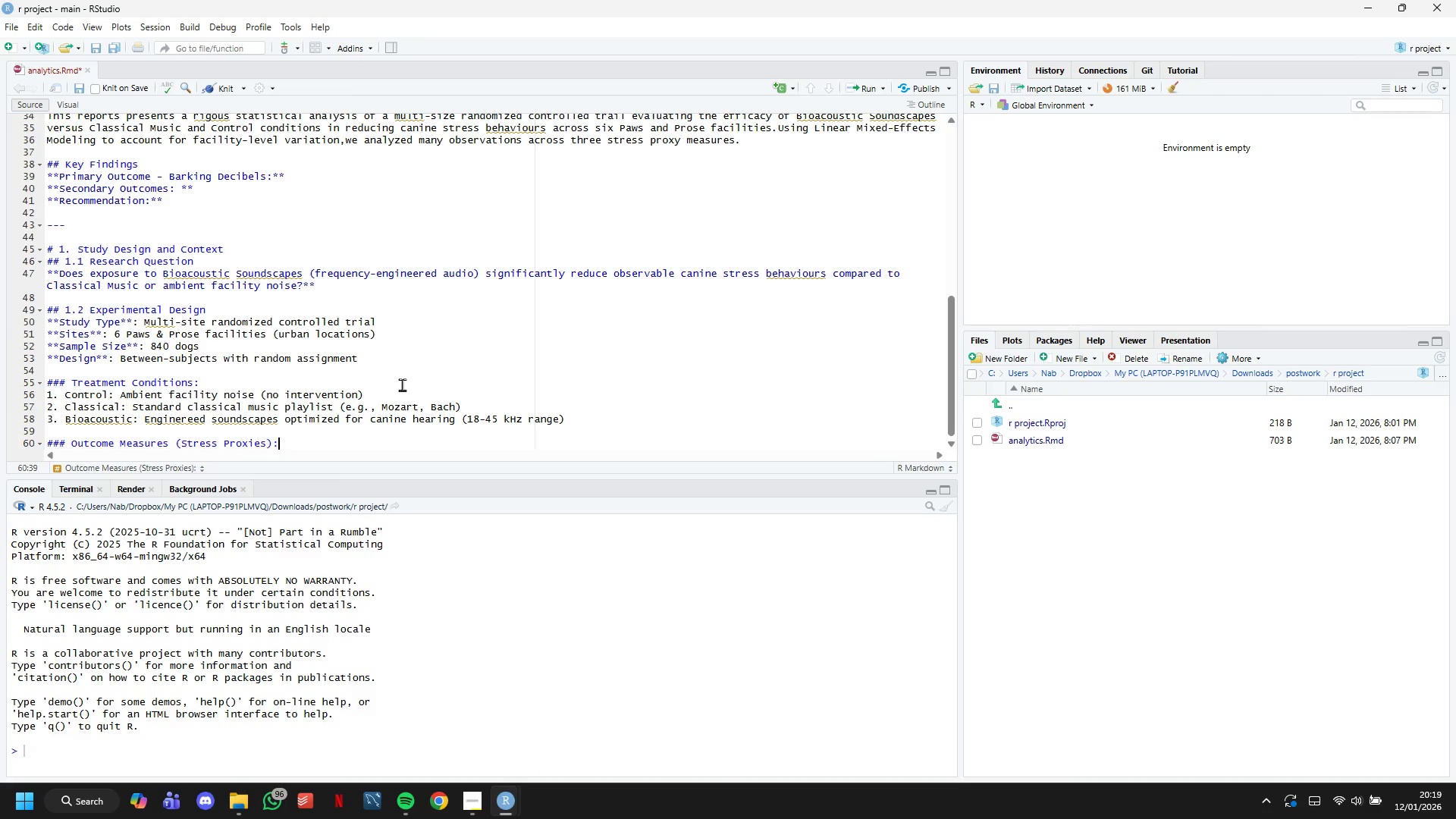 
key(Shift+Semicolon)
 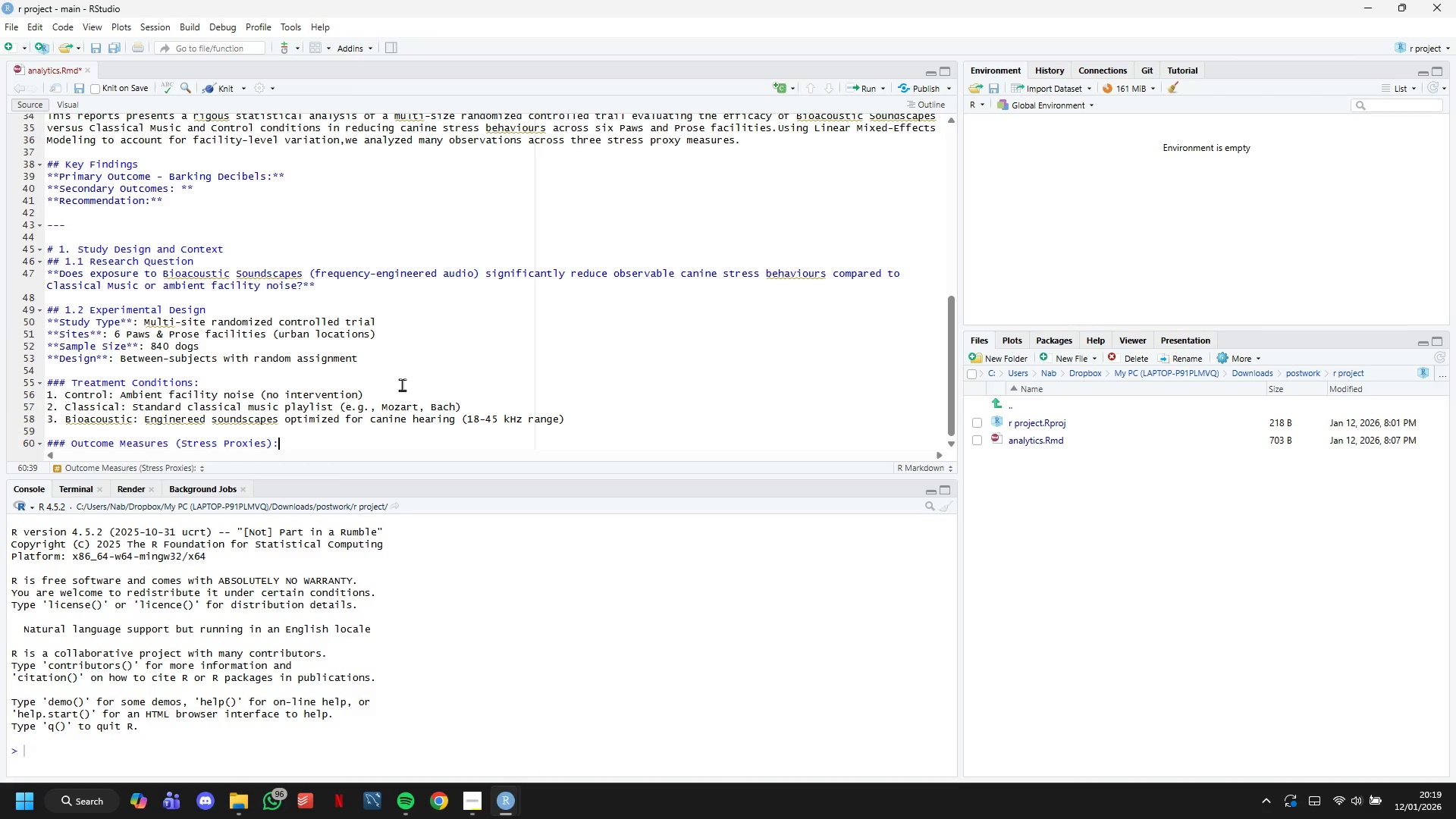 
key(Enter)
 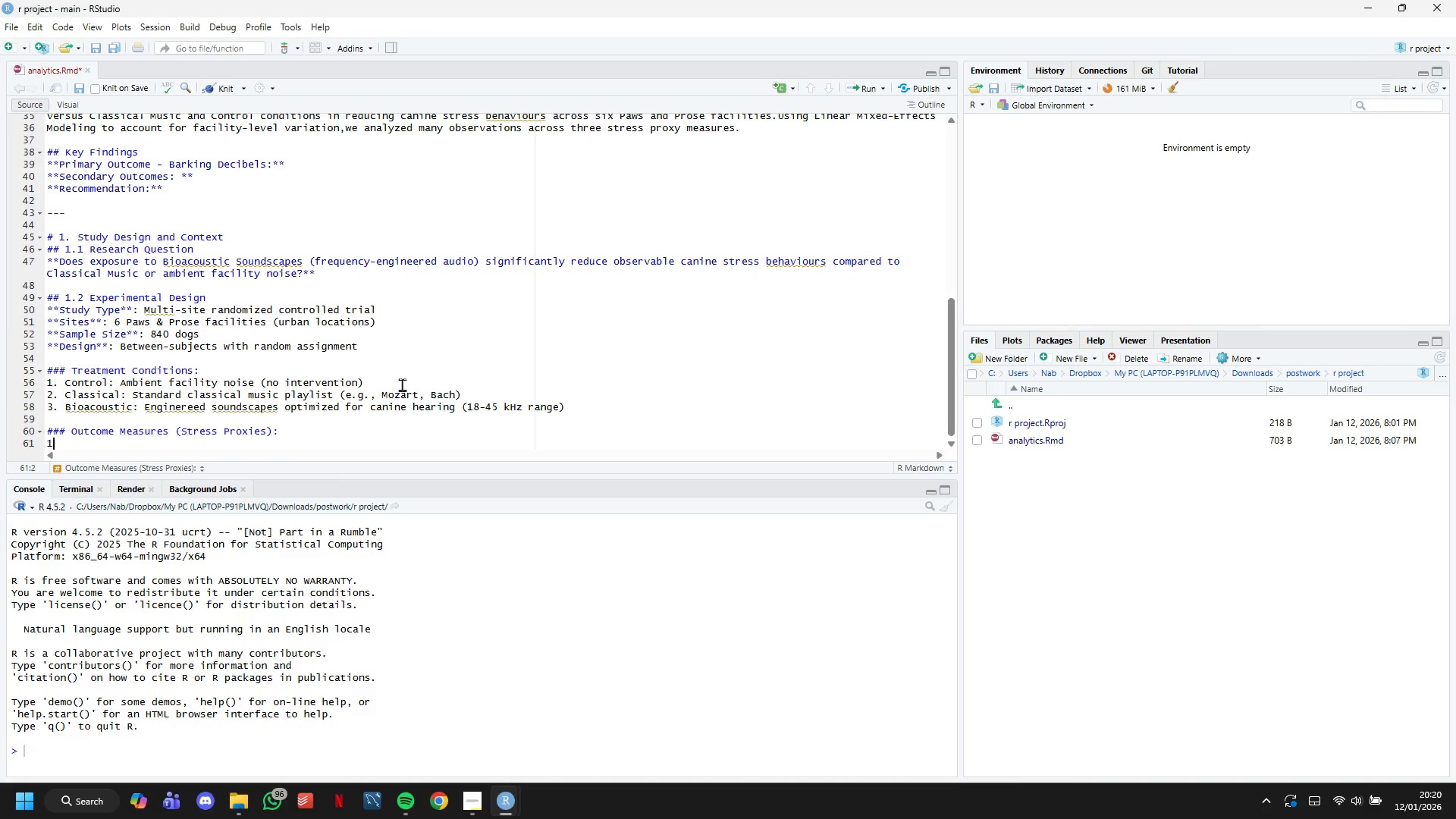 
type(1. Average )
 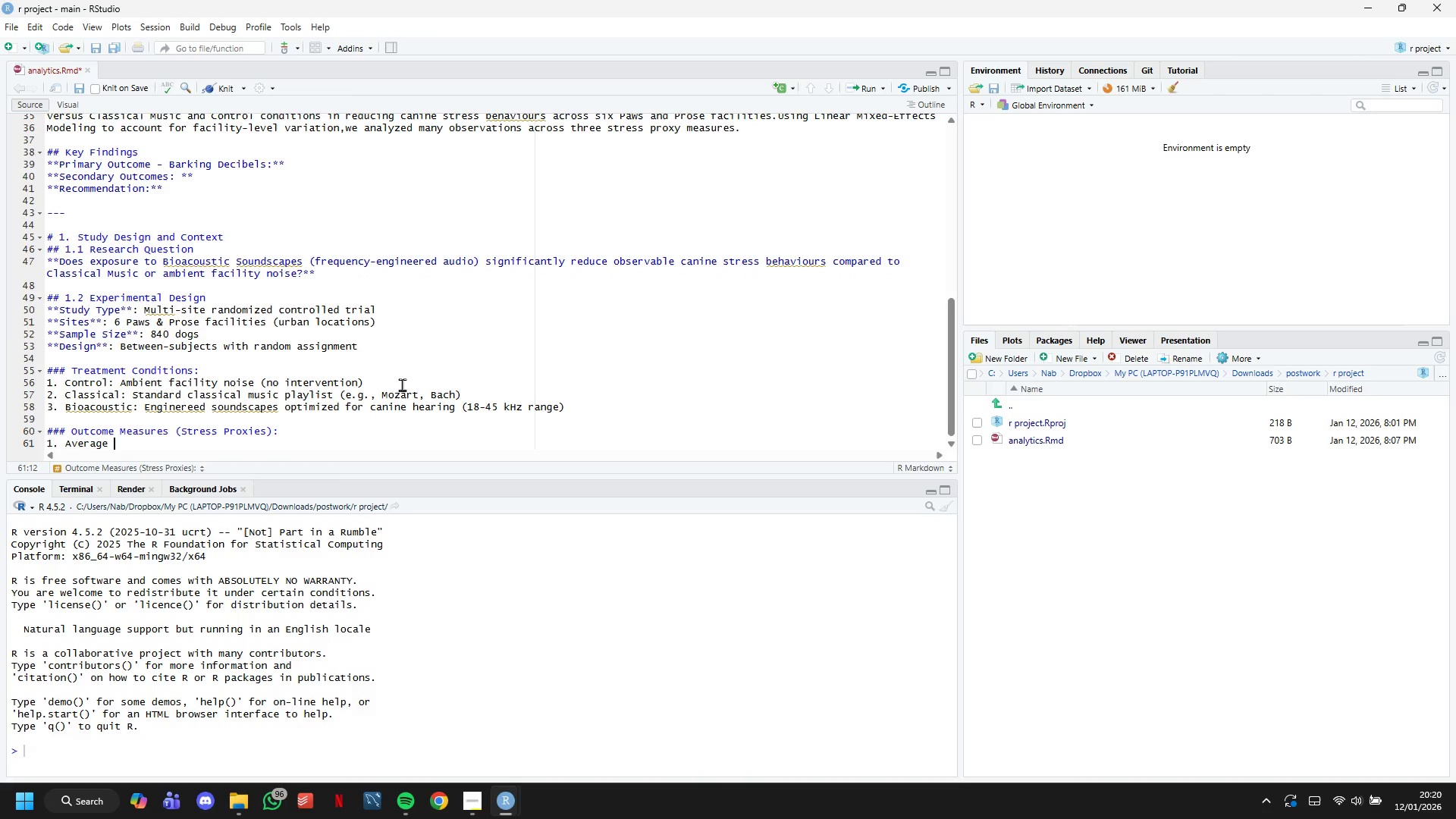 
type(Barking Decibels (primary)
 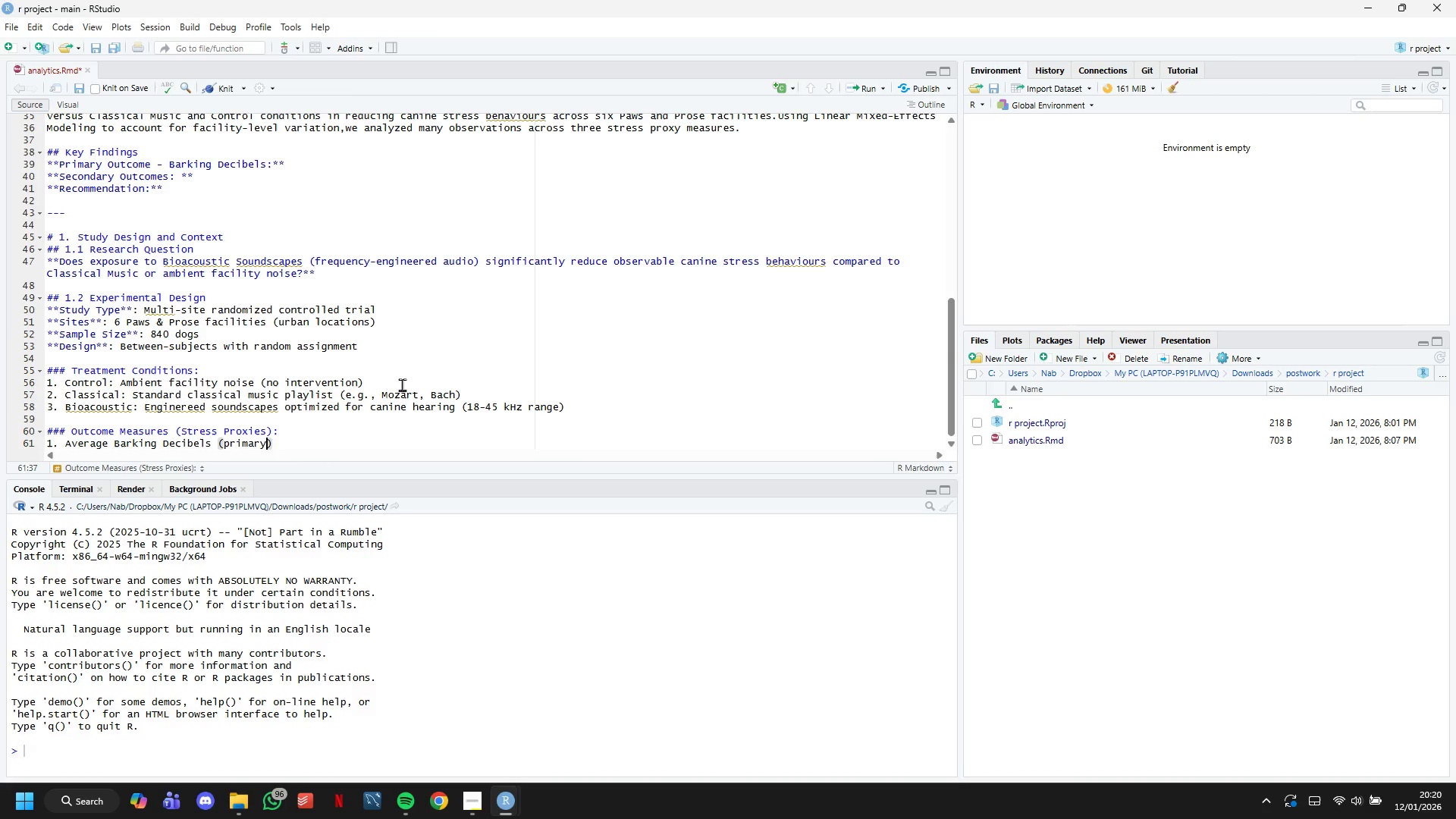 
key(ArrowRight)
 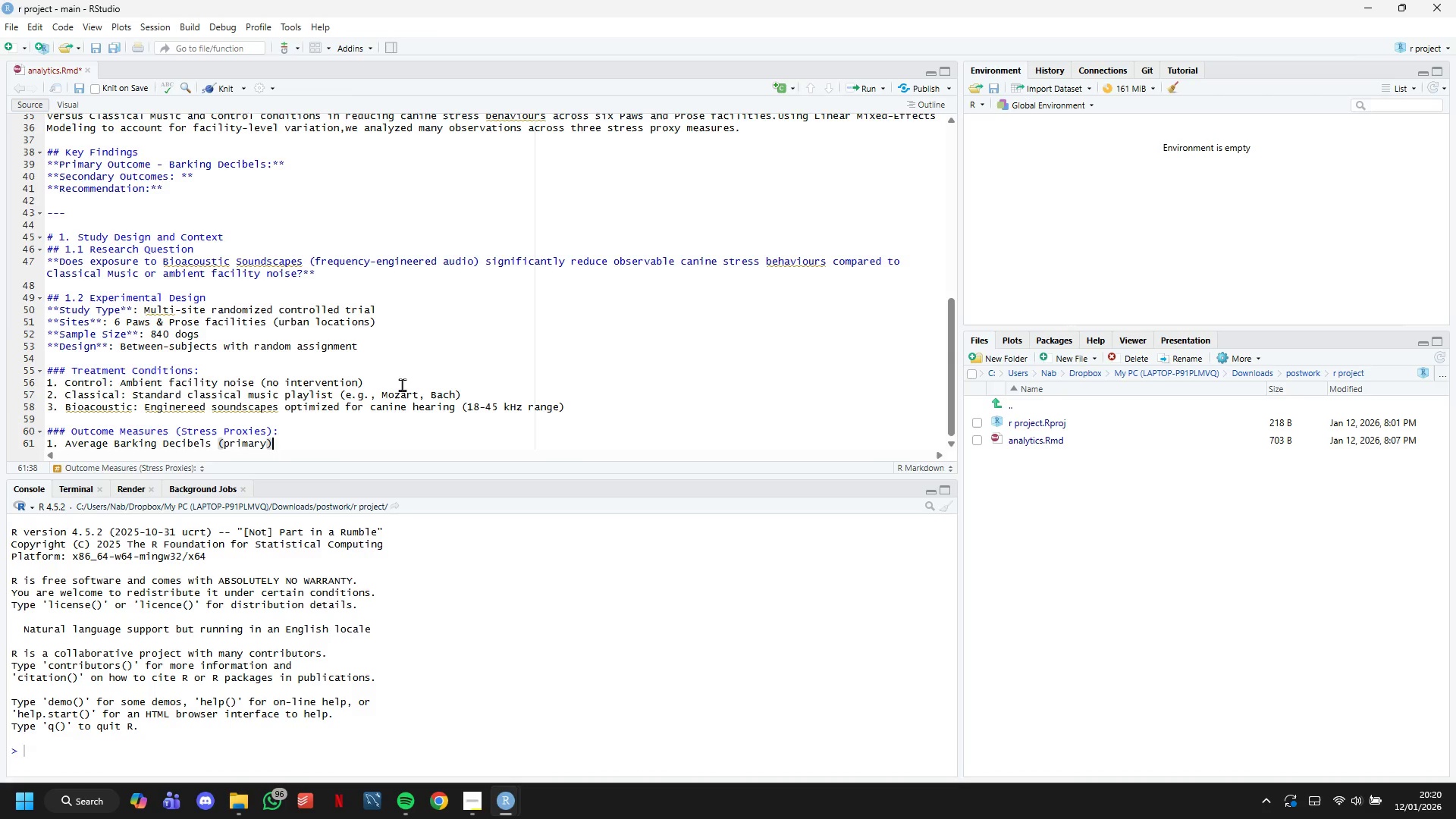 
type( - Direct stress vocalization)
 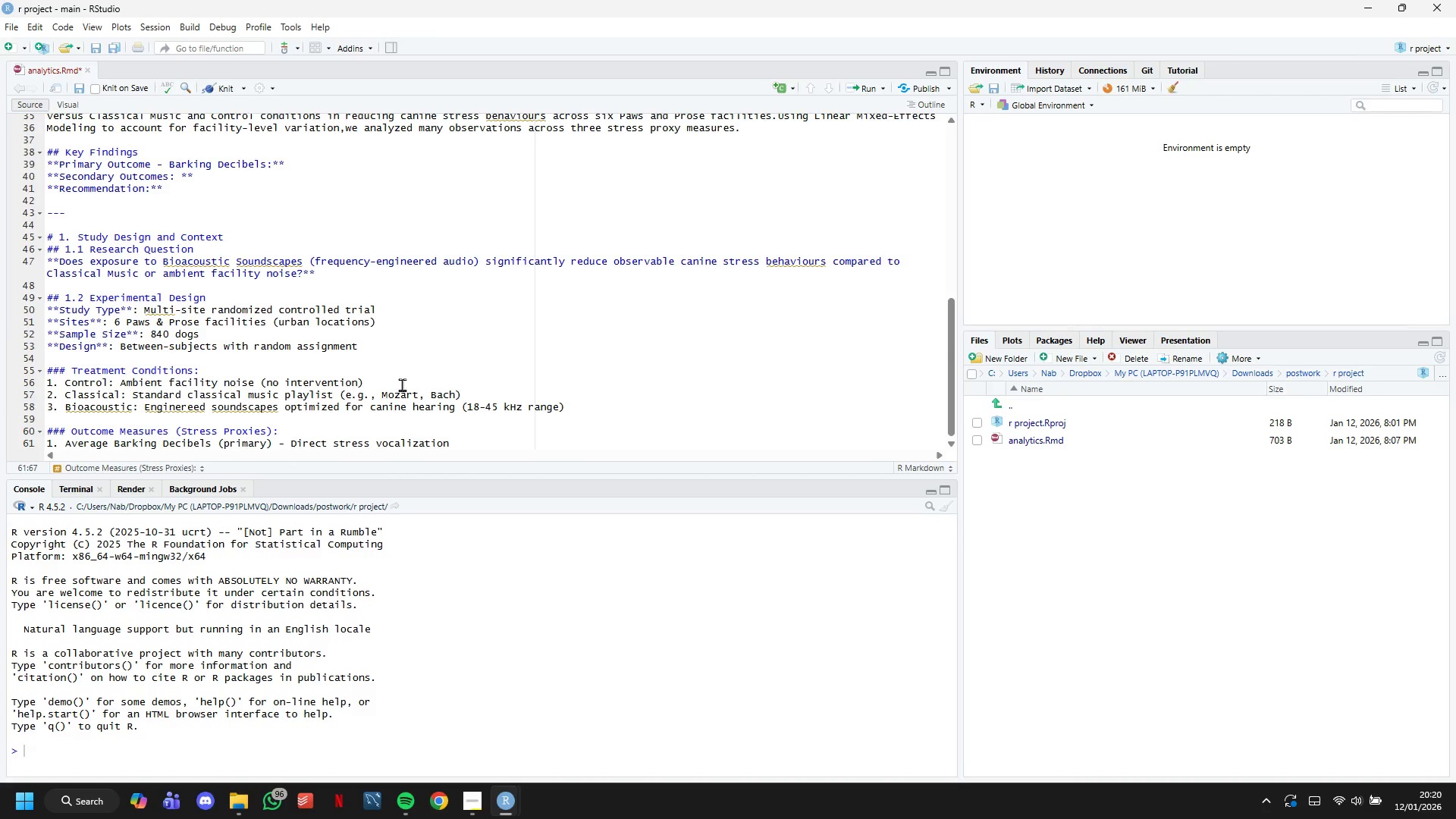 
key(Enter)
 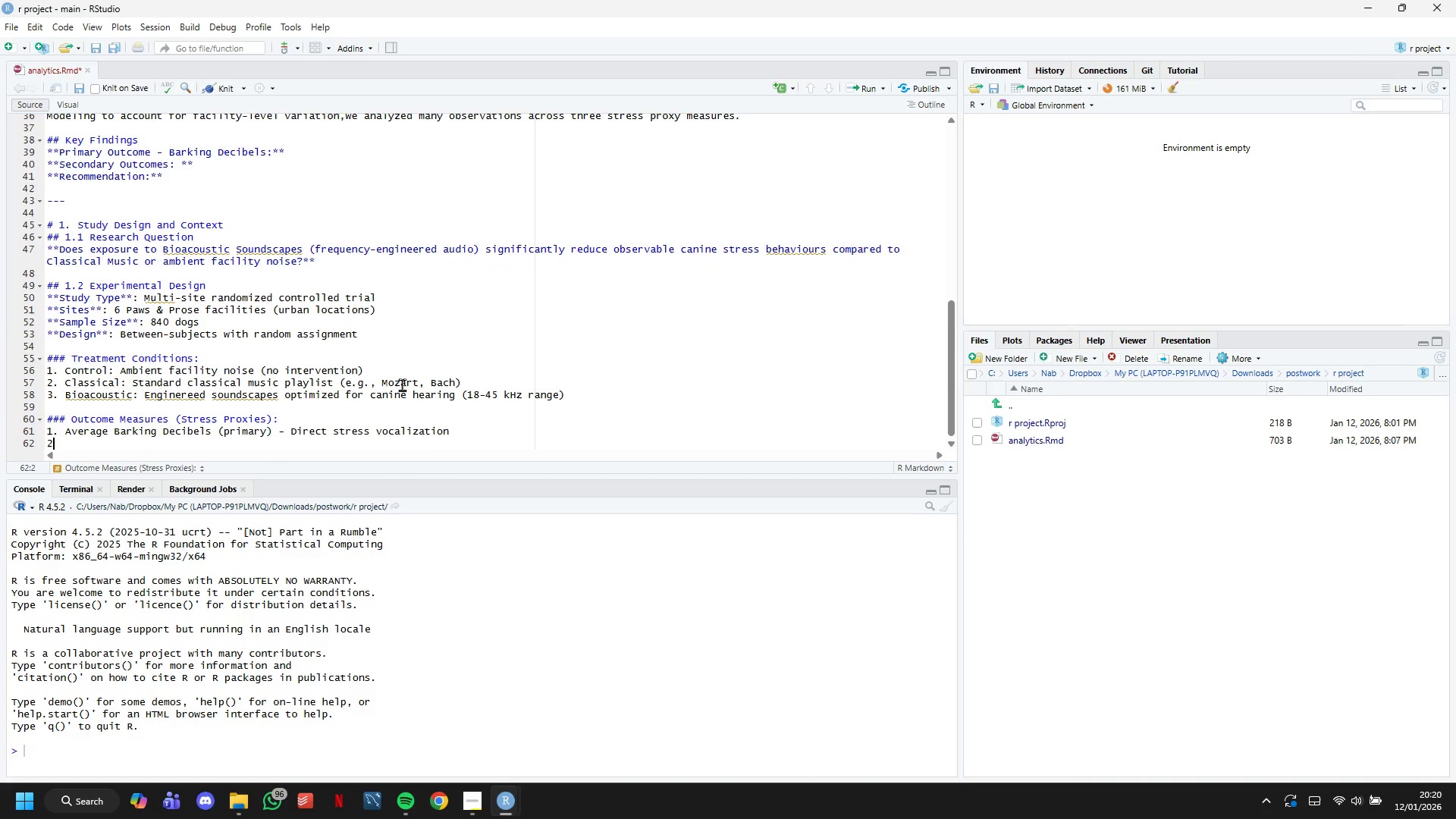 
type(2. Pacing Frequency )
 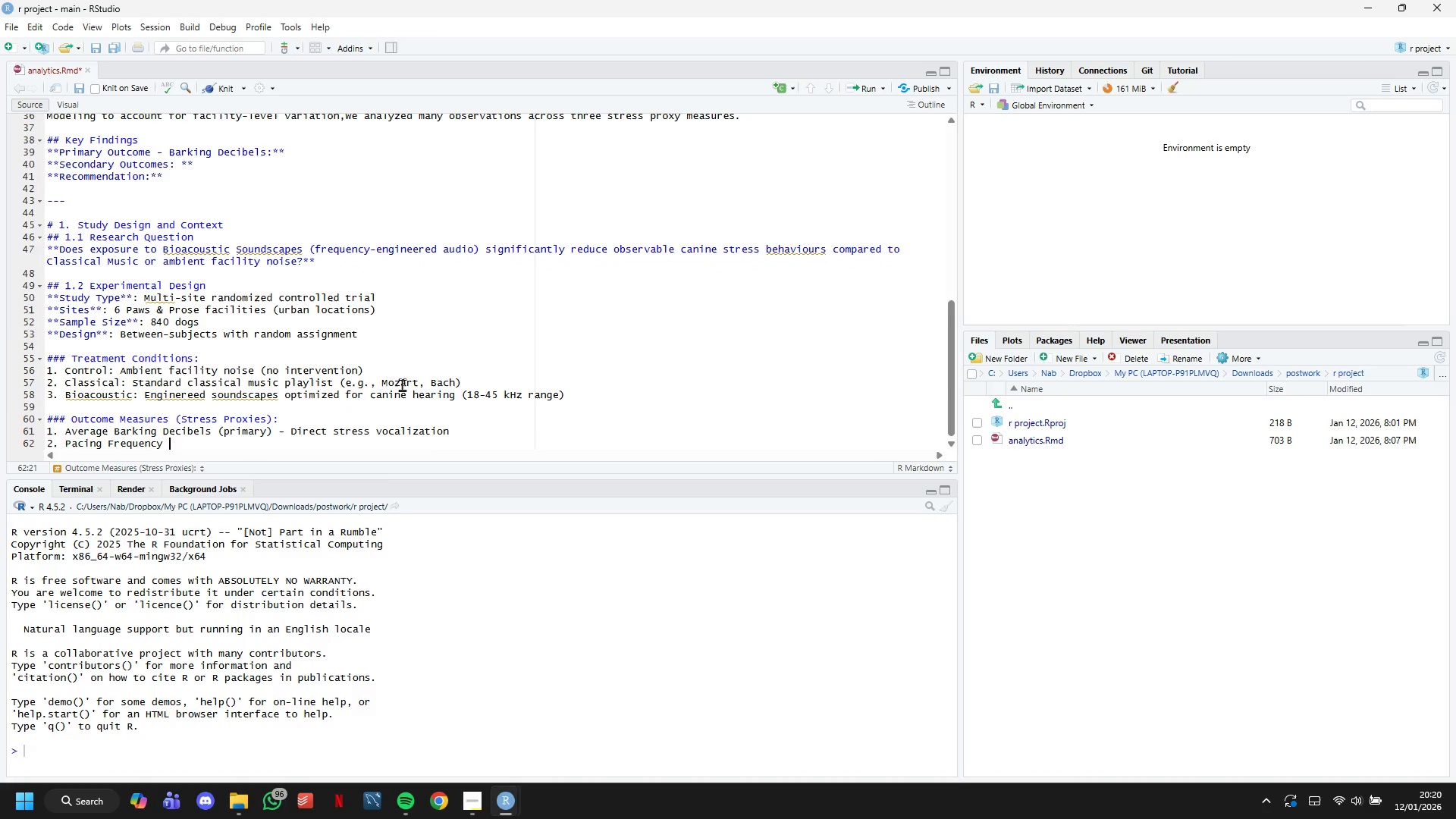 
type((event/hour)
 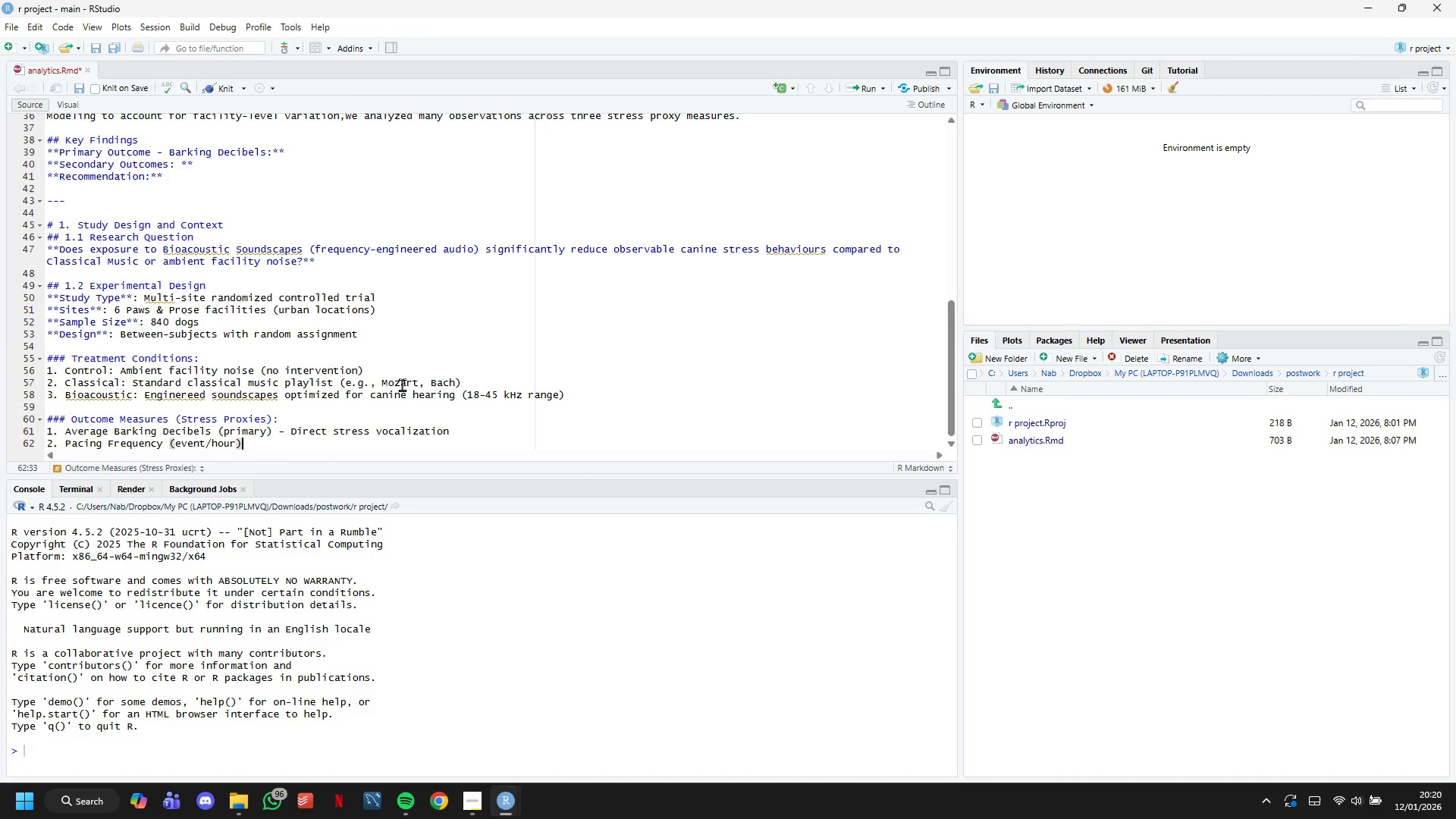 
key(ArrowRight)
 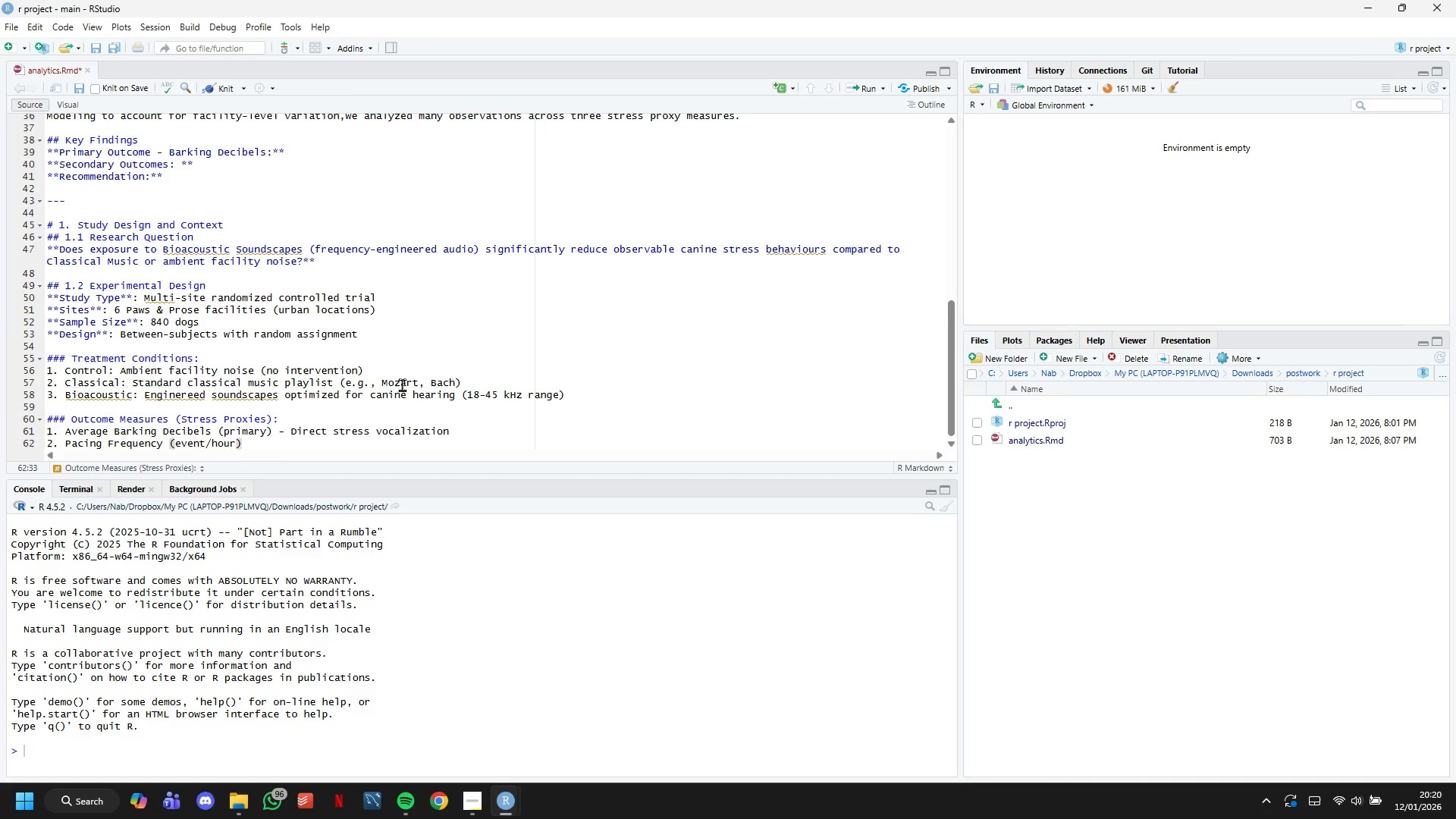 
type( - Anxiety-driven locomotion)
 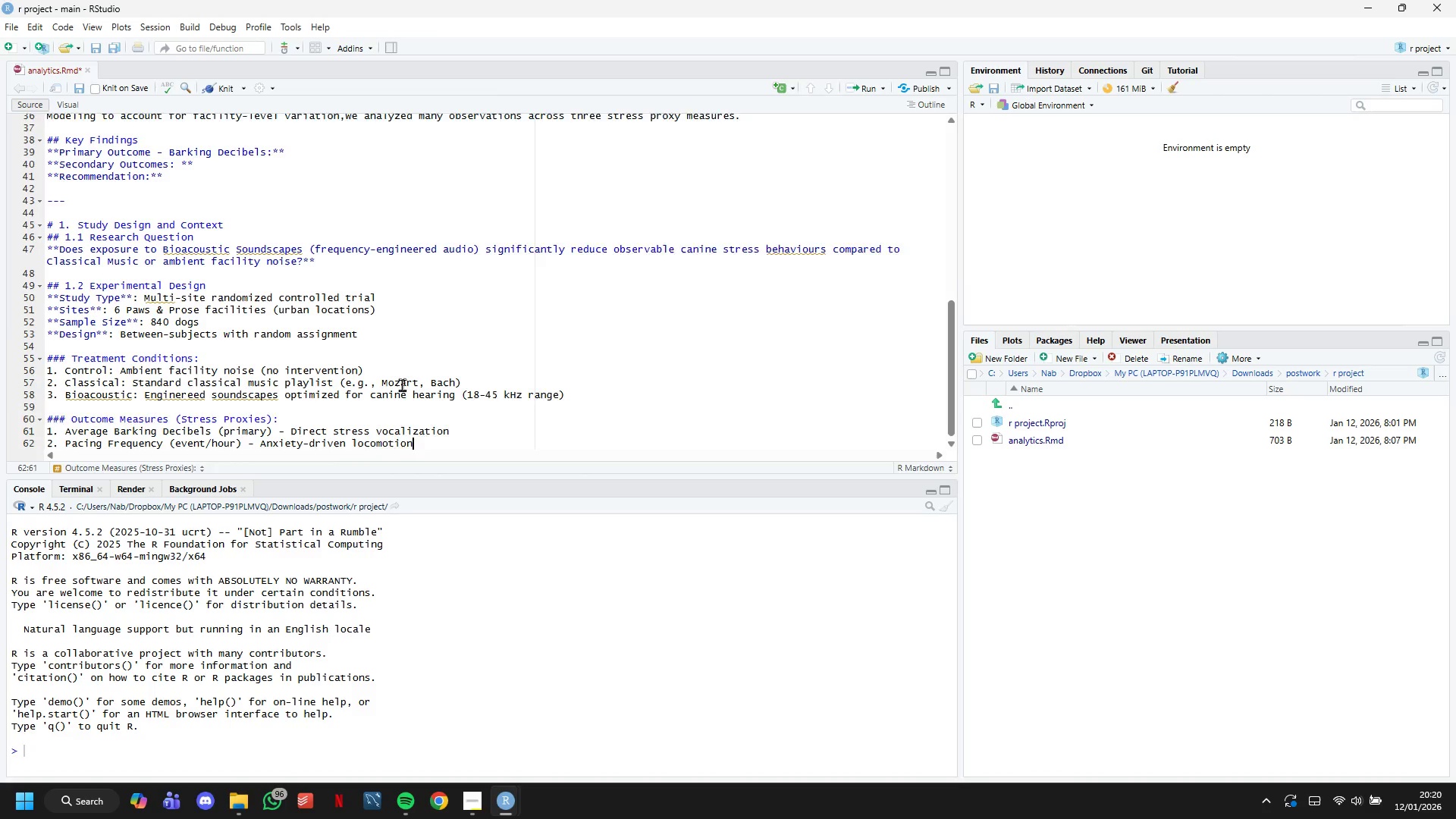 
key(Enter)
 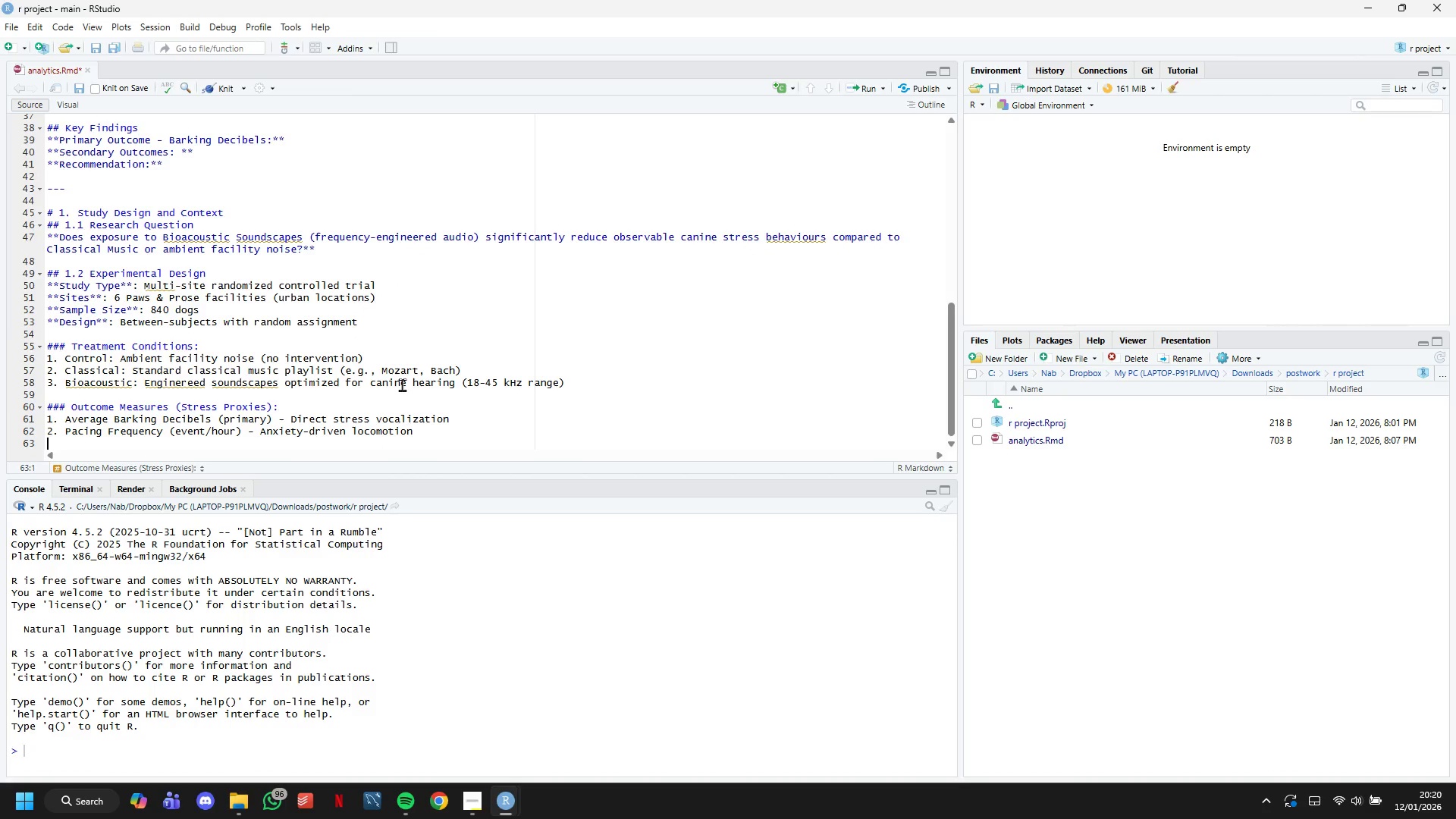 
type(3. Rest Duration *)
key(Backspace)
type((minutes/8-hour observation)
 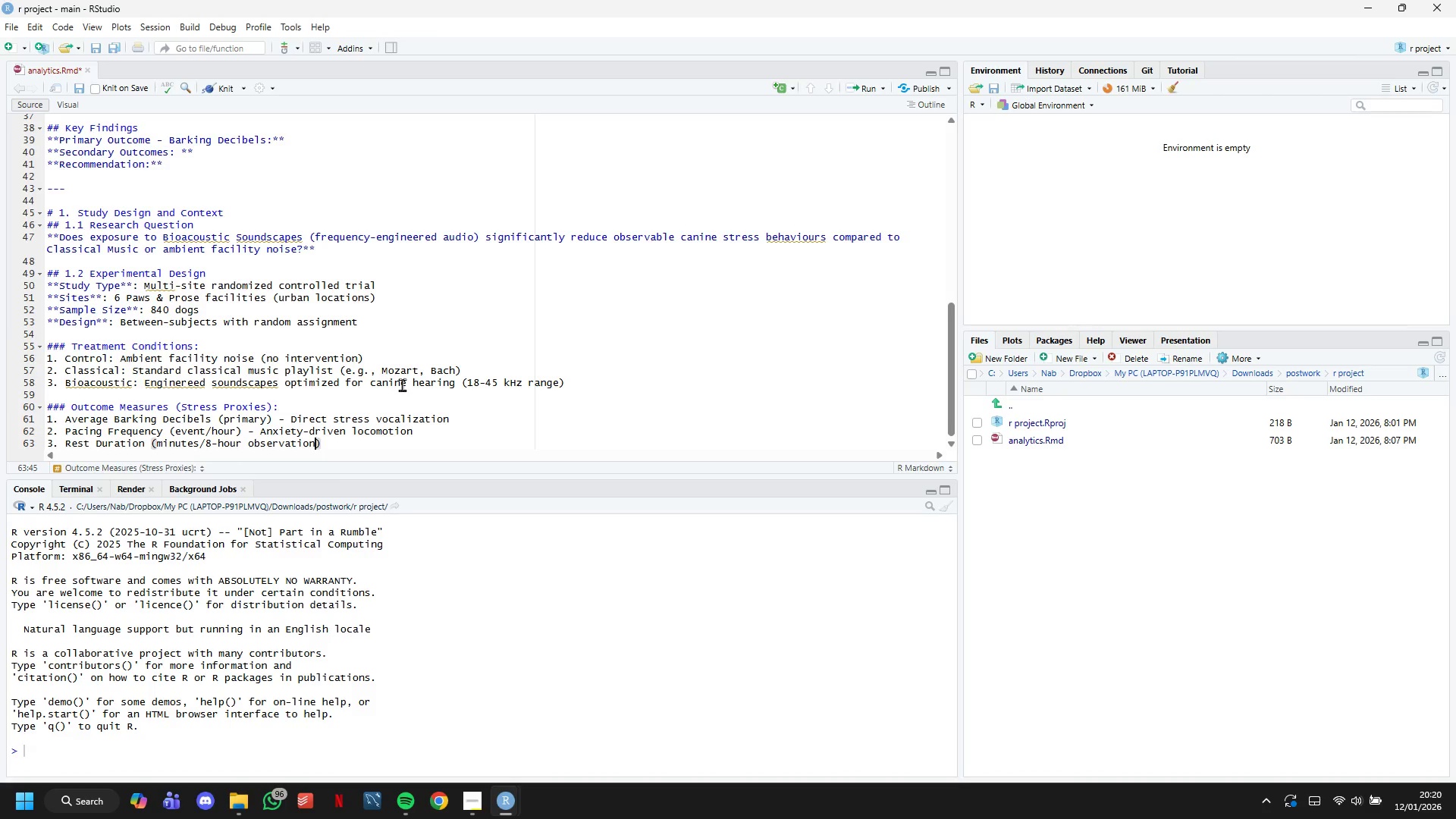 
wait(12.03)
 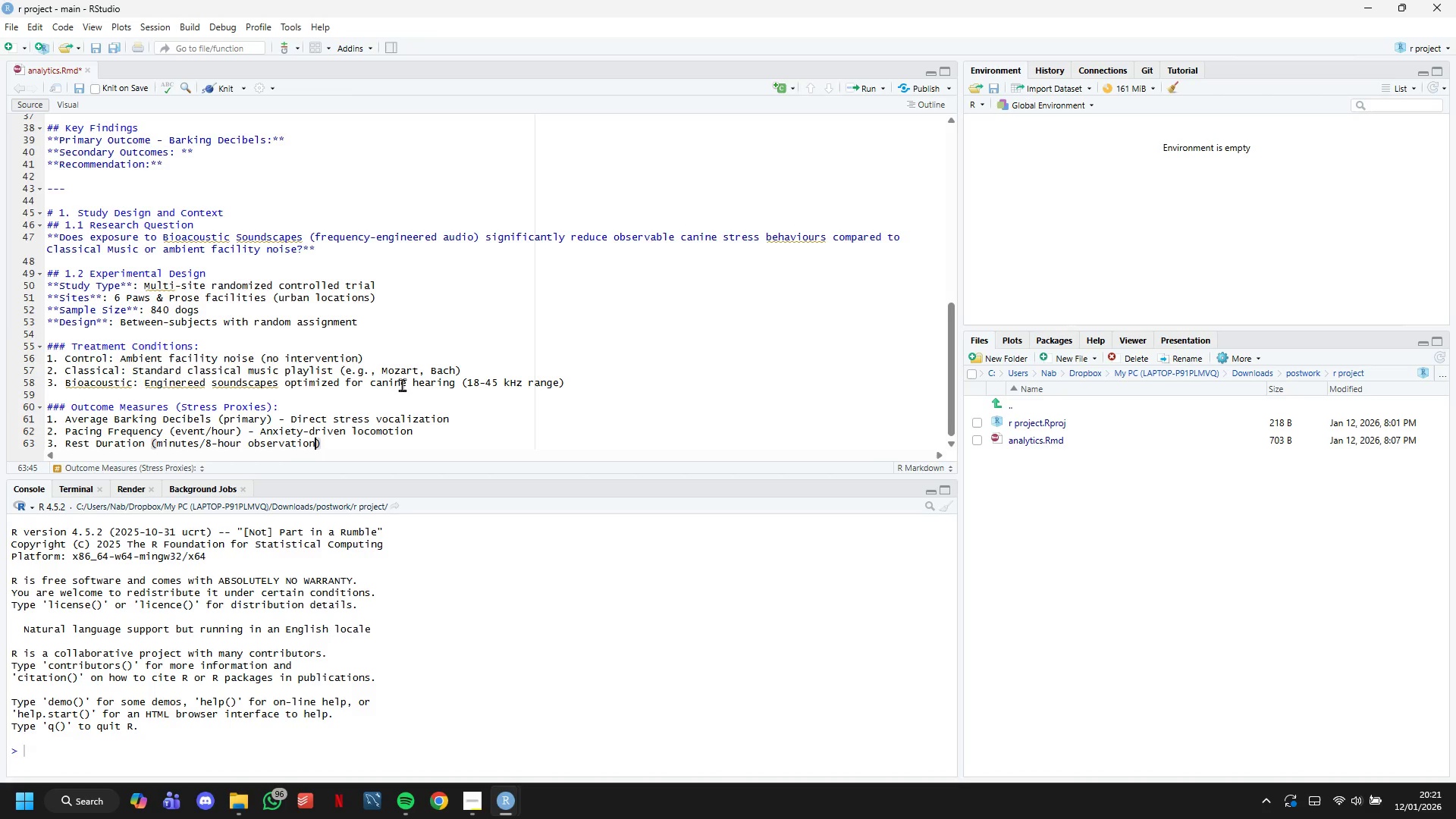 
key(ArrowRight)
 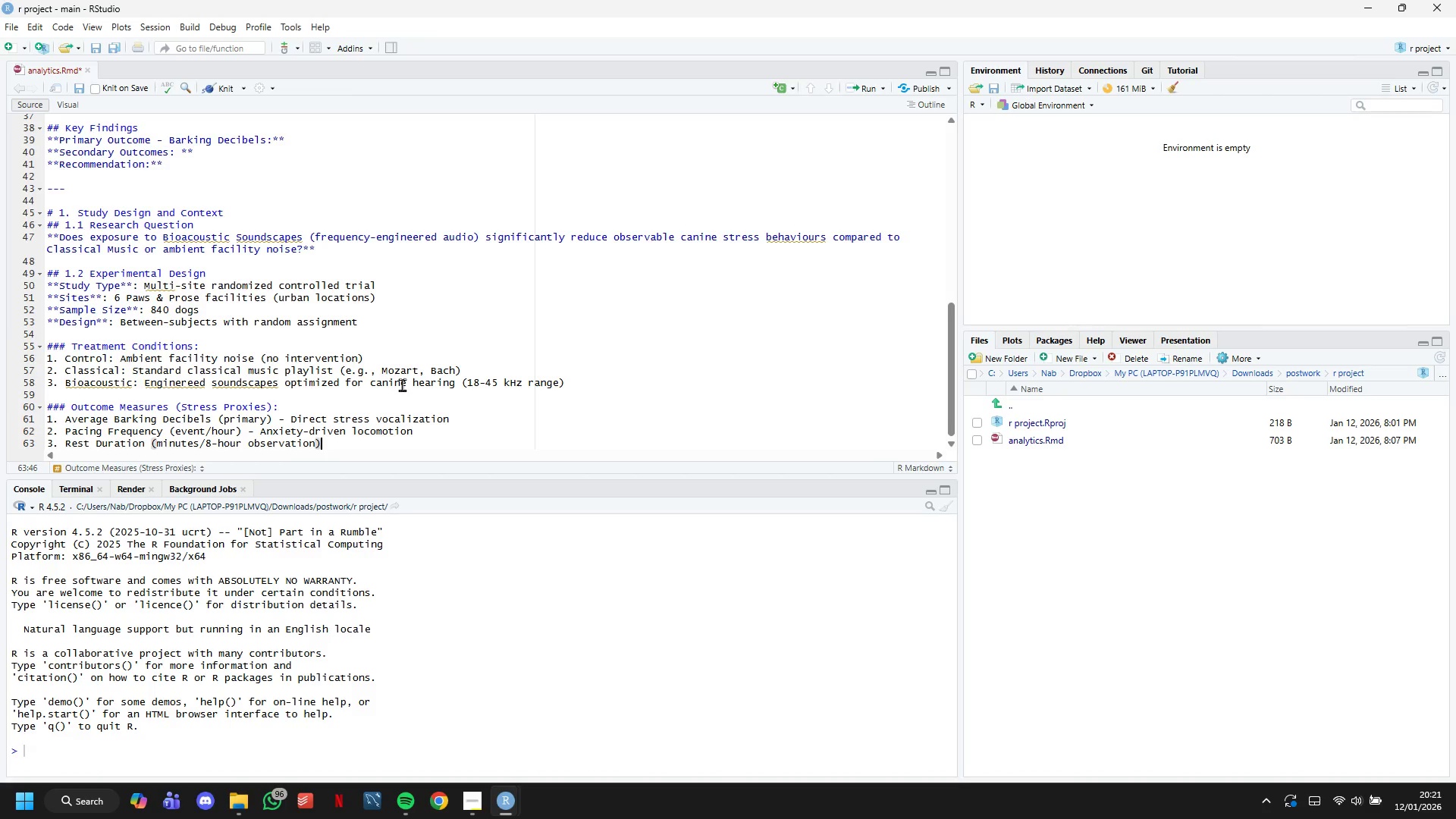 
key(Enter)
 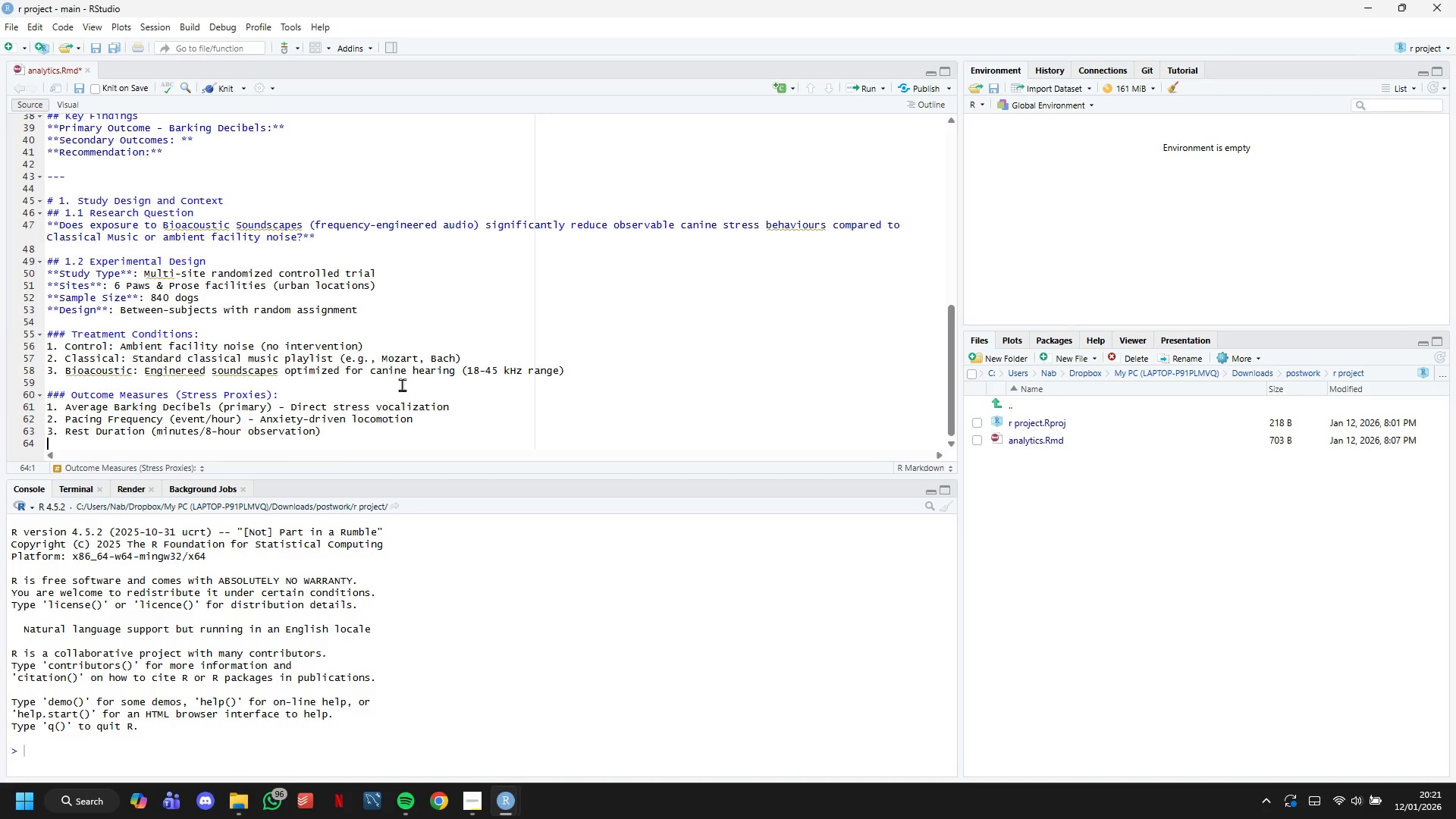 
key(Enter)
 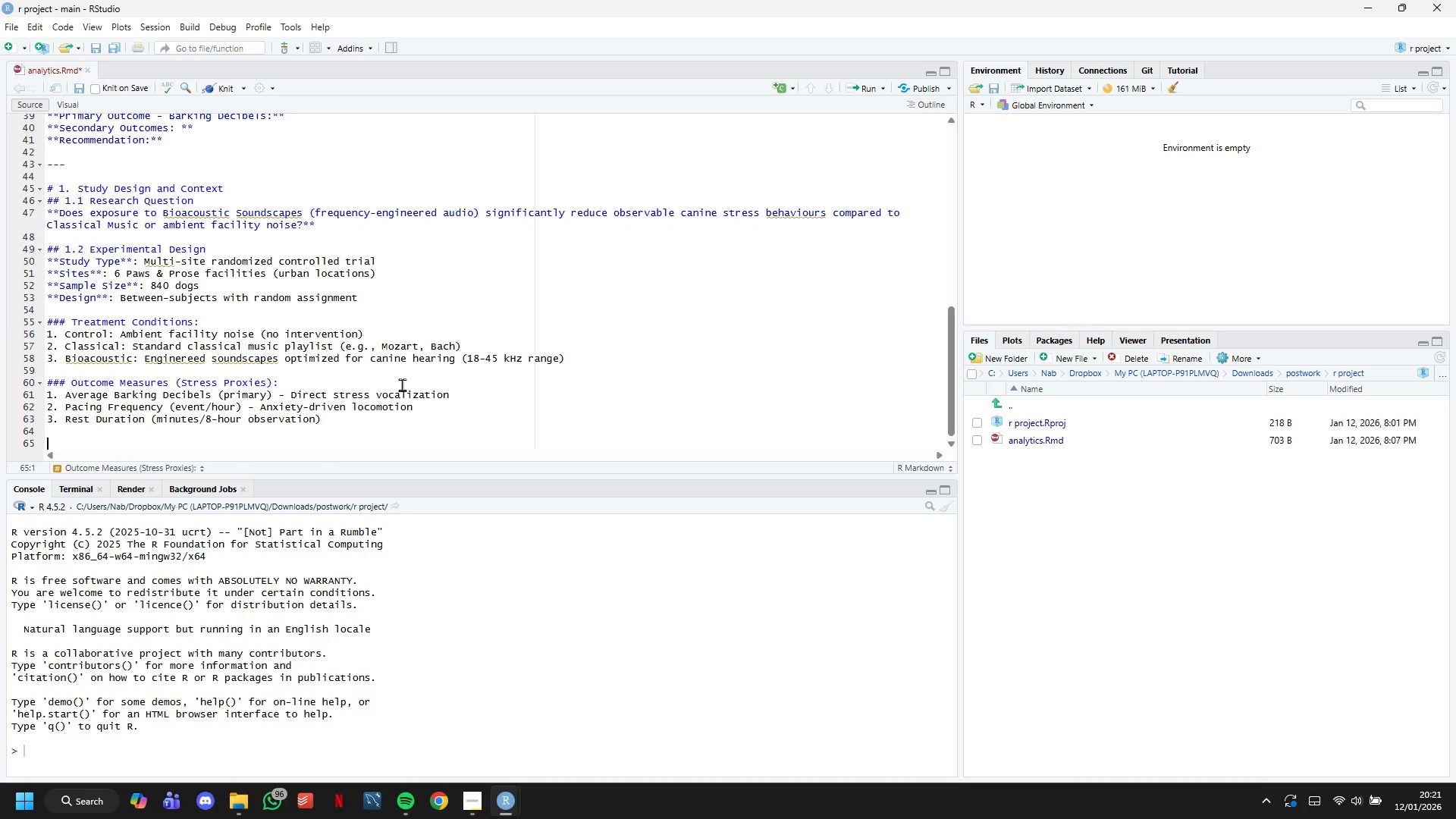 
type(### Covariates)
 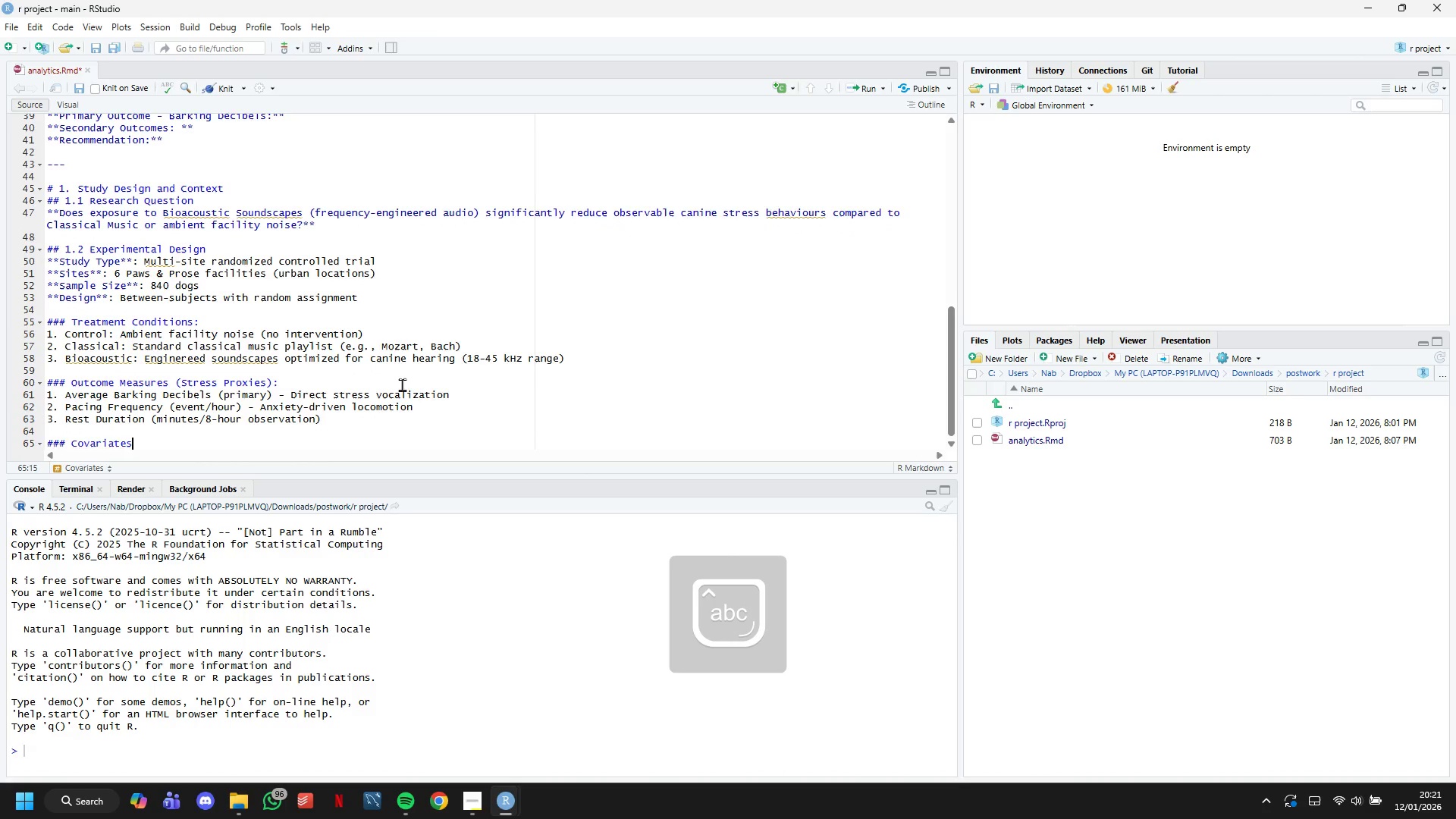 
key(Enter)
 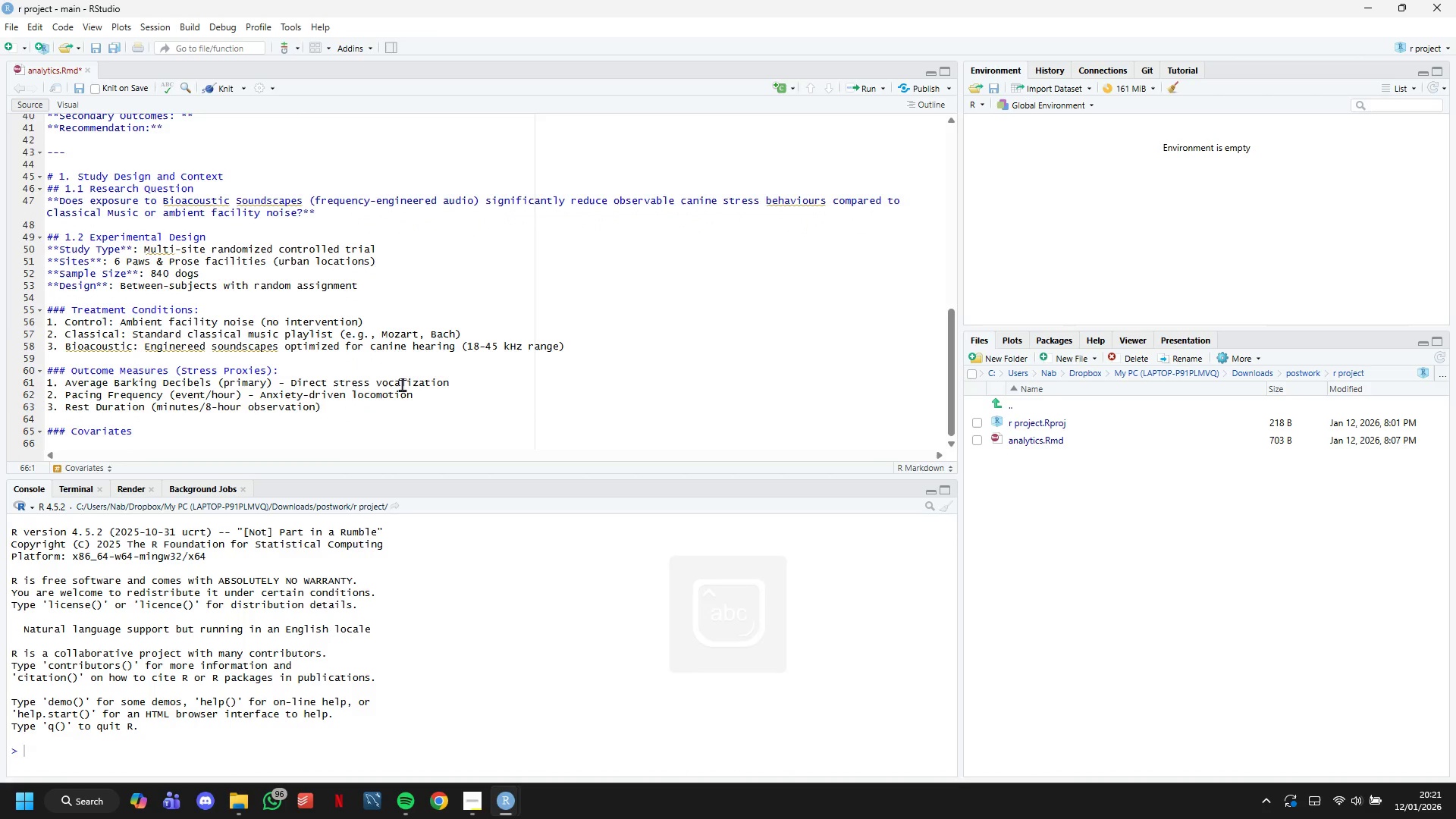 
type(1. **Bread Size**: Small (<25 lbs)
 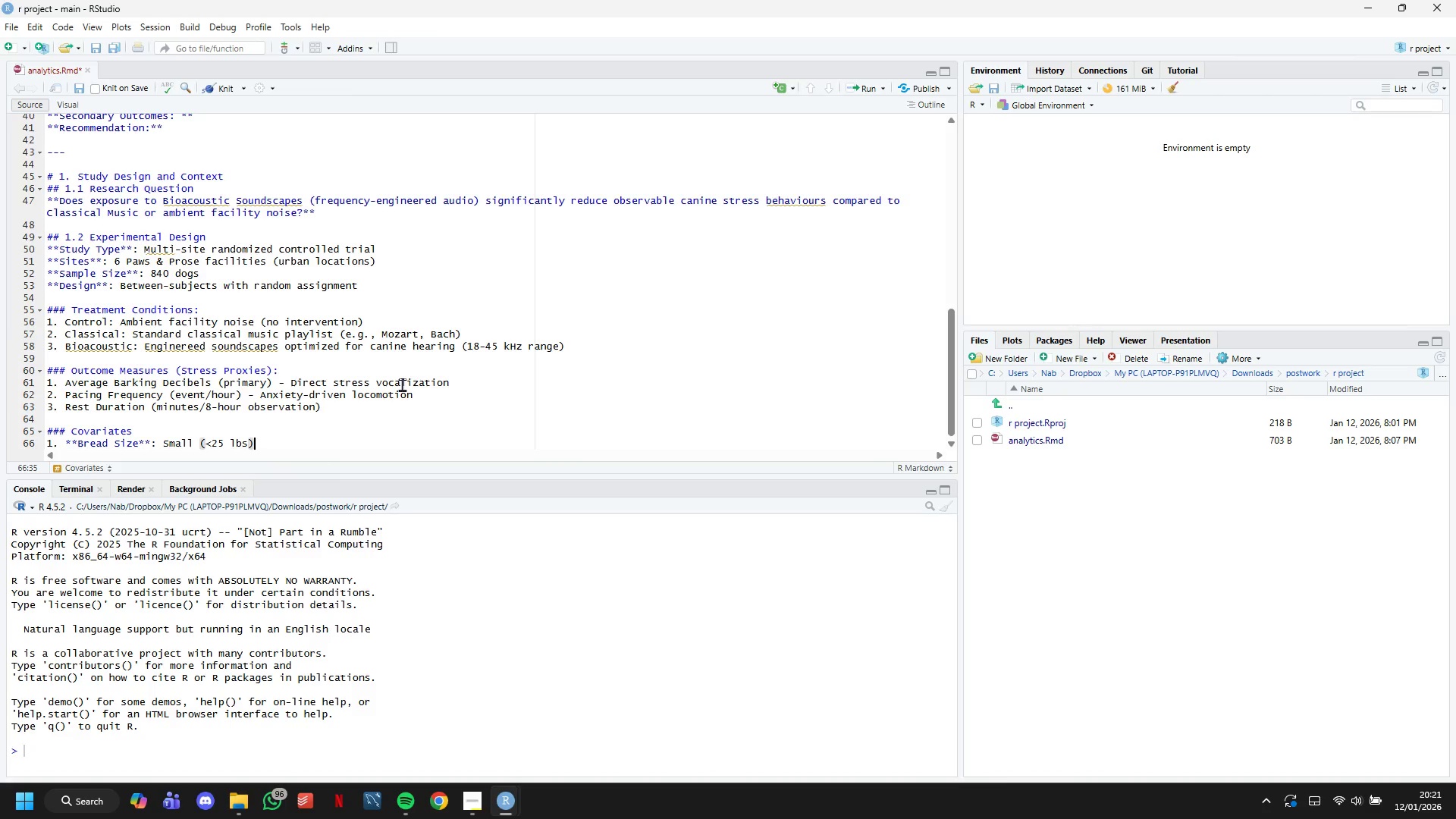 
 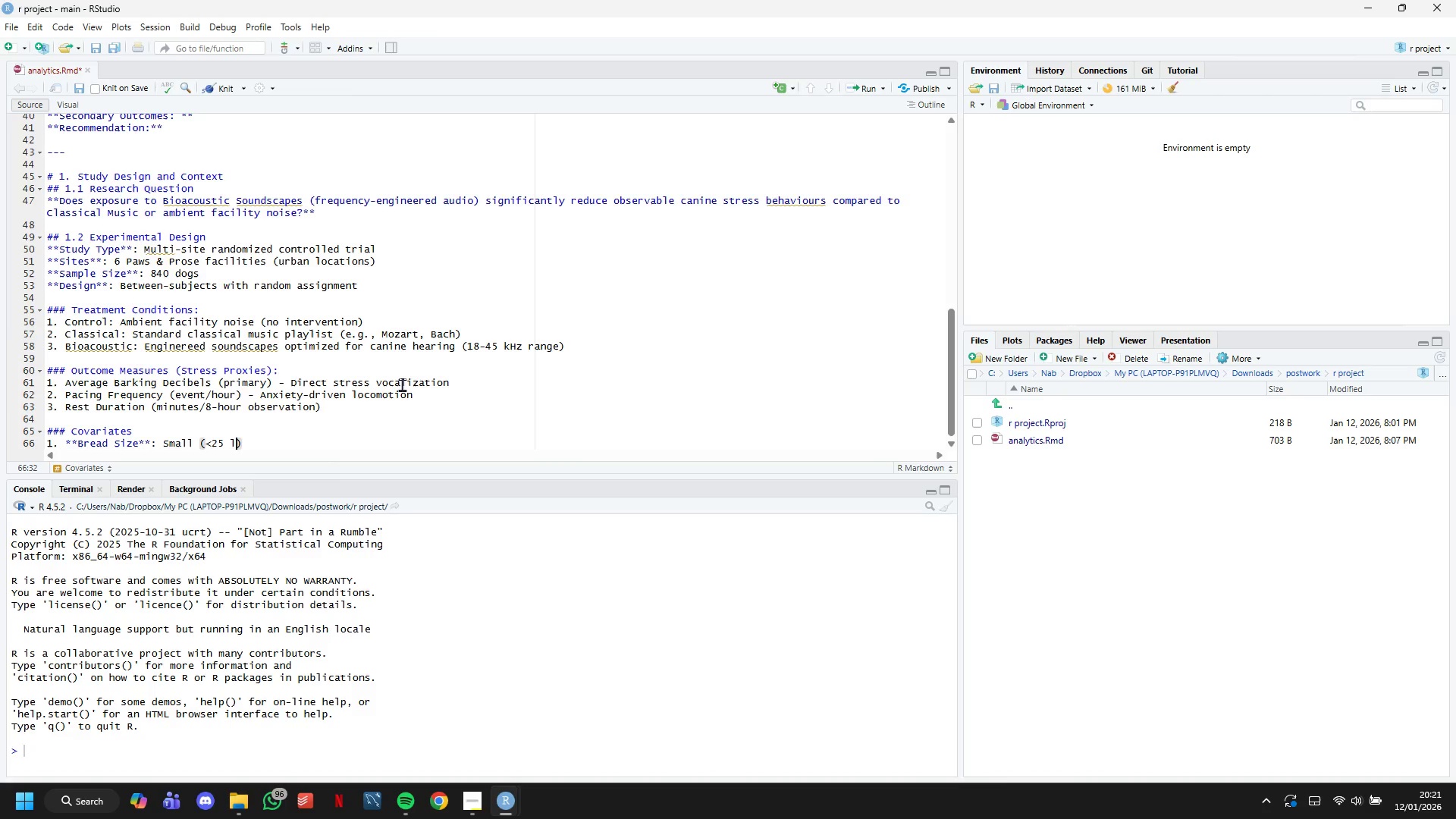 
key(ArrowRight)
 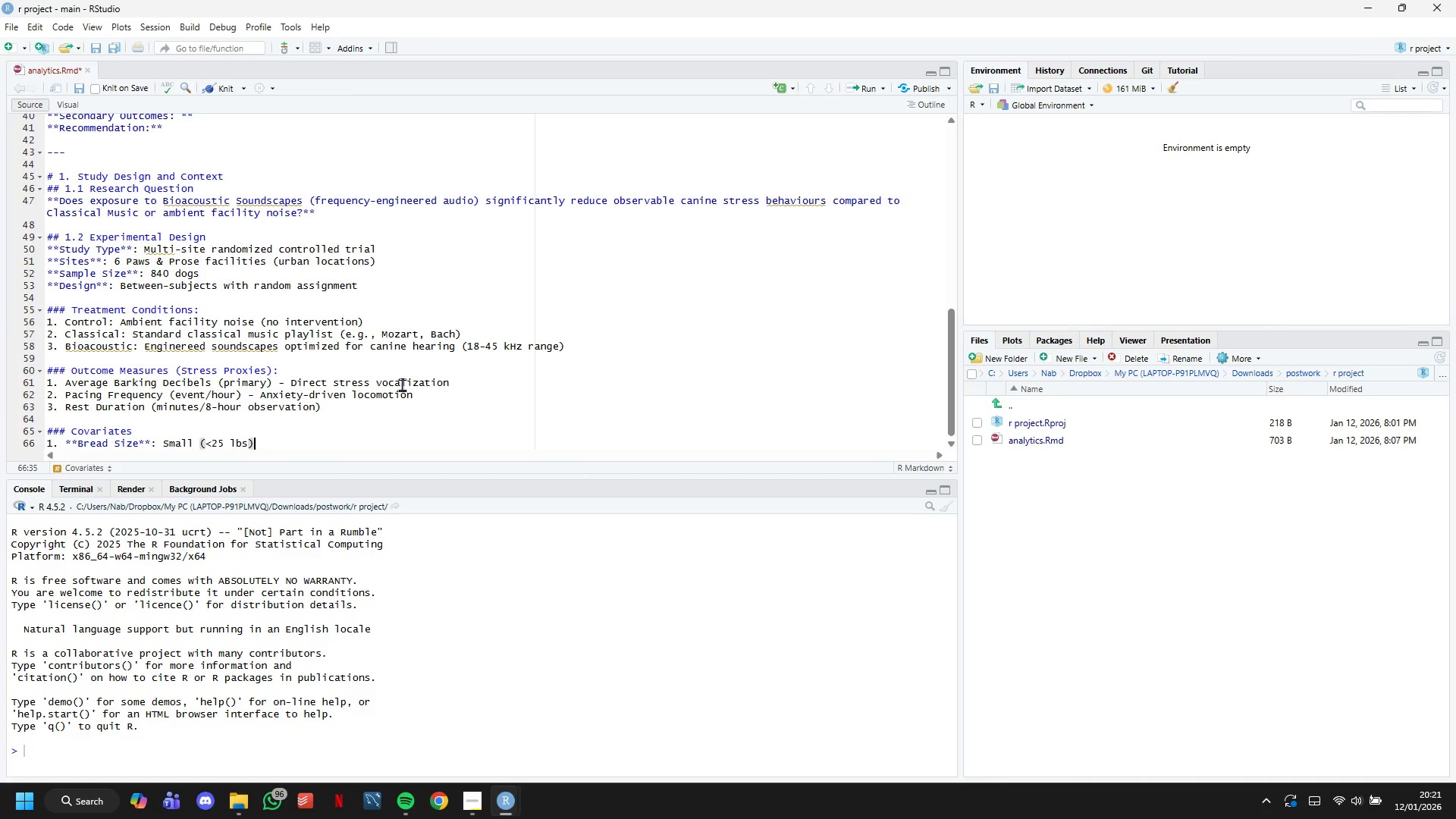 
type(, Medium (25-60 lbs)
 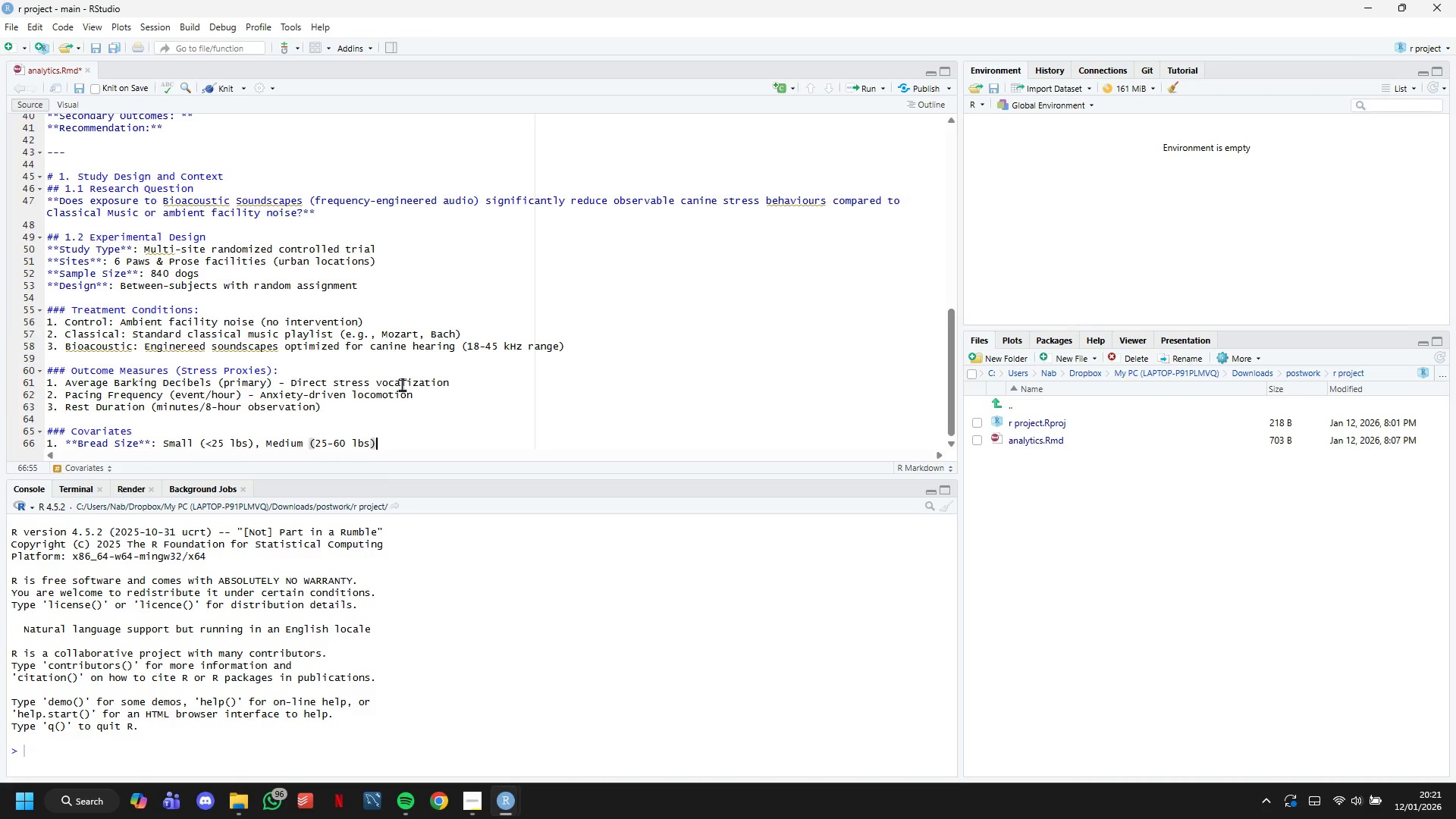 
 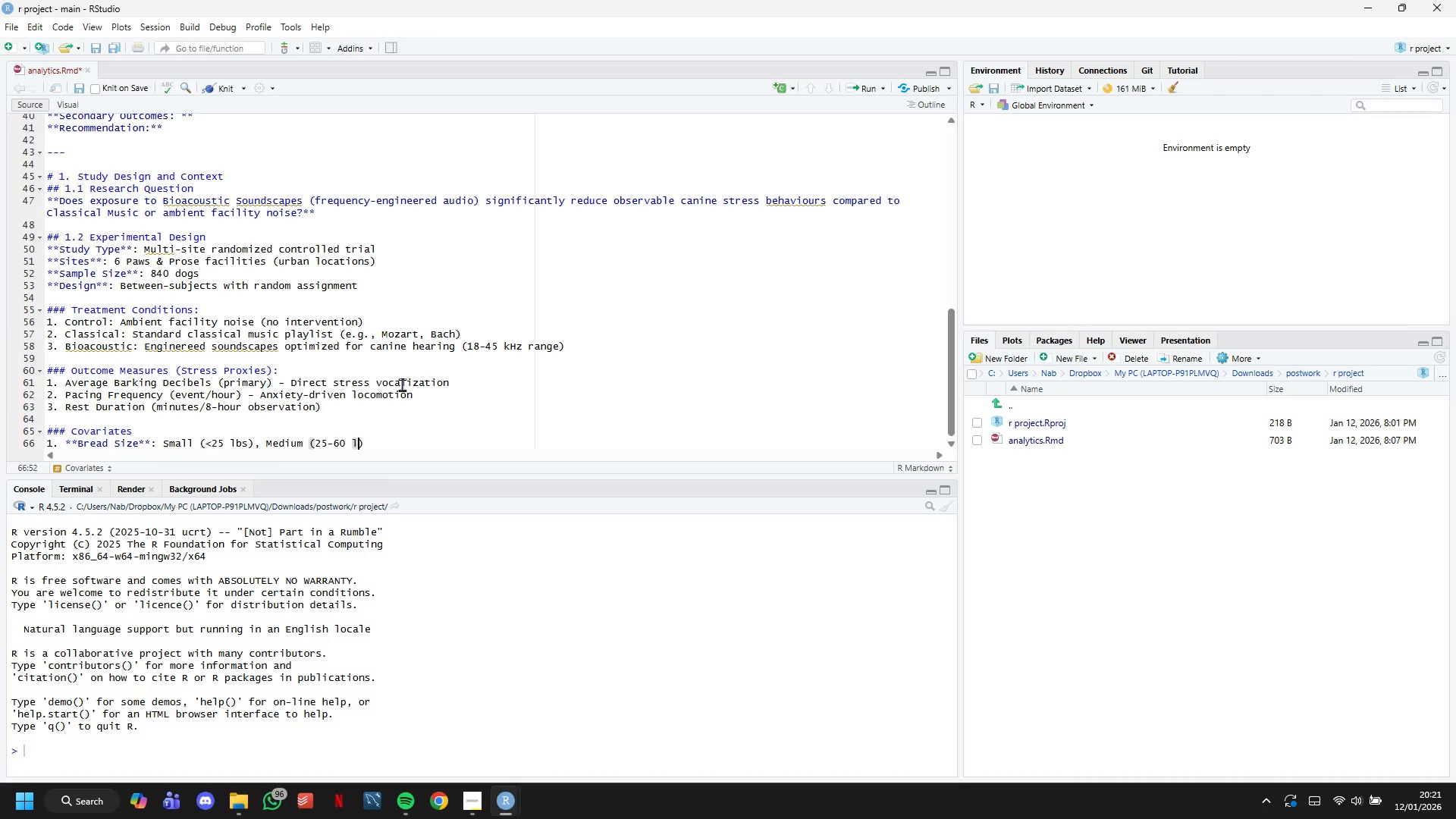 
key(ArrowRight)
 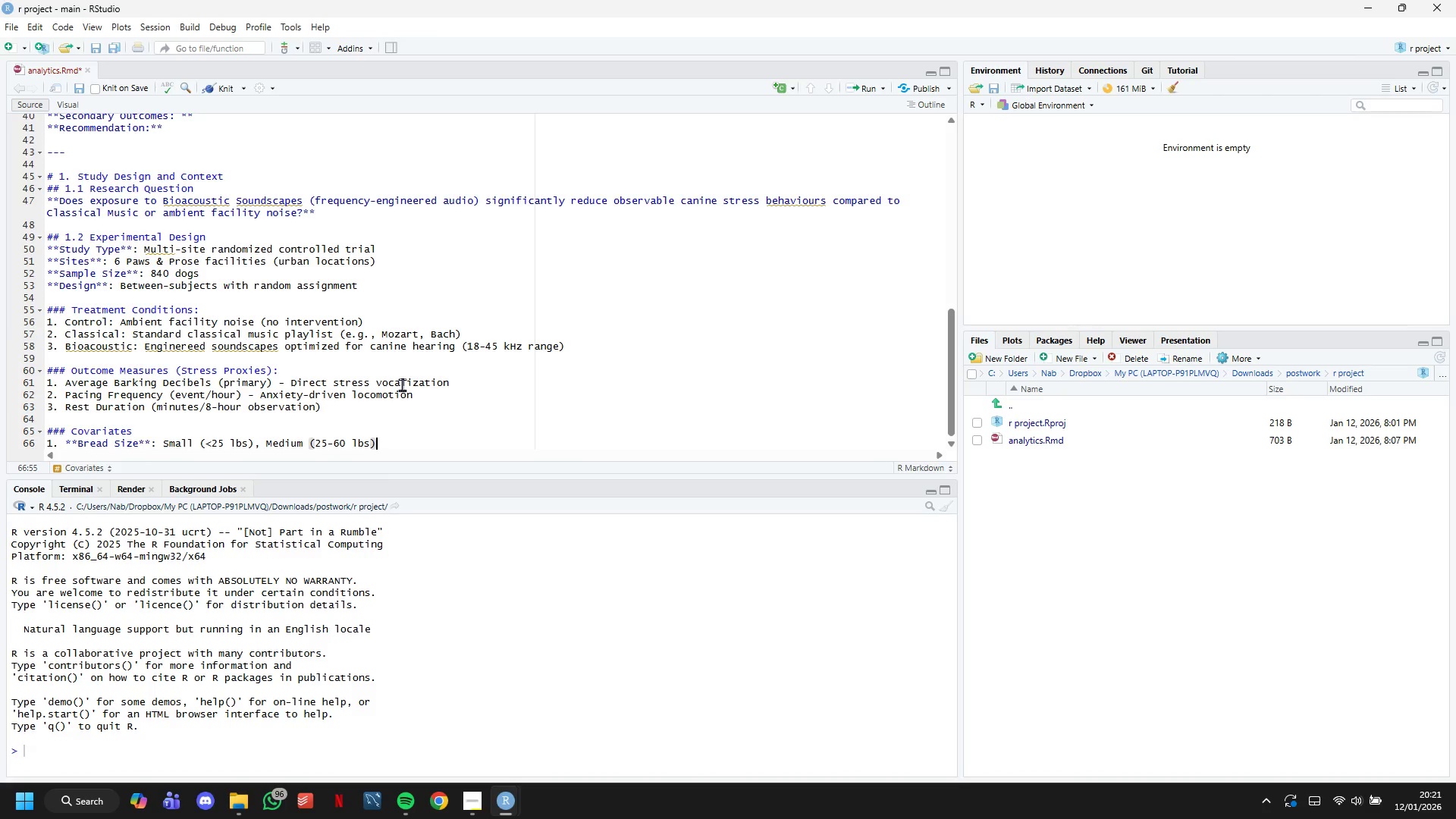 
type(m)
key(Backspace)
type(, Large (>60 lbs)
 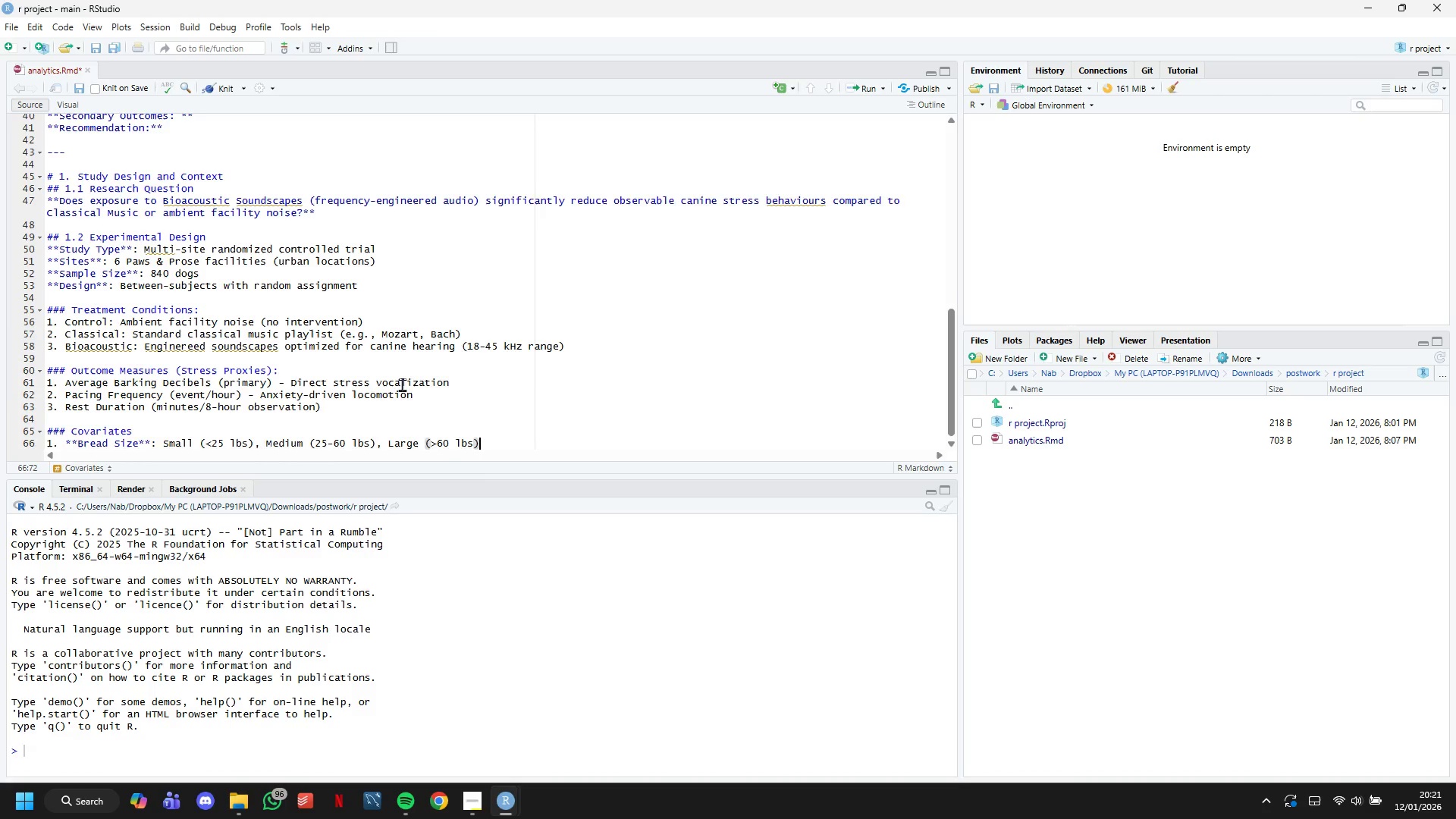 
 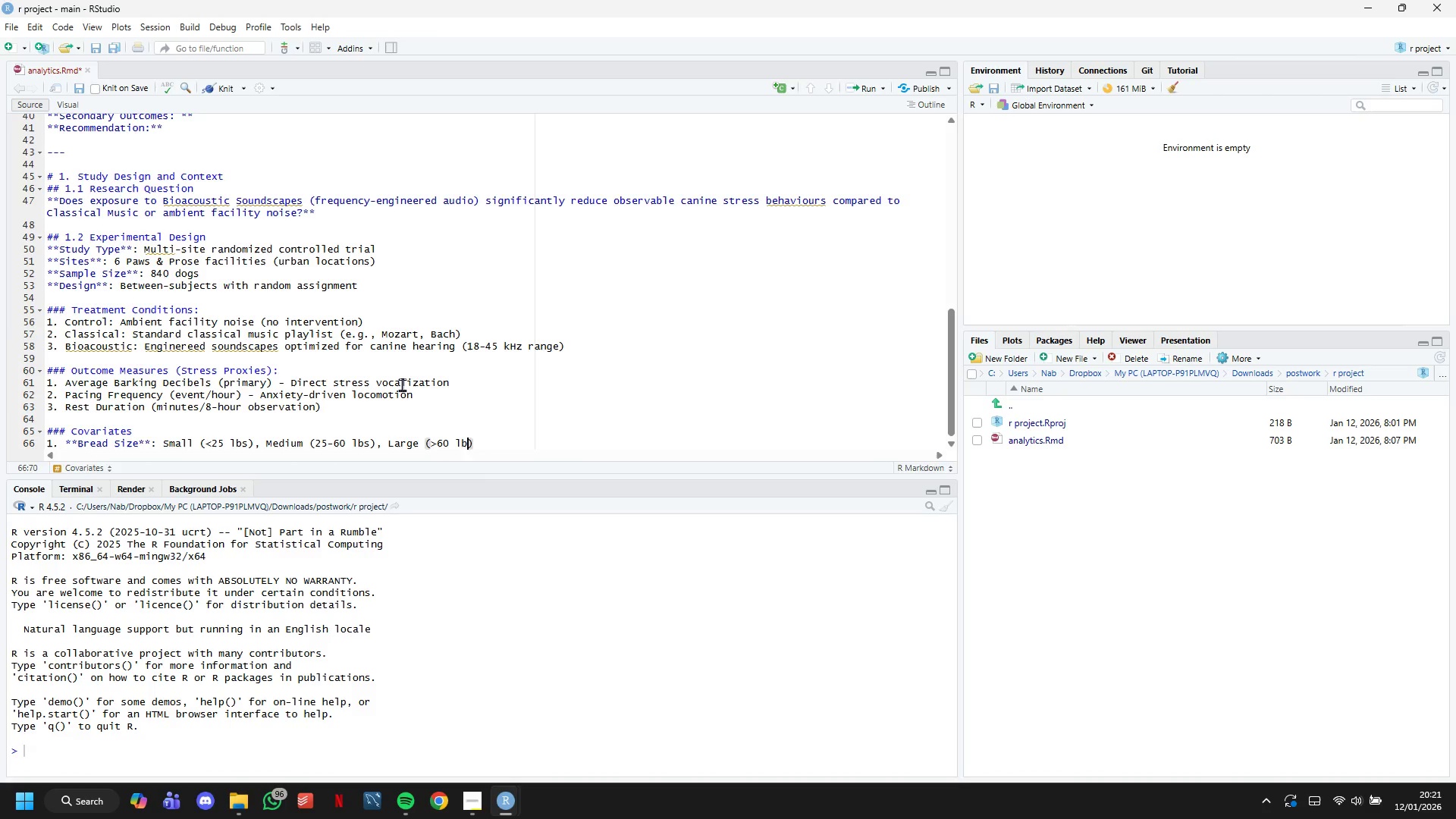 
key(ArrowRight)
 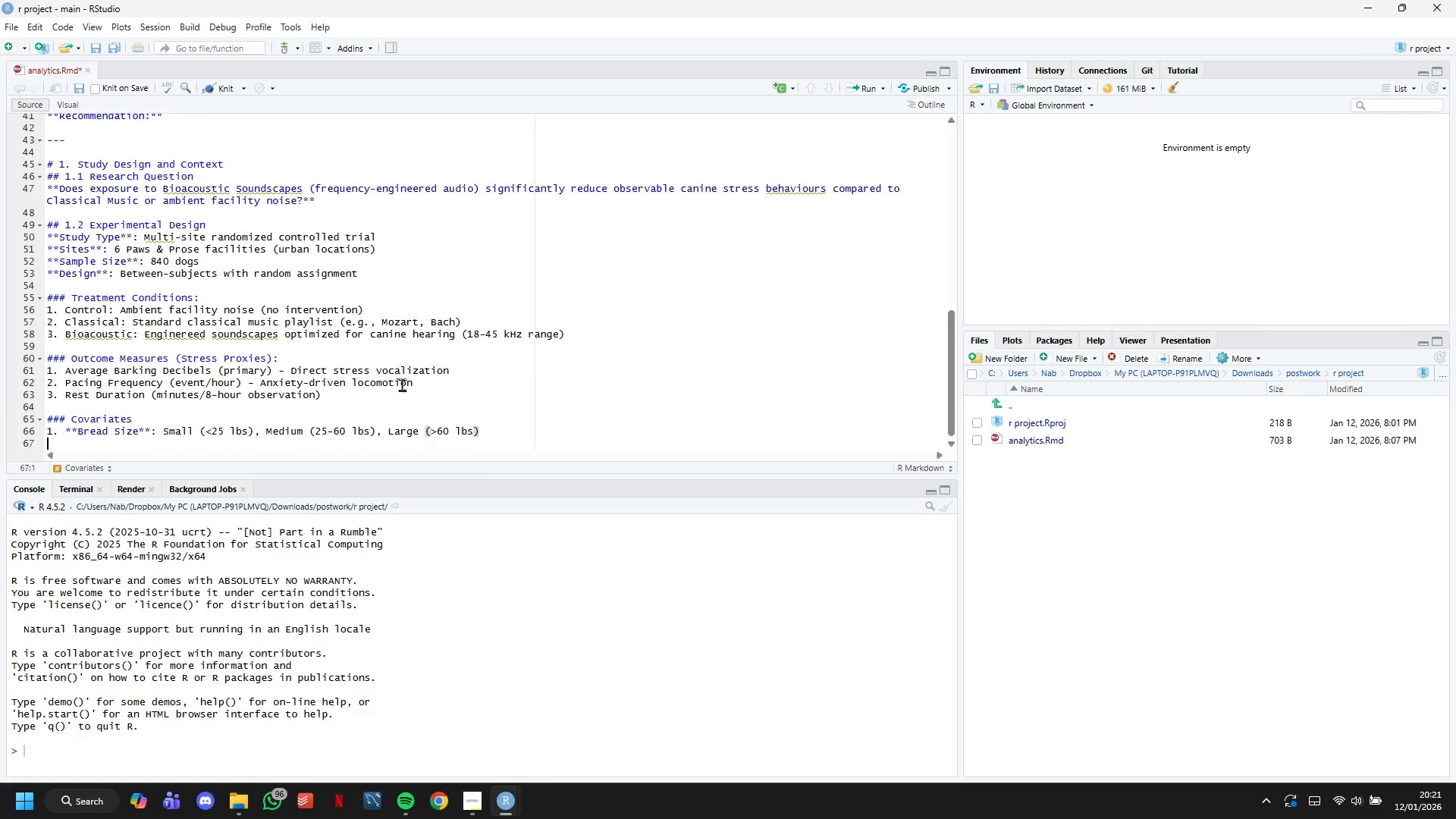 
key(Enter)
 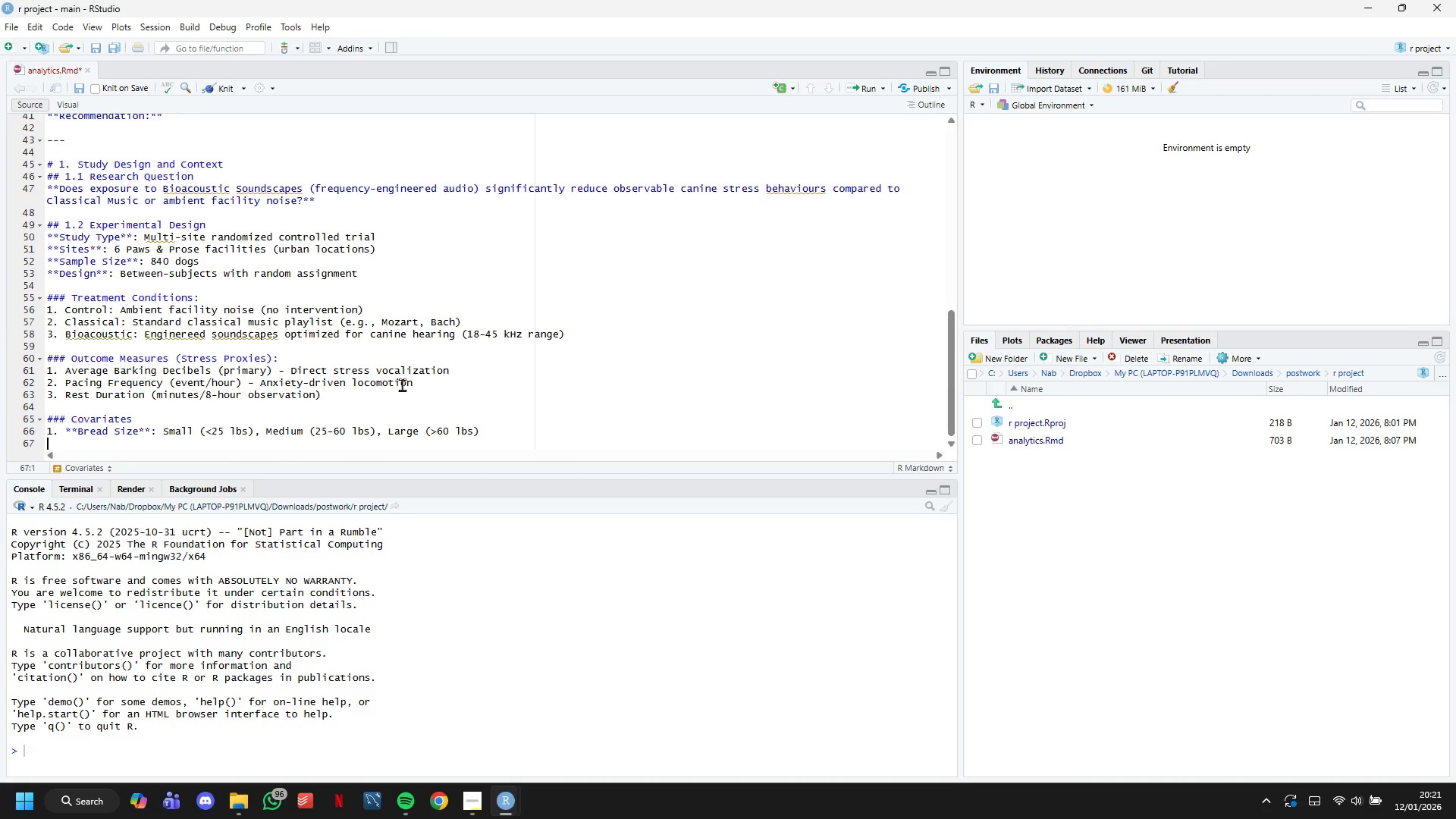 
type(2. **Facility ID**: Random effect to account for site-specific variations)
 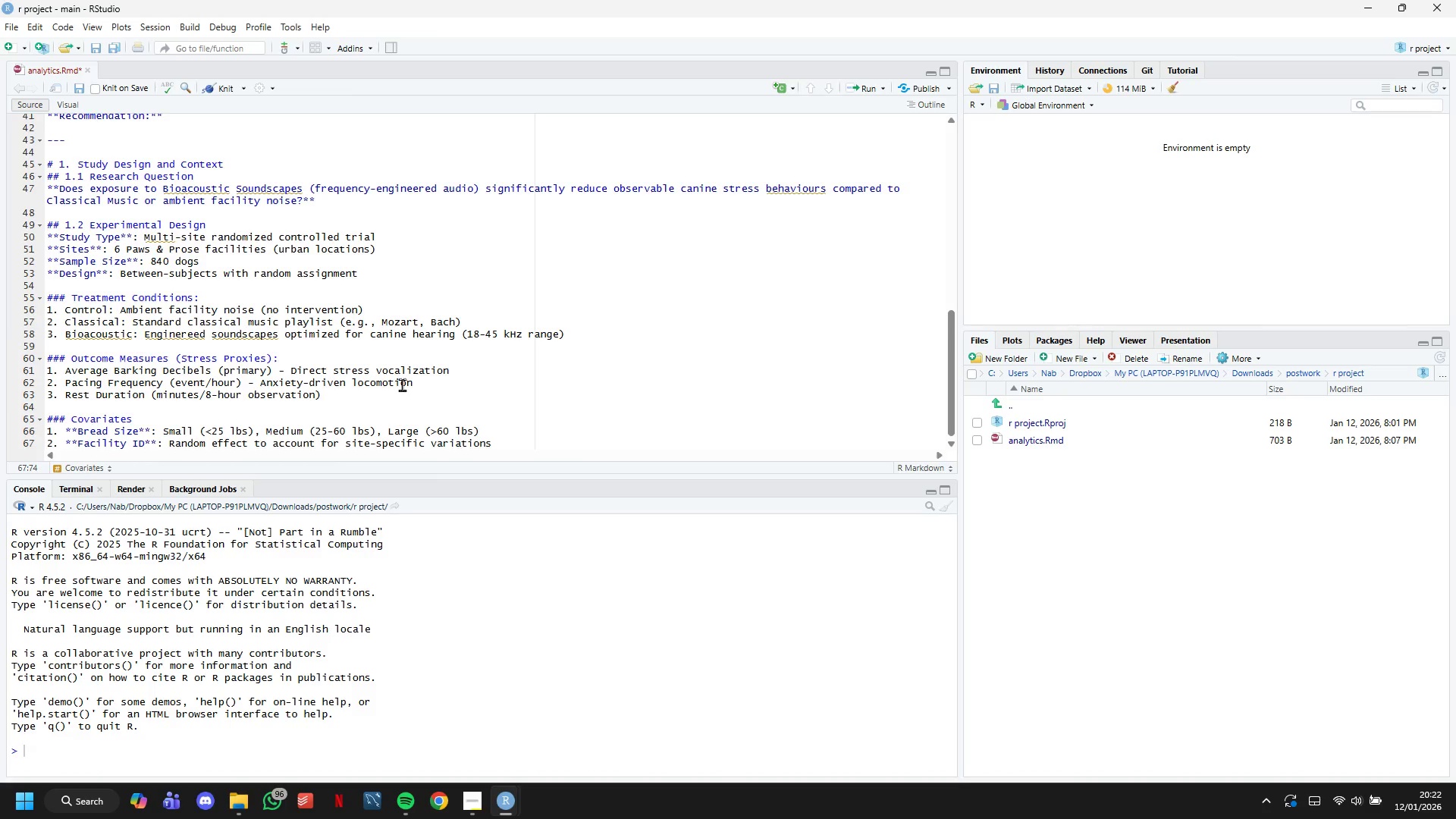 
key(Enter)
 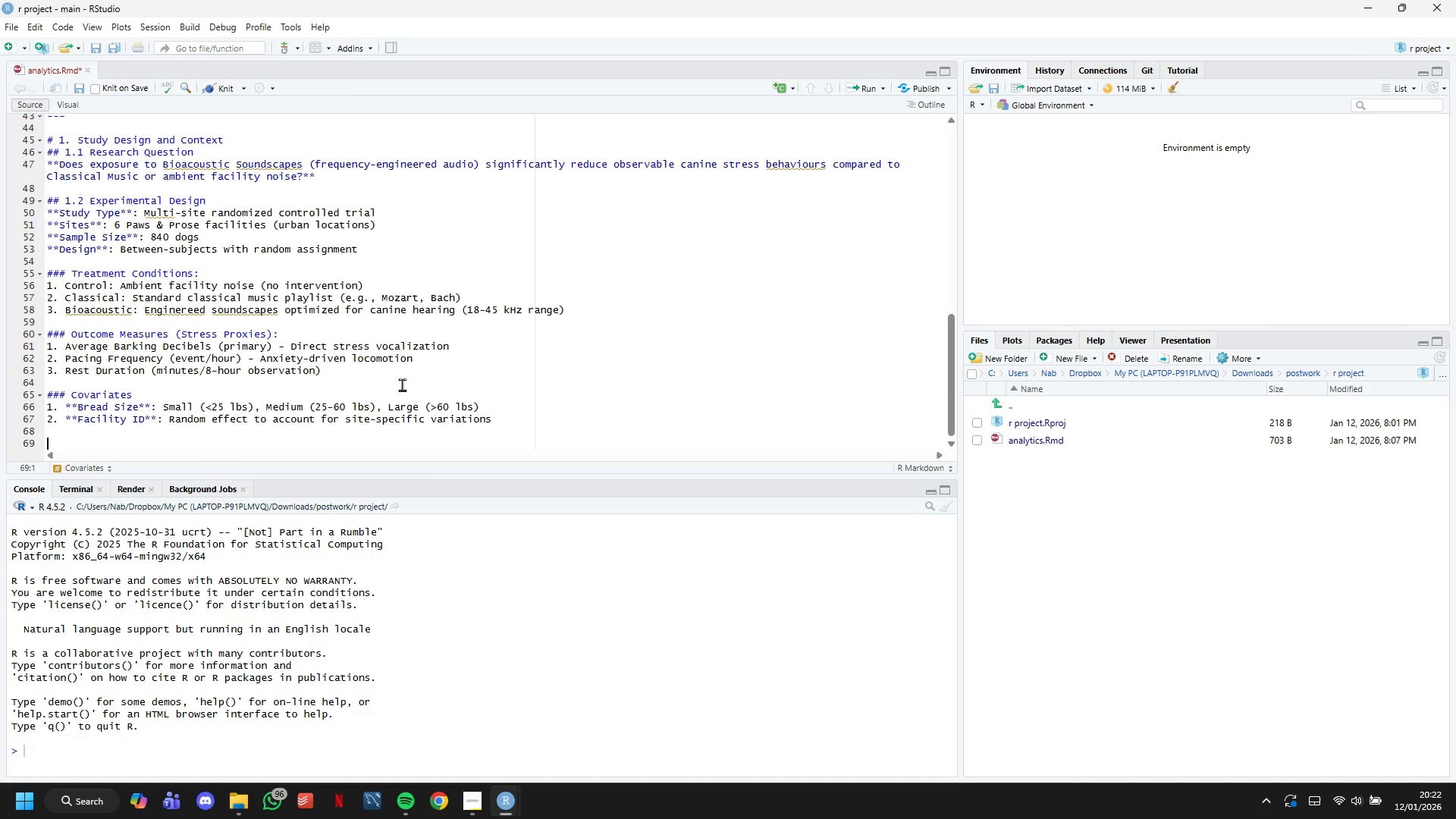 
key(Enter)
 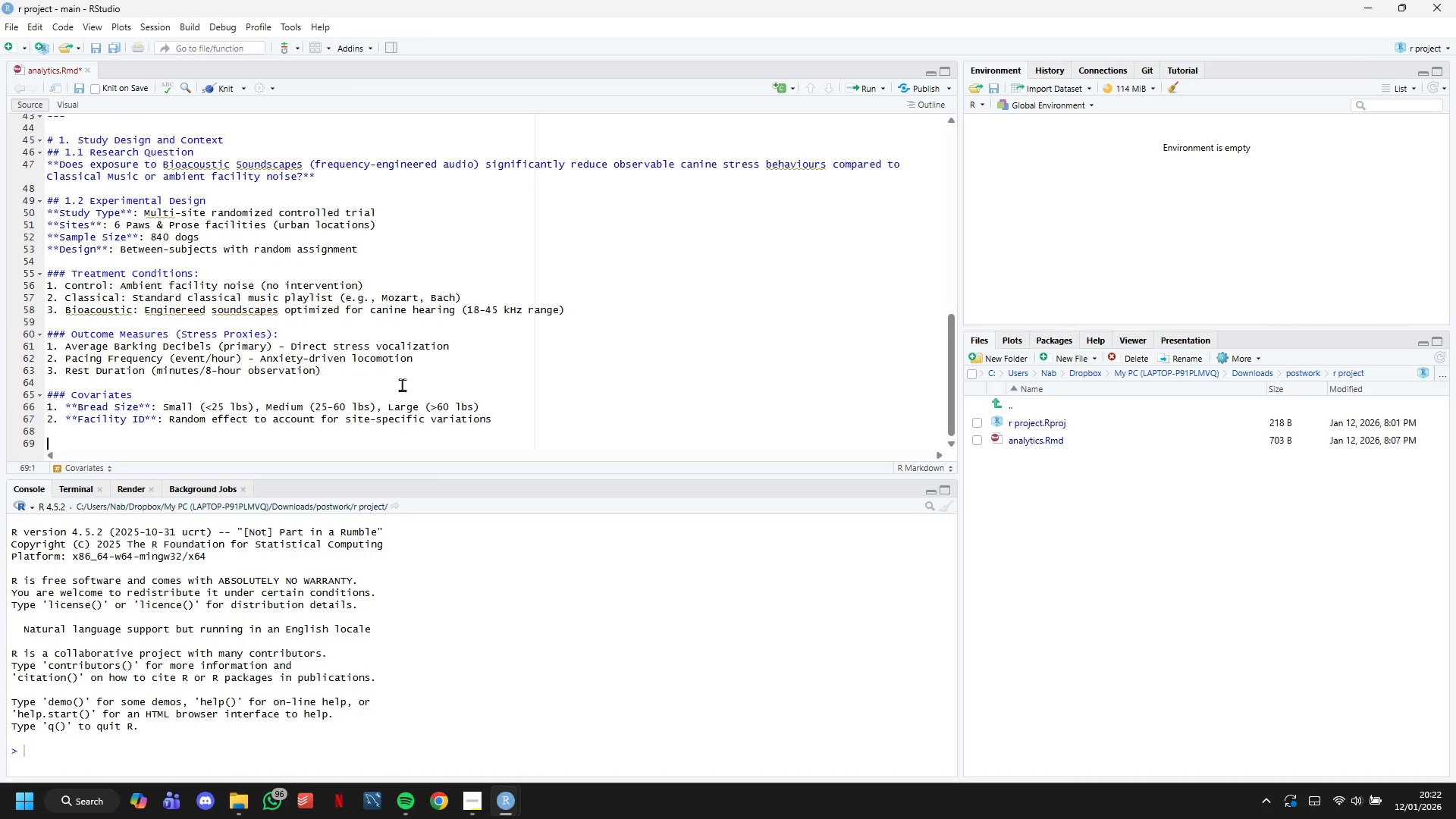 
type(## 1.3 Bil)
key(Backspace)
type(ological Justification)
 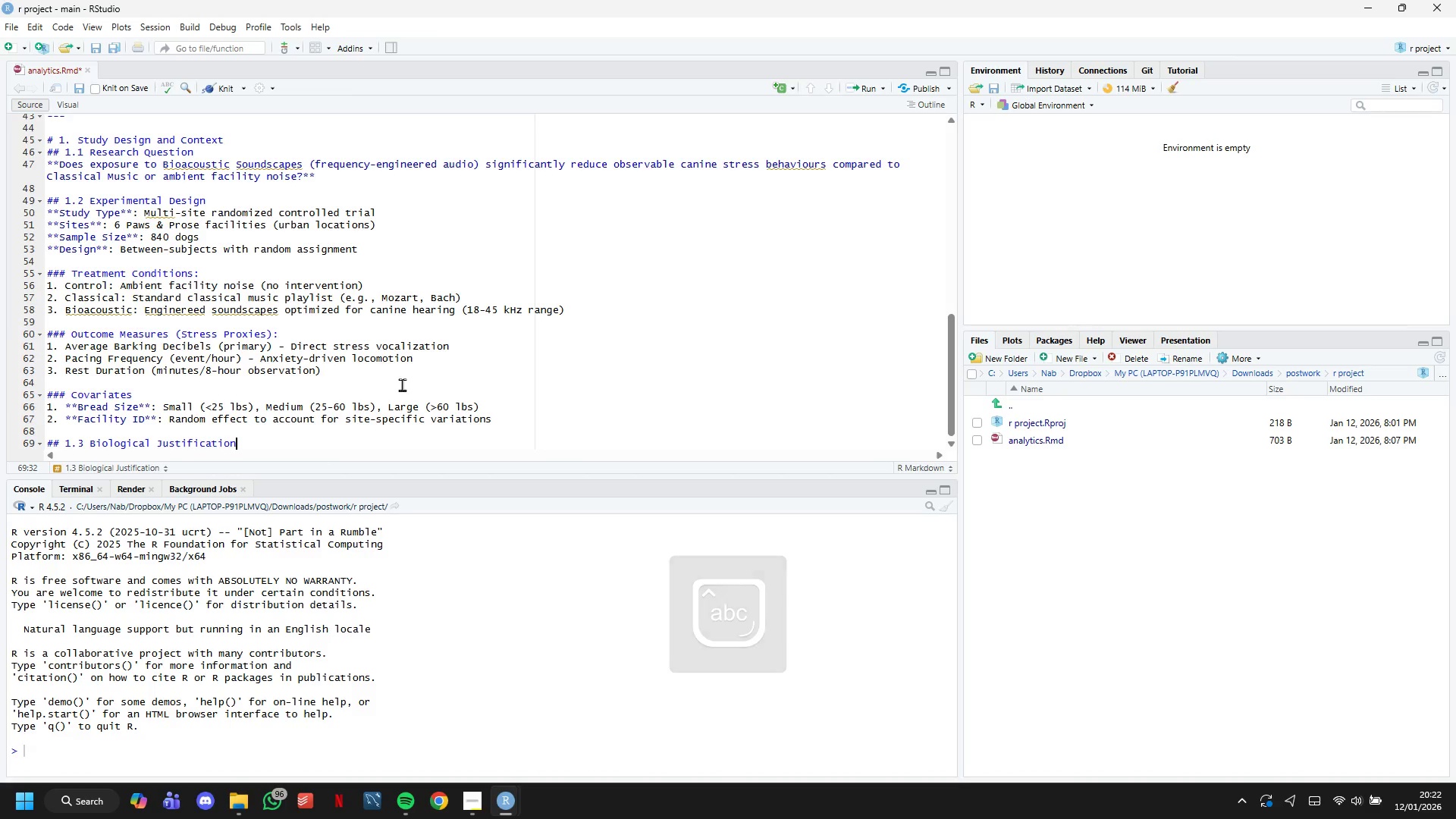 
key(Enter)
 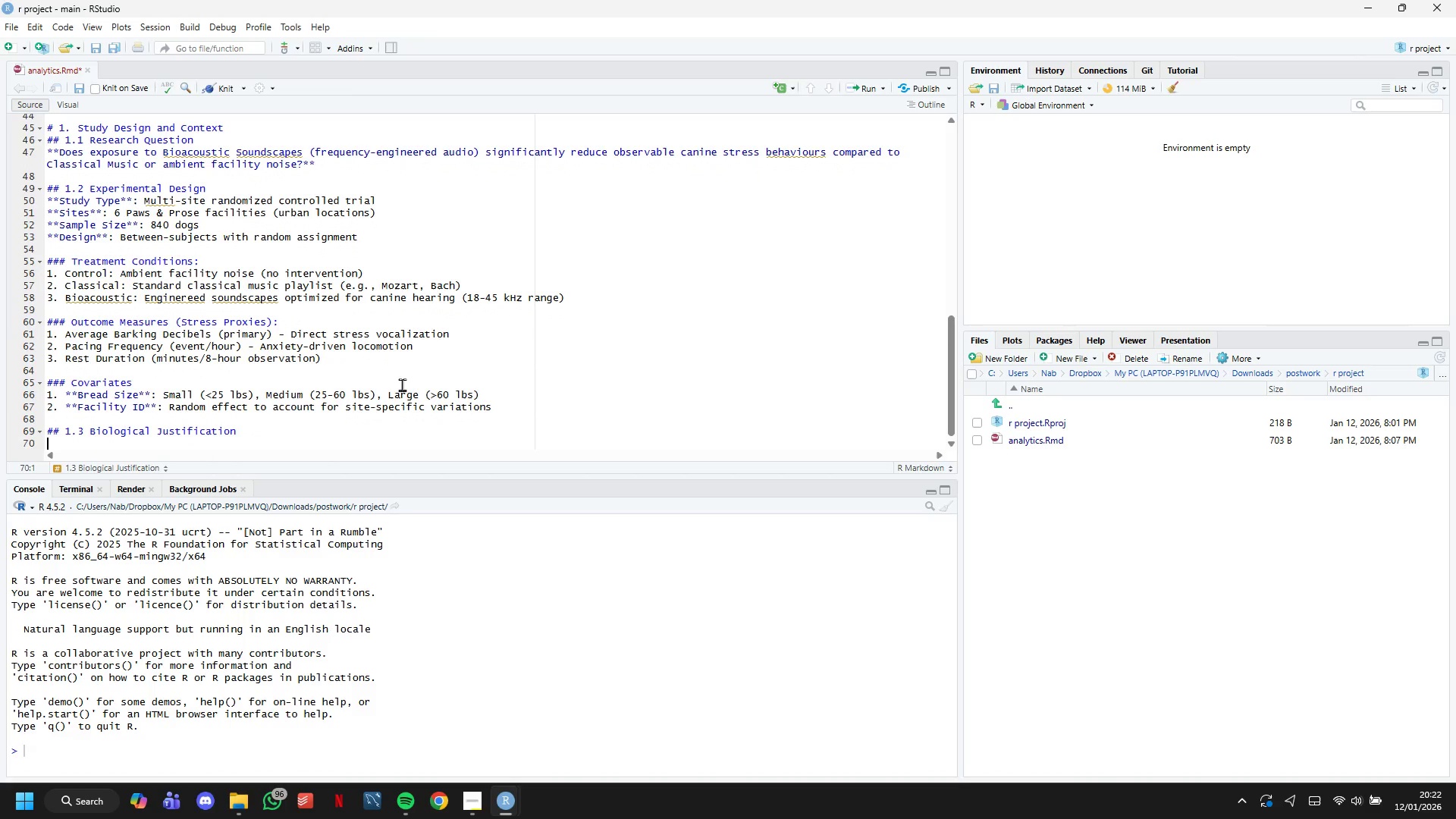 
type(**Why tehse metrics**:)
 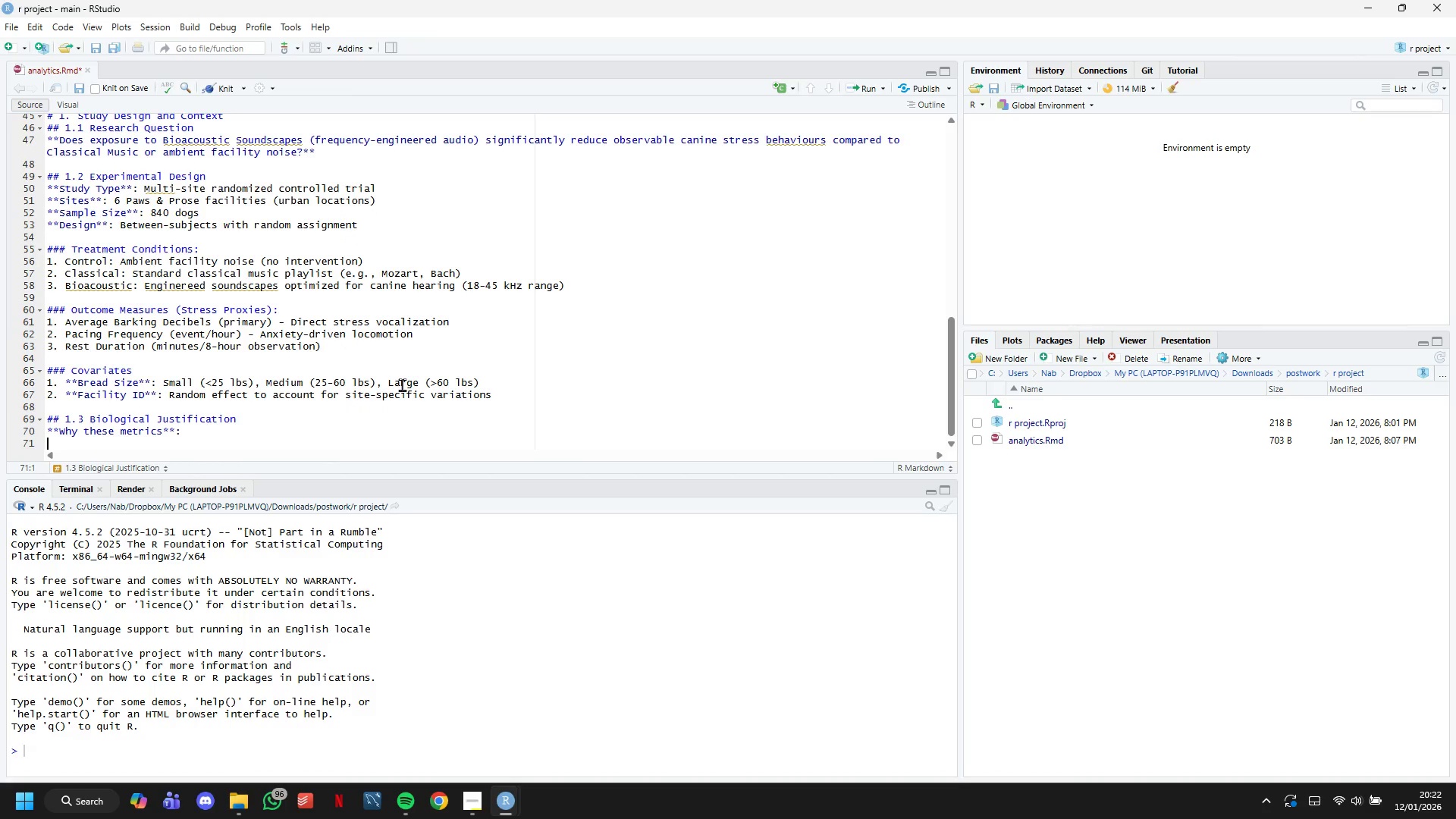 
 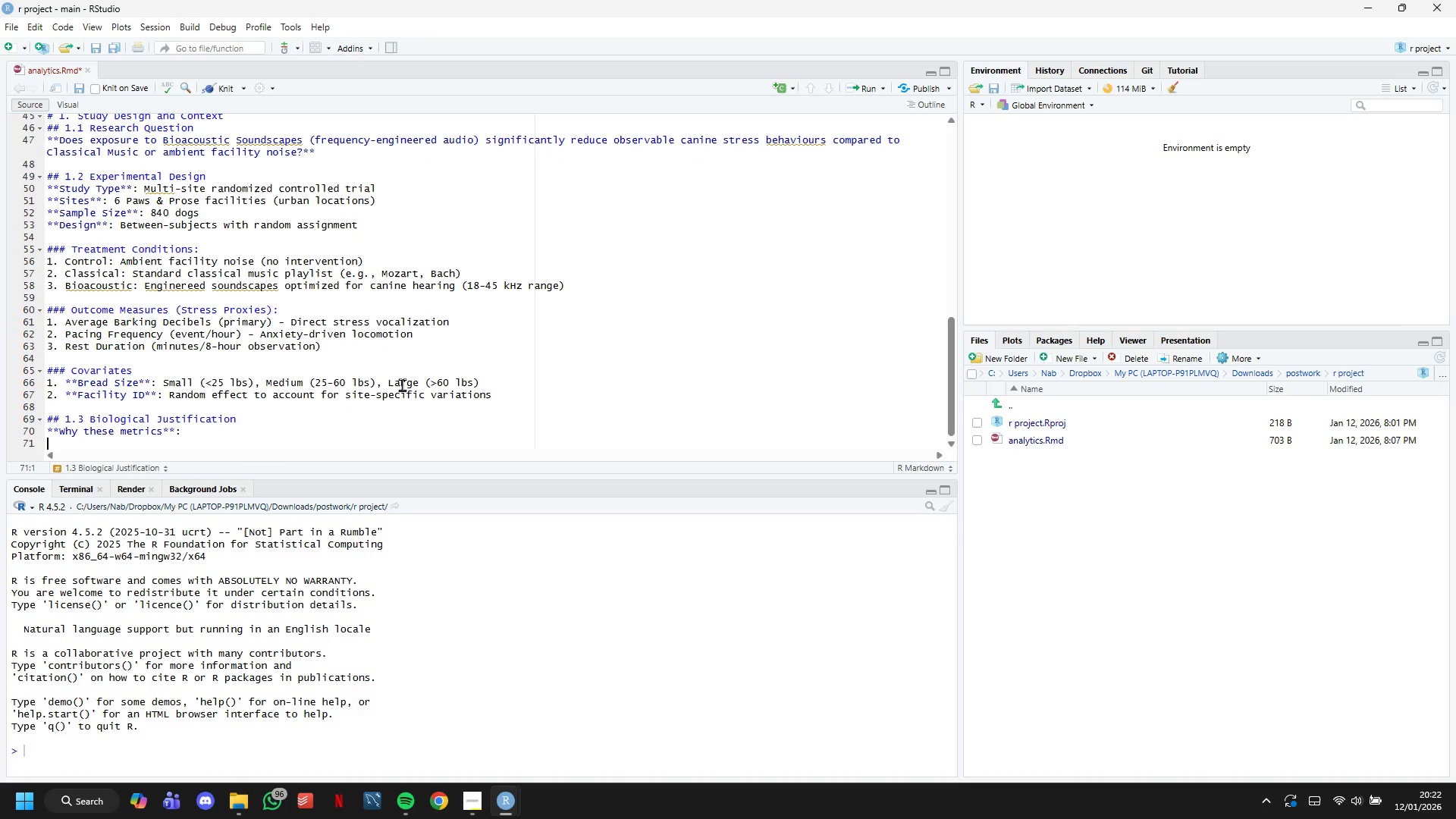 
key(Enter)
 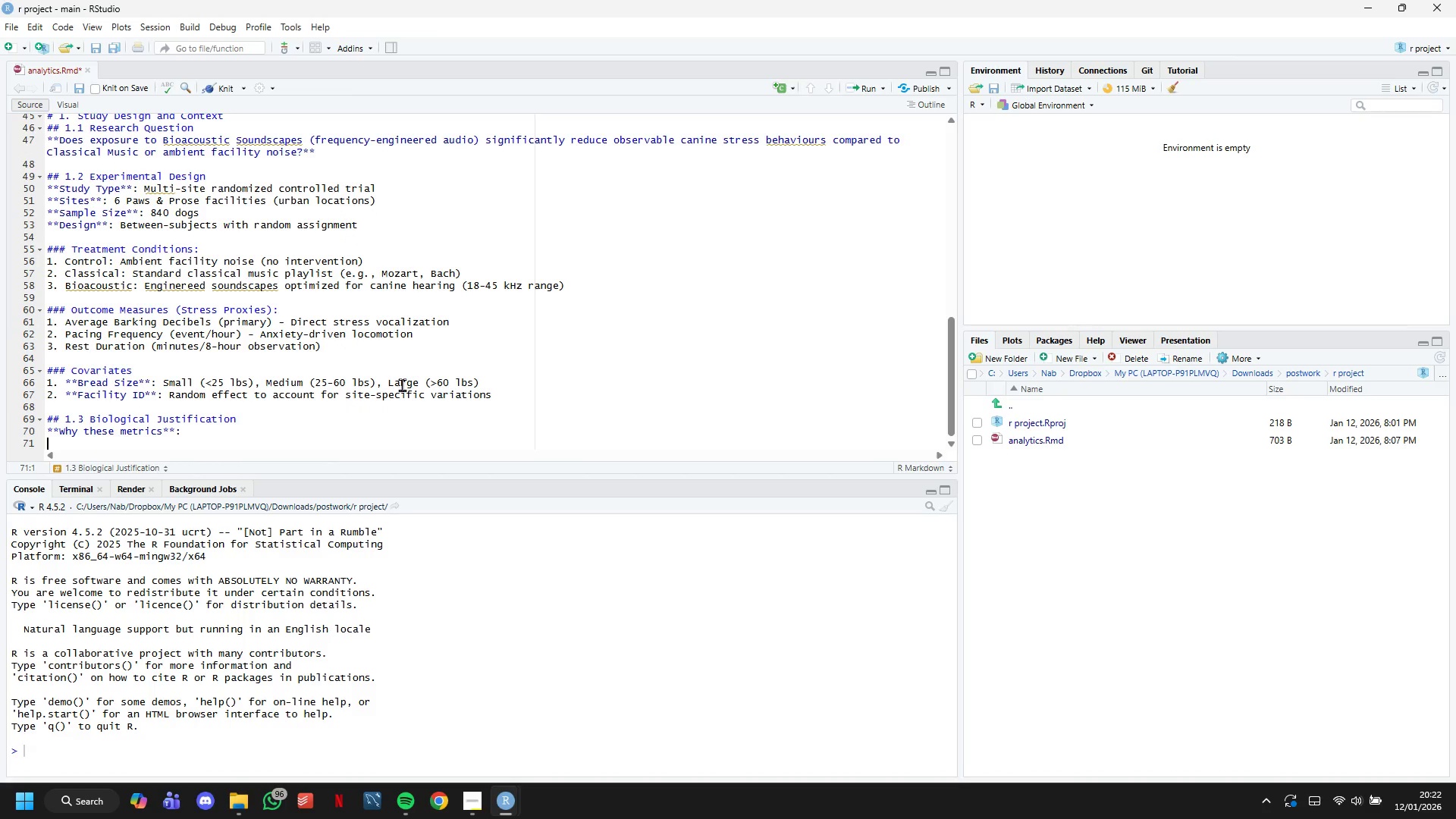 
type(- **Barking**:)
 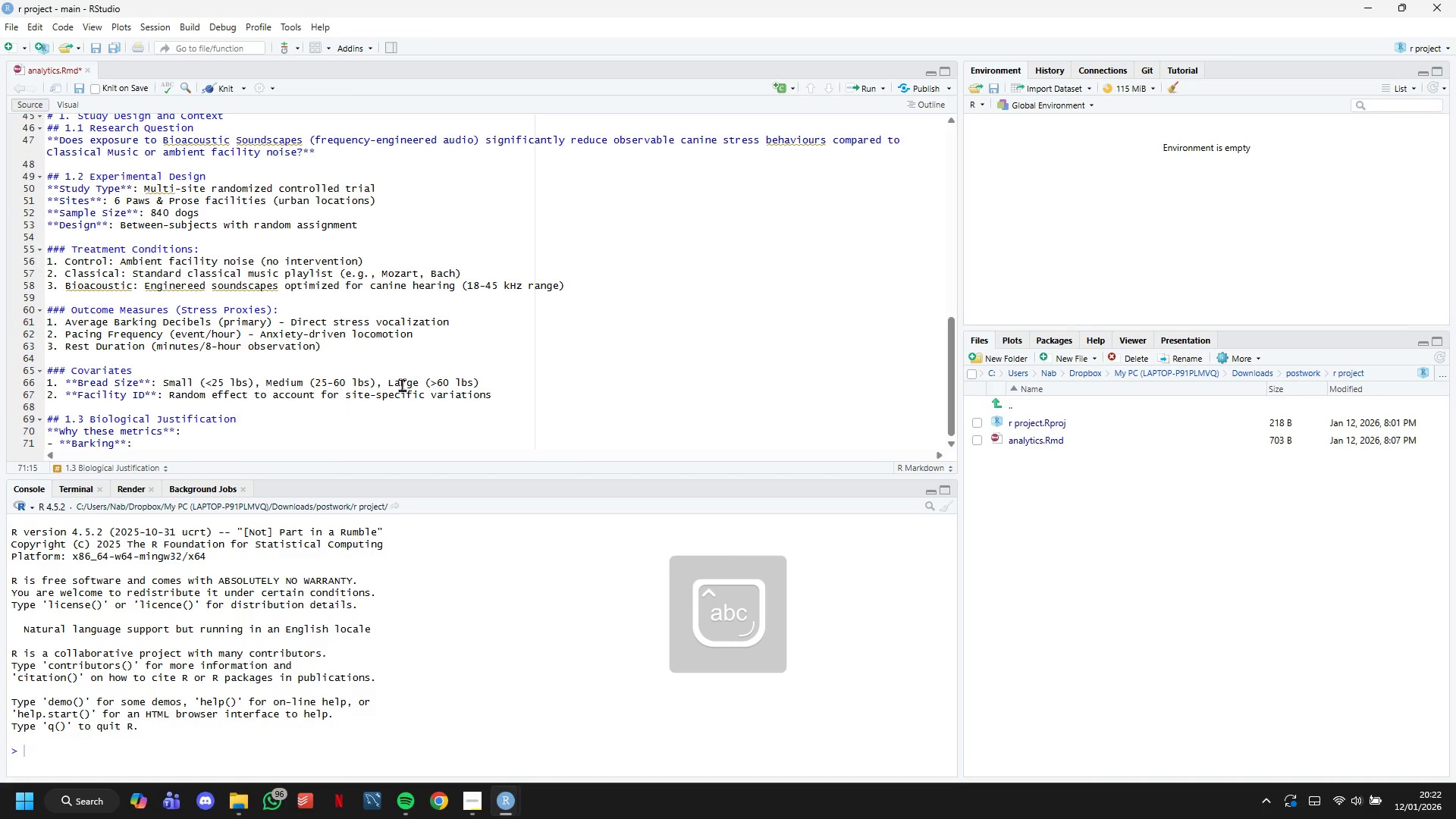 
type( Acoustic communication of distress in confined environments)
 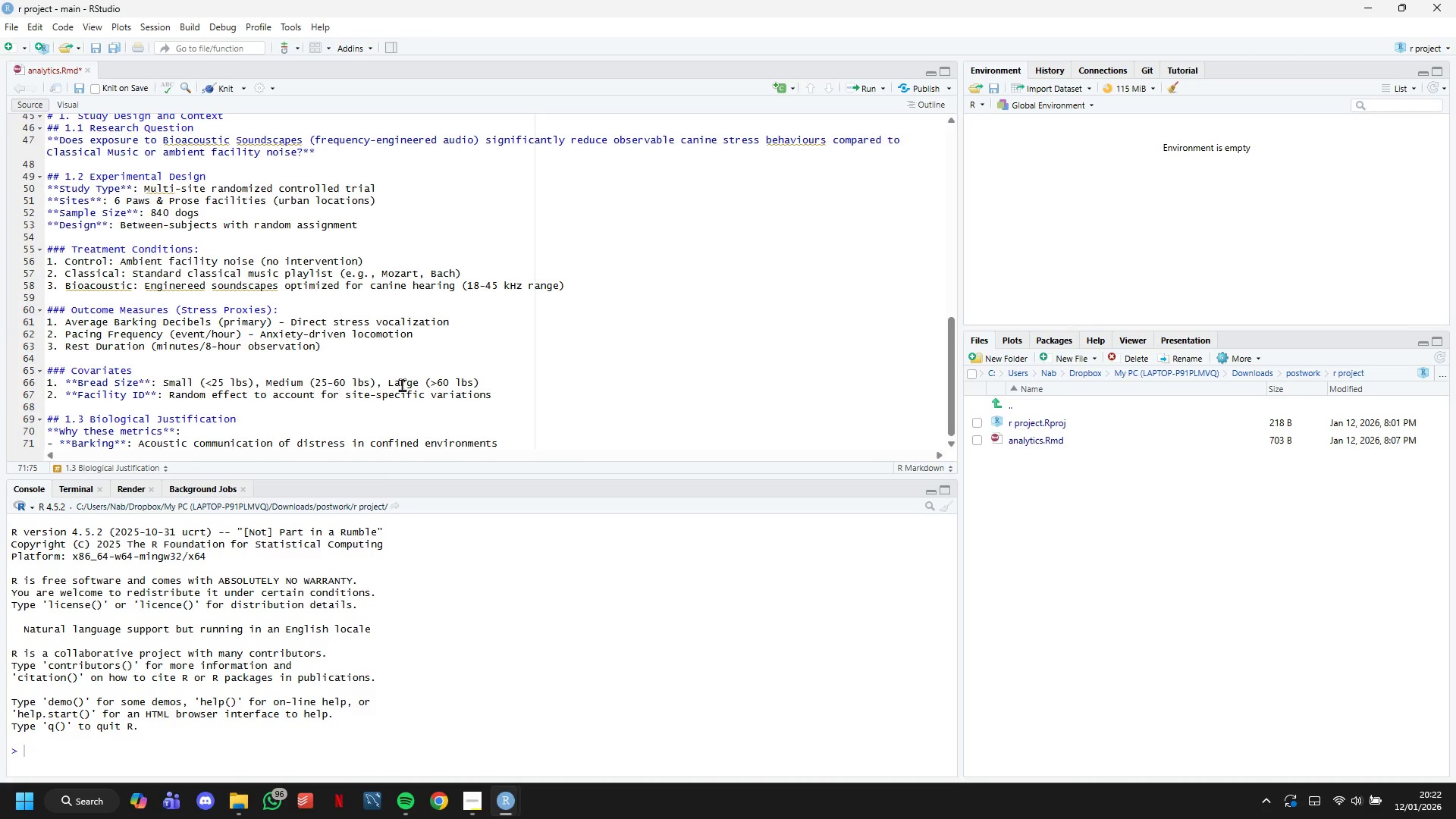 
key(Enter)
 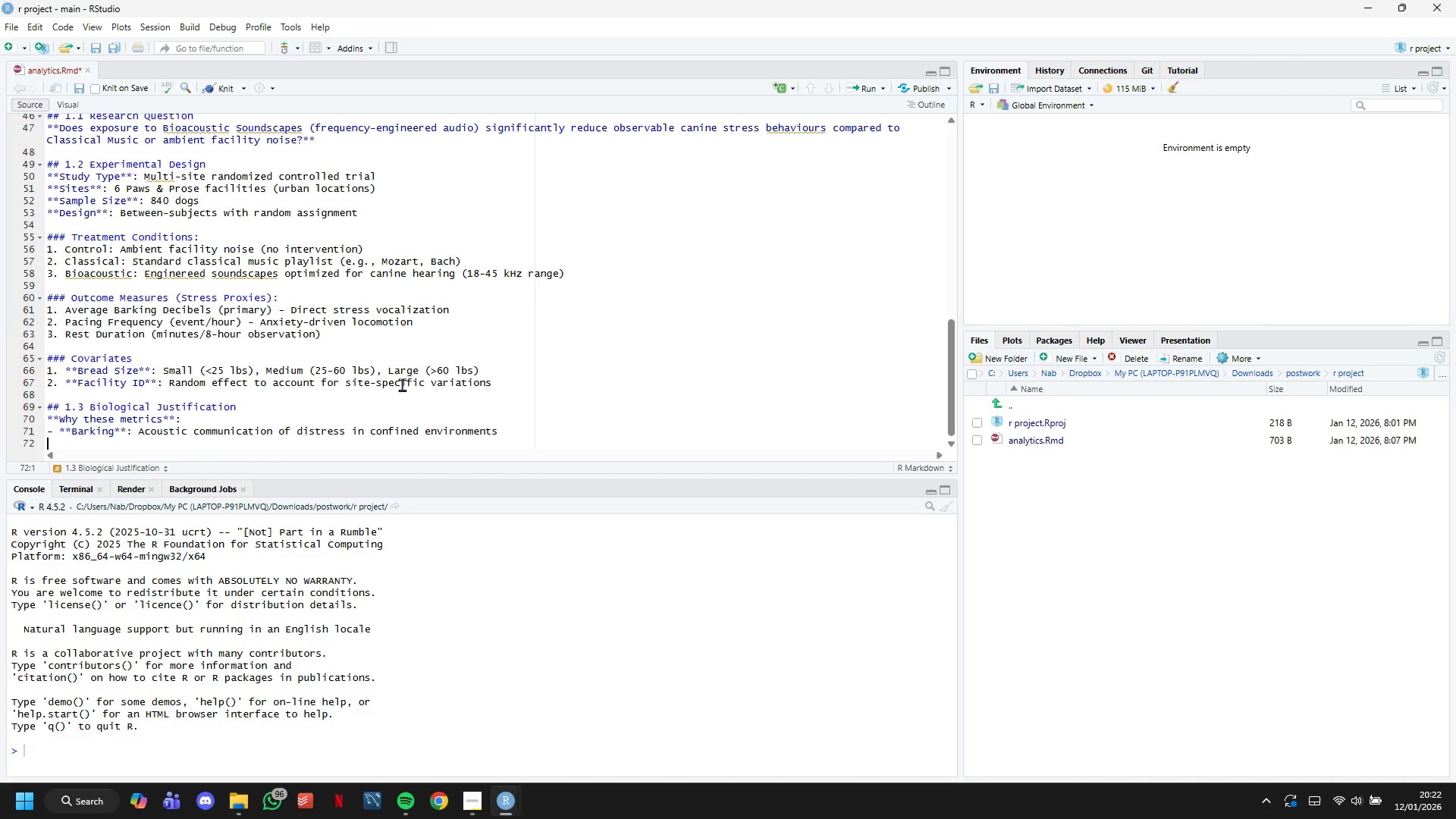 
type(- ****)
 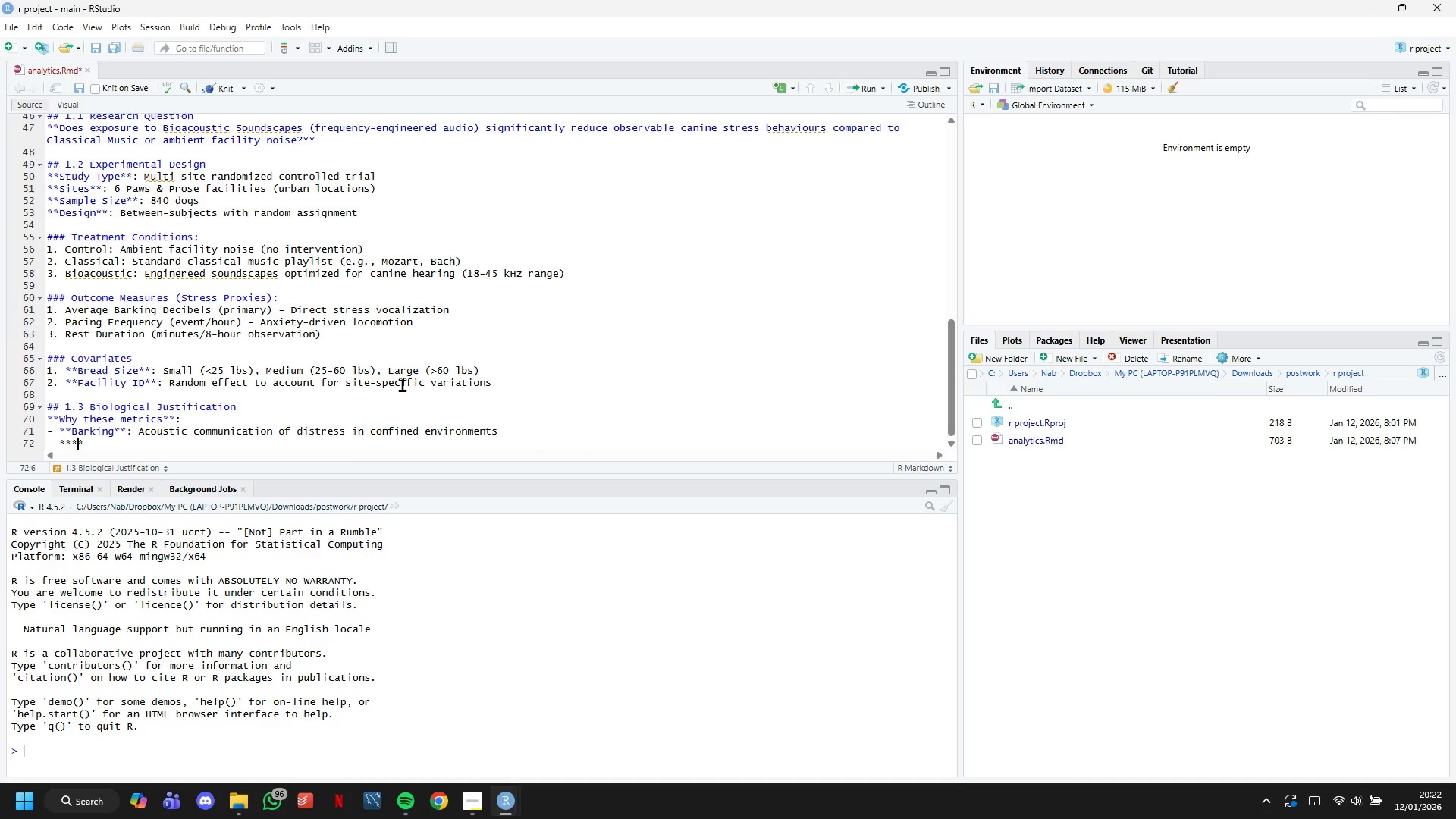 
 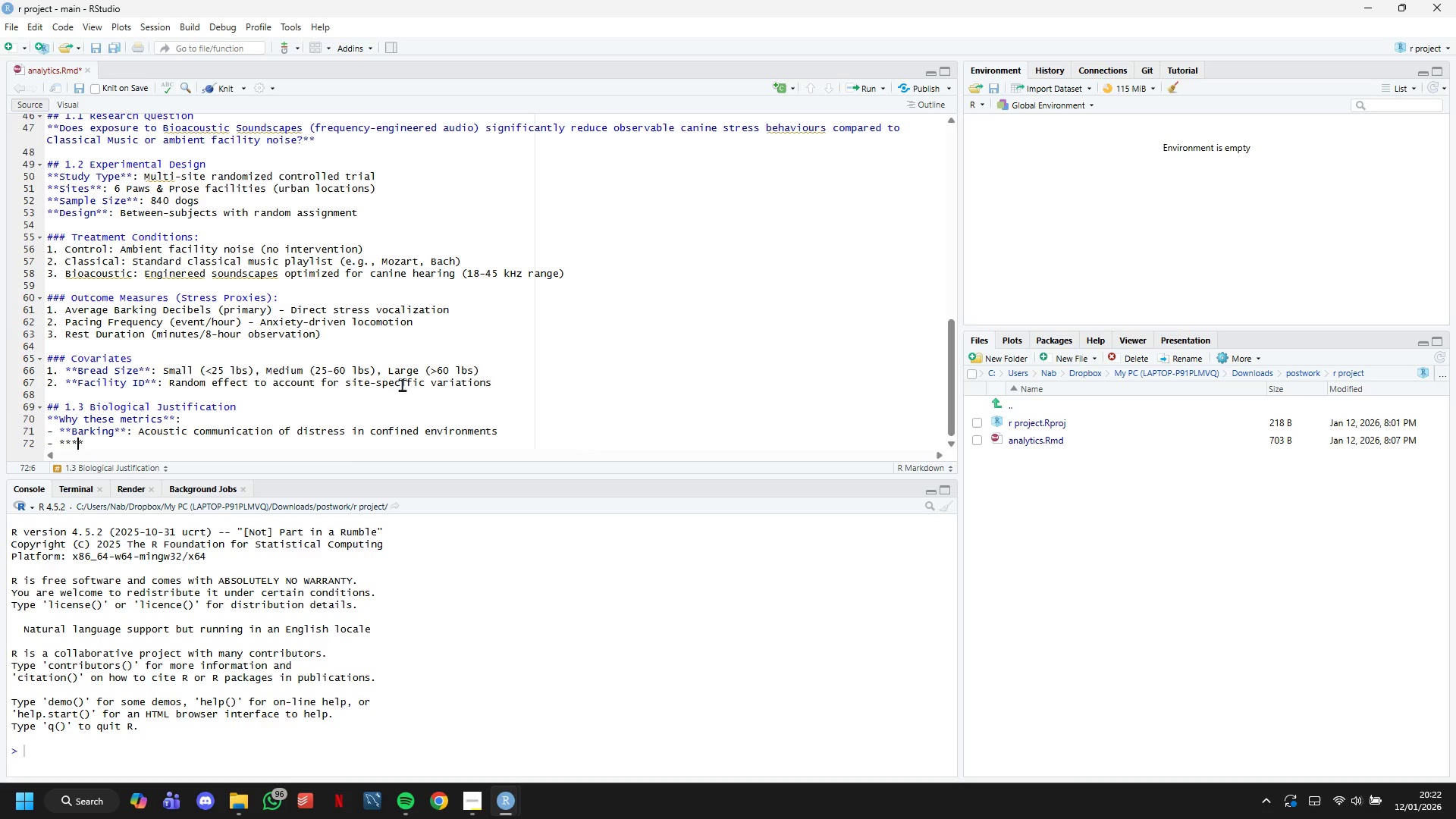 
key(ArrowLeft)
 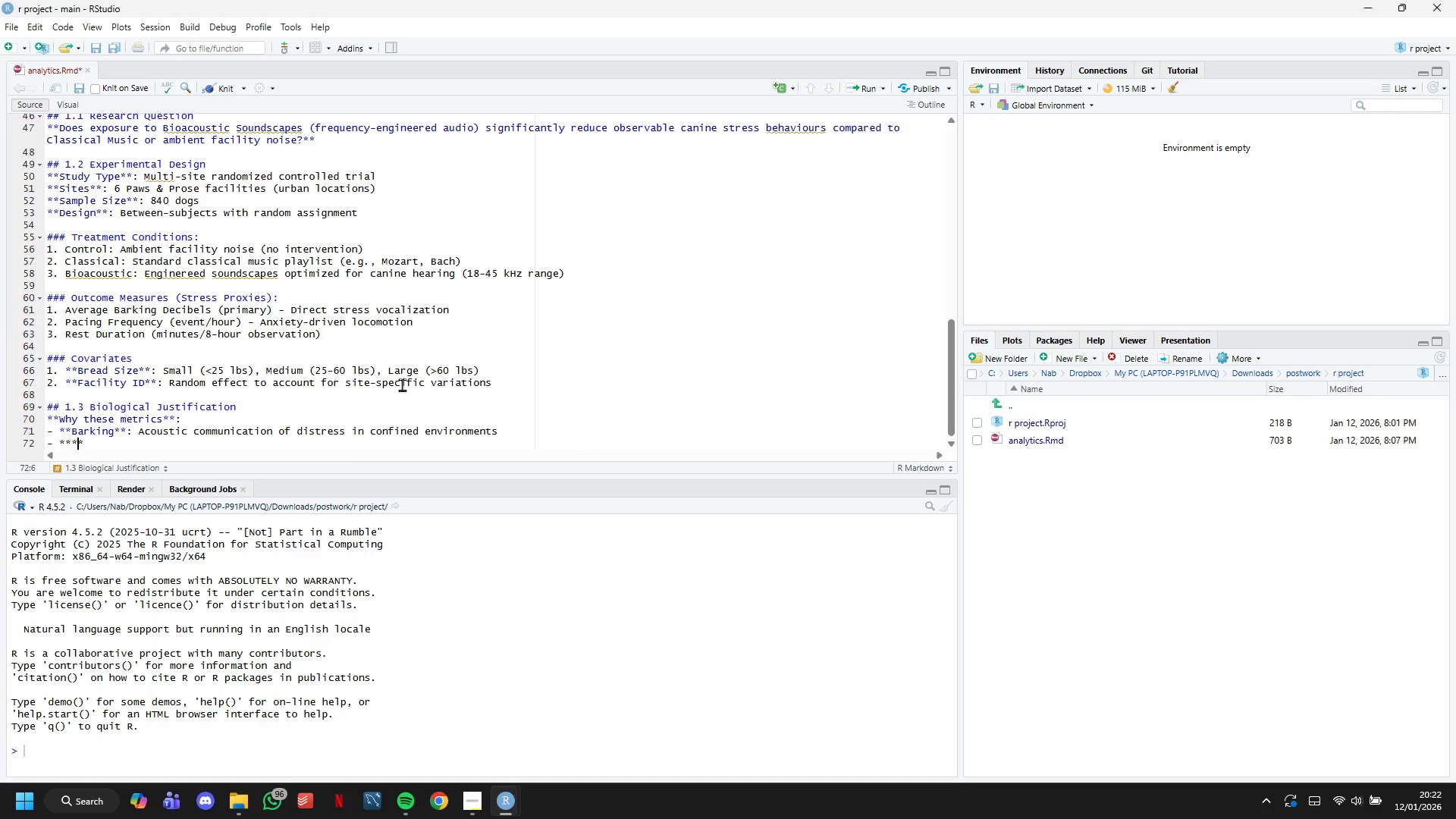 
key(ArrowLeft)
 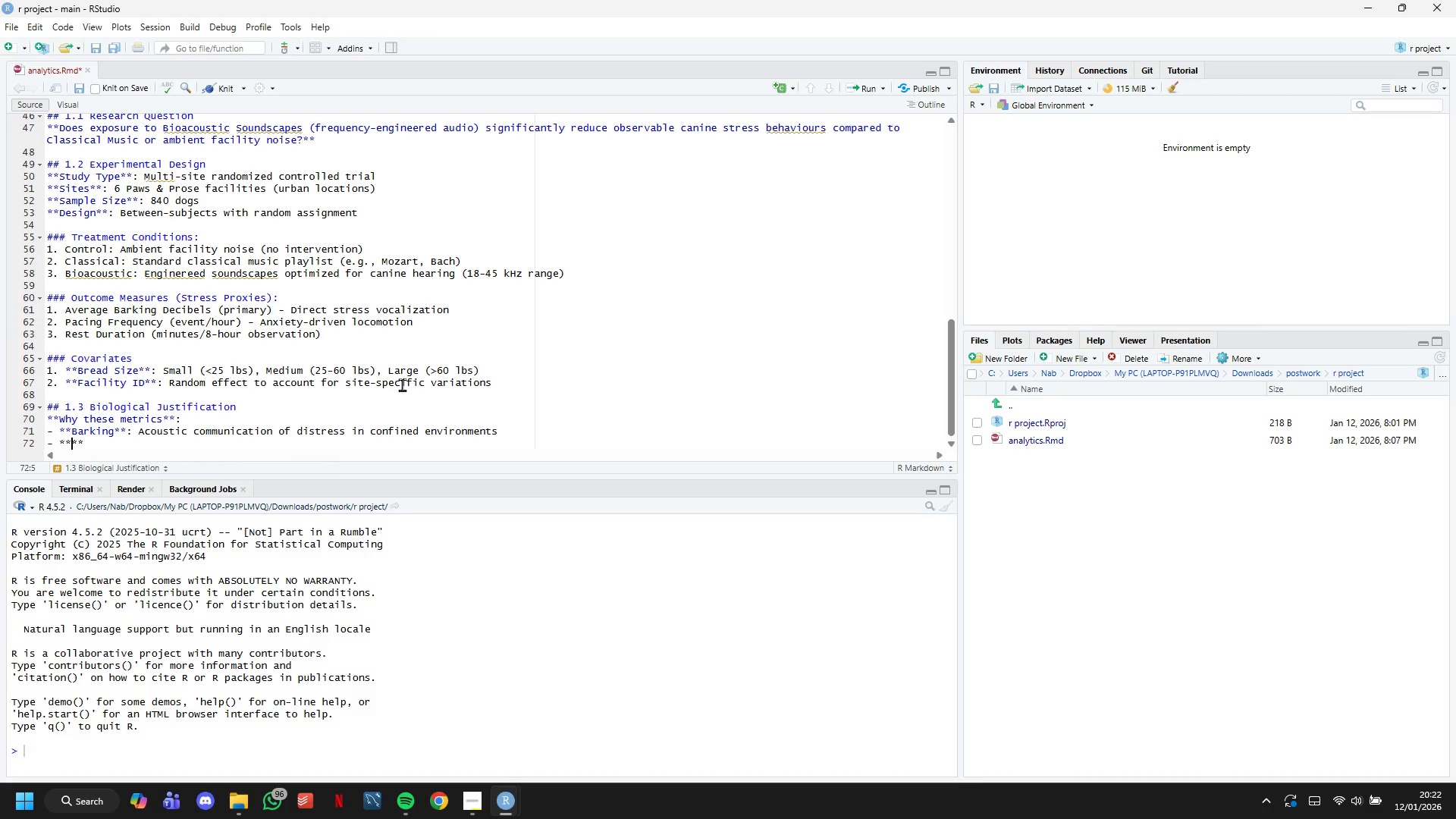 
type(Pacing)
 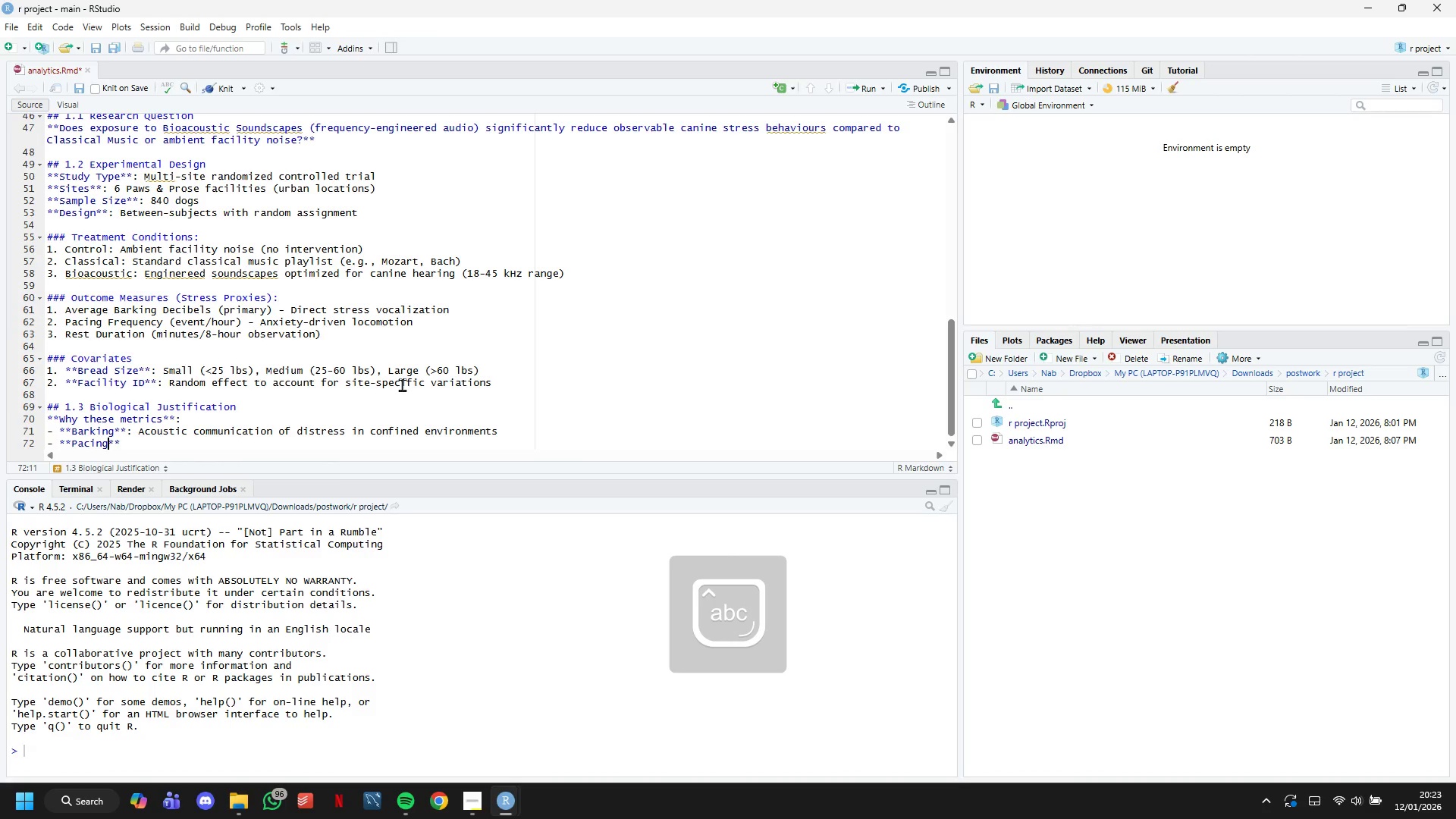 
key(ArrowRight)
 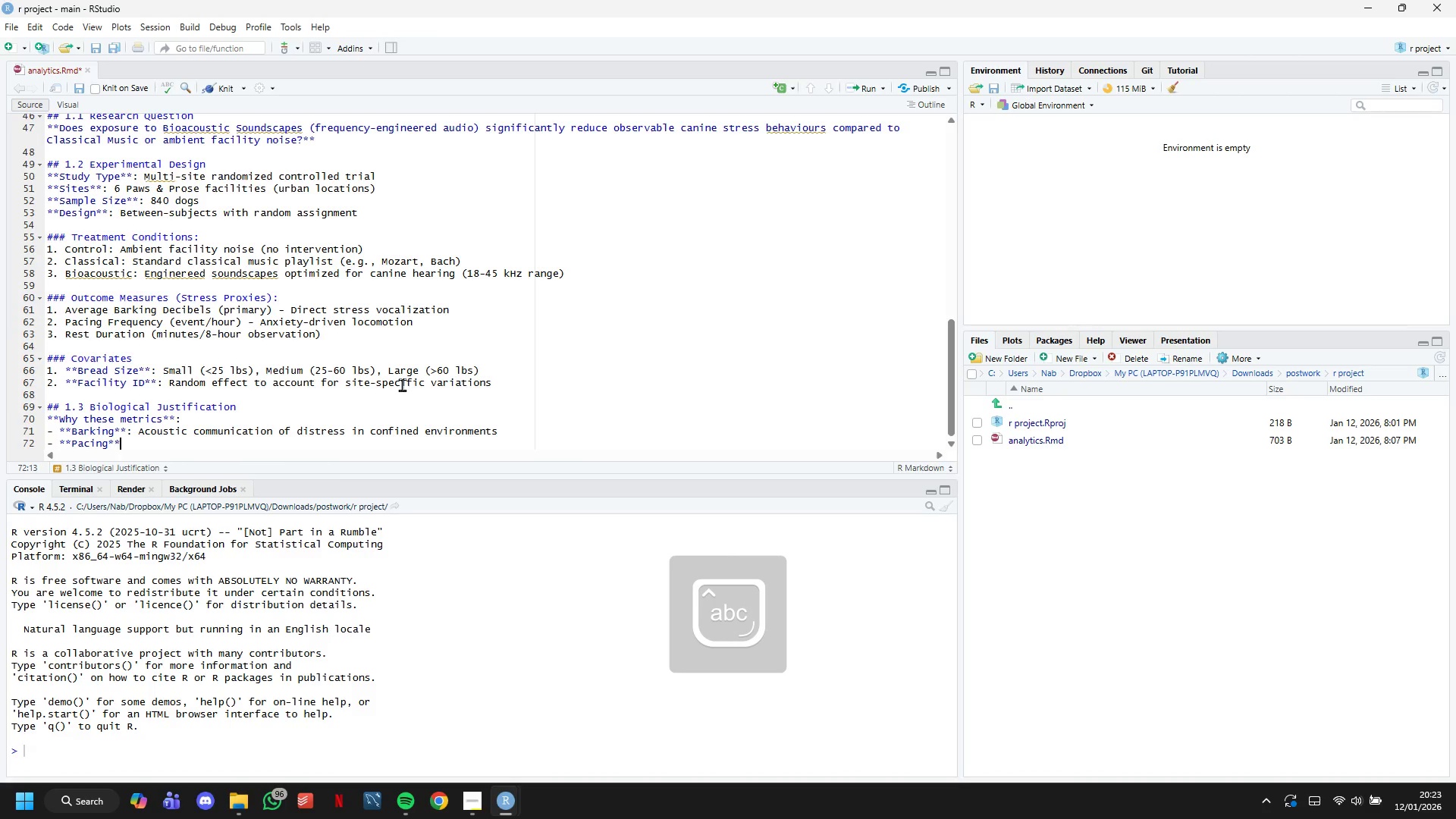 
key(ArrowRight)
 